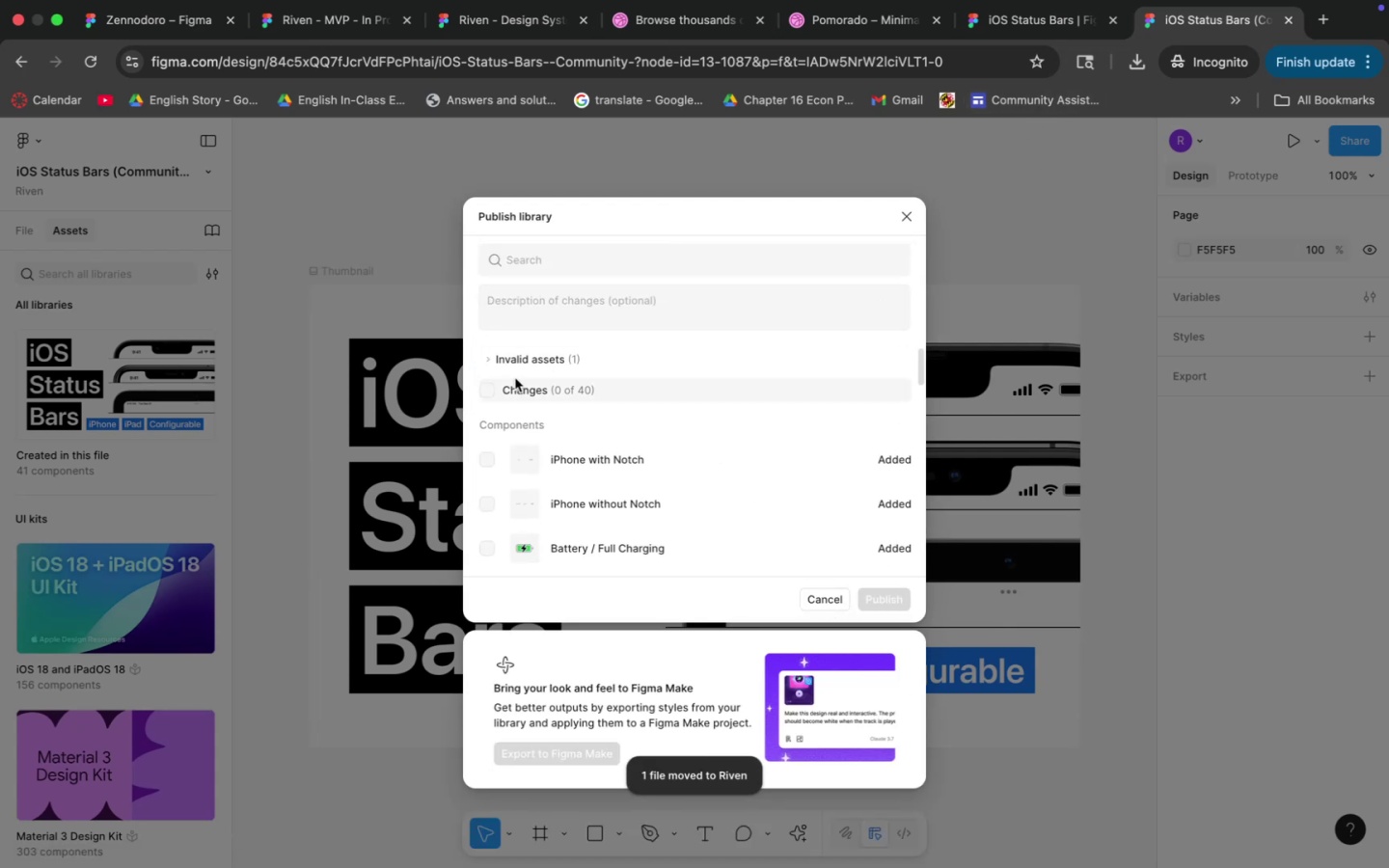 
wait(5.41)
 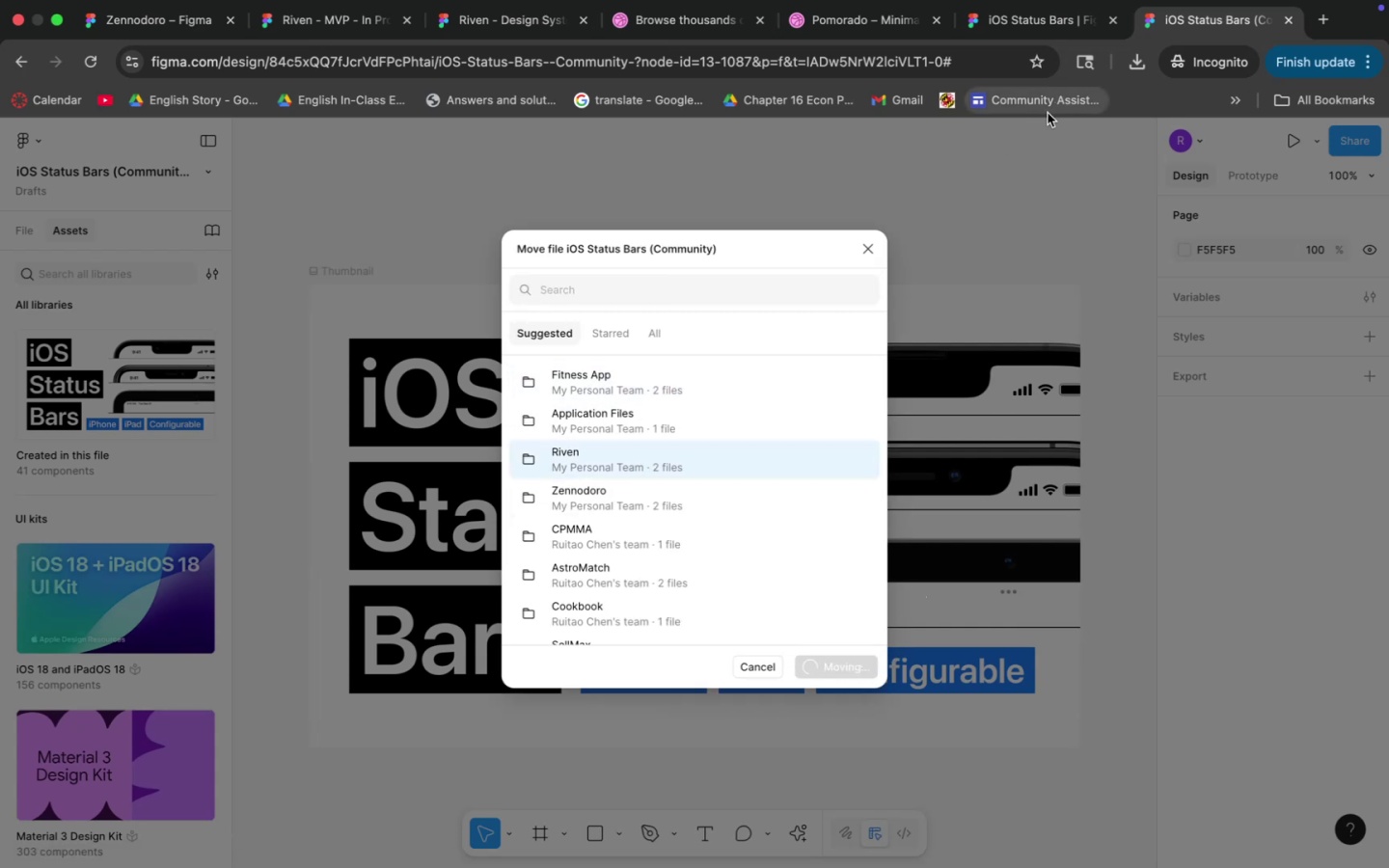 
left_click([894, 605])
 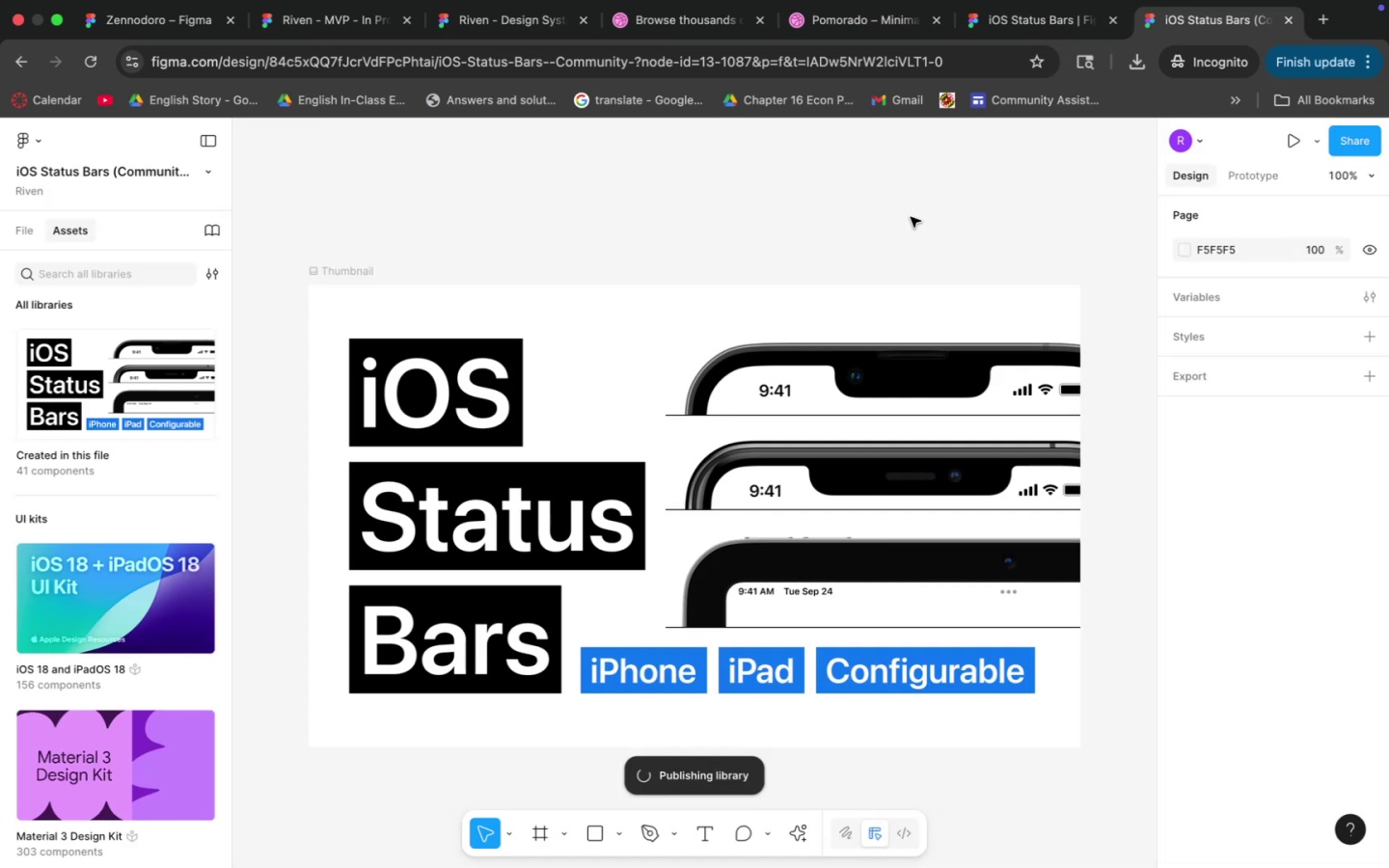 
mouse_move([1251, 21])
 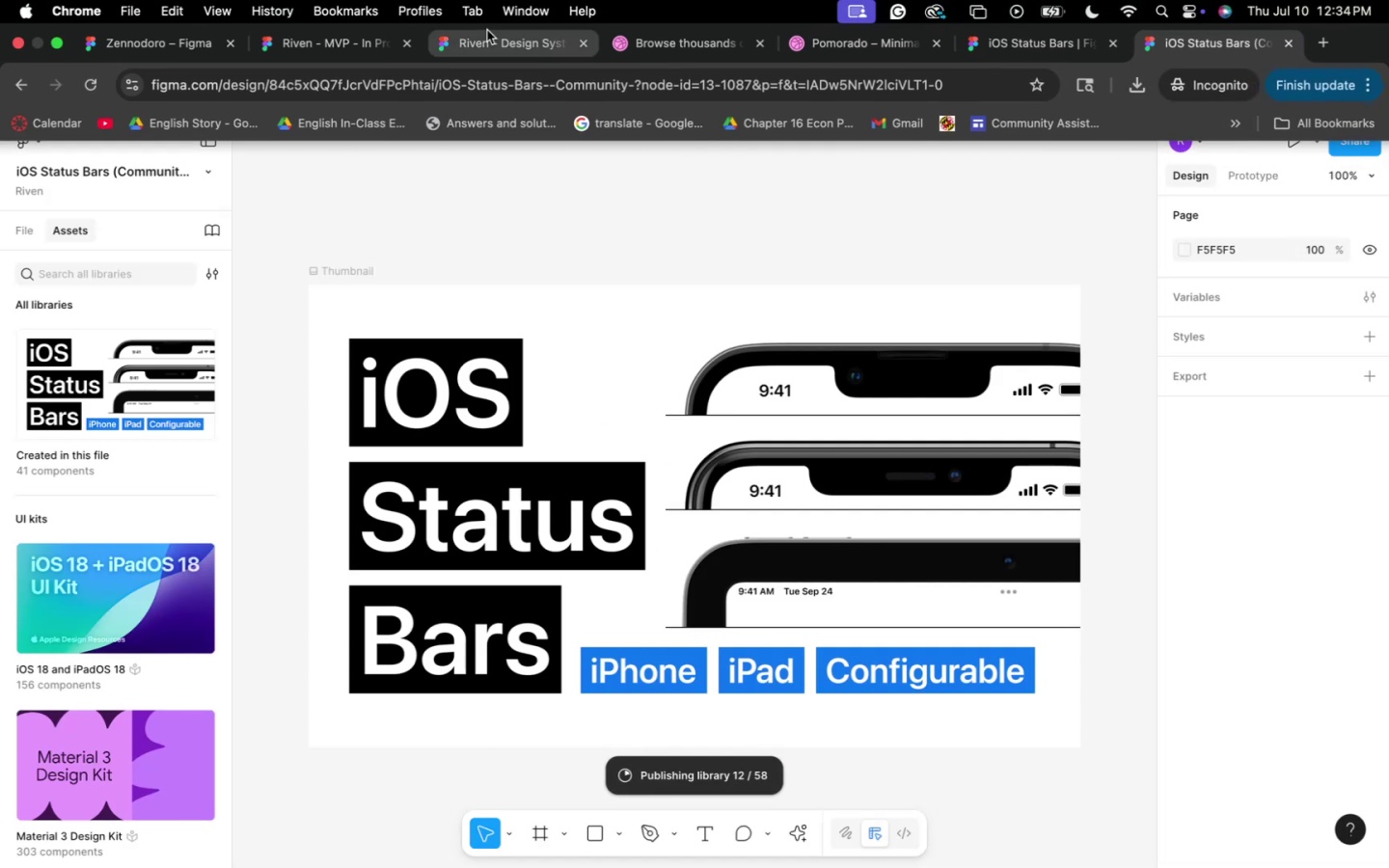 
left_click([487, 35])
 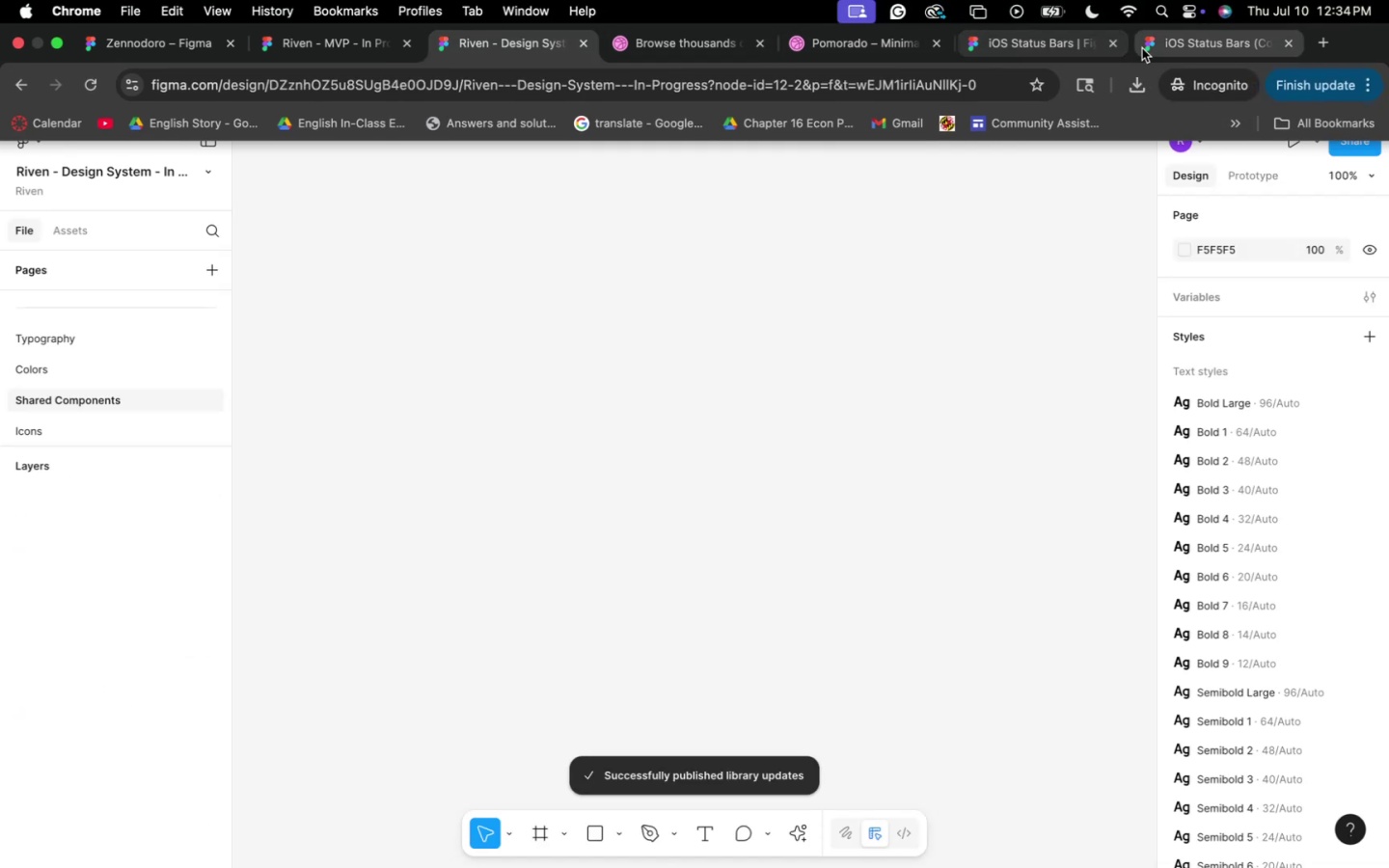 
left_click([1109, 50])
 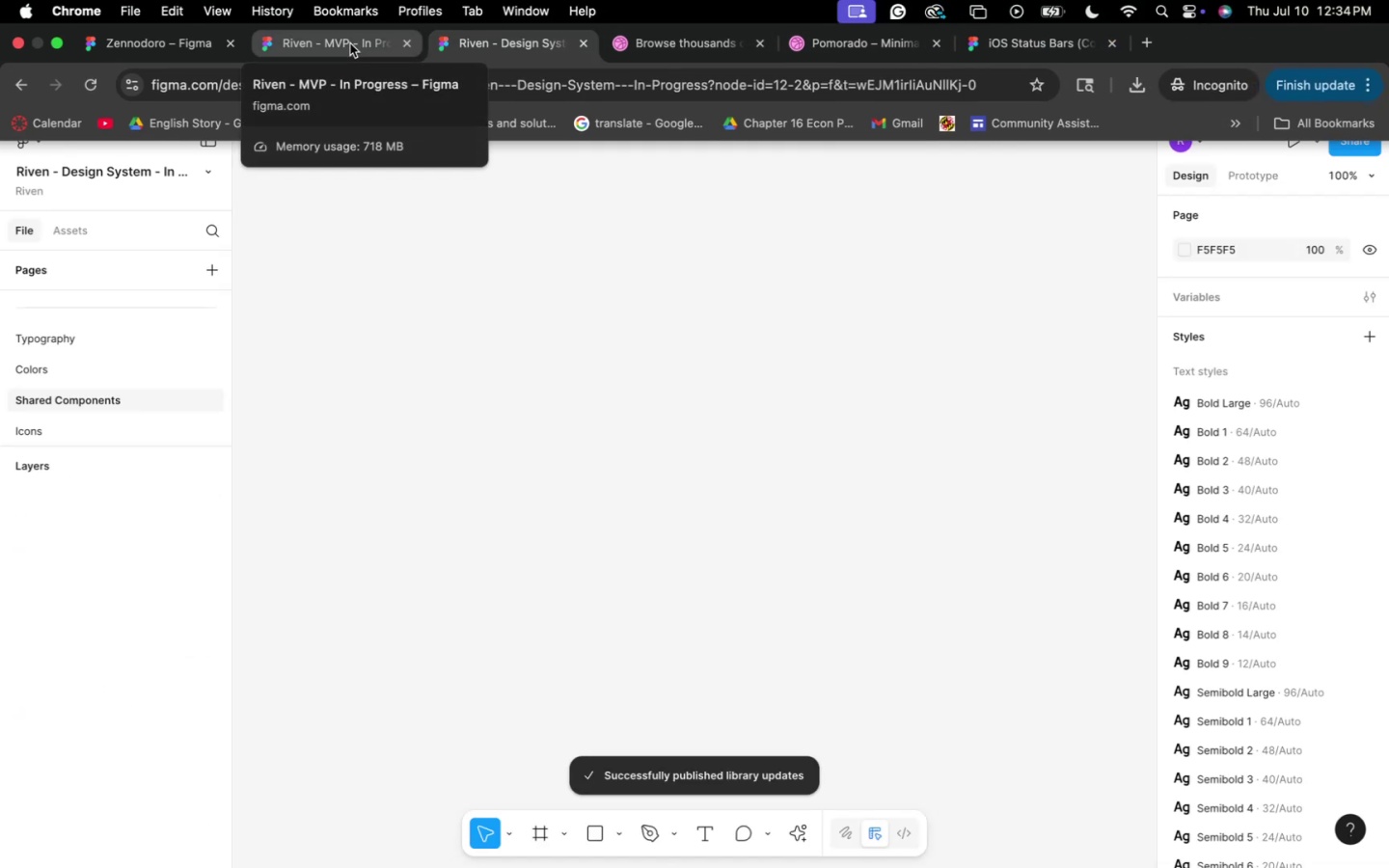 
left_click([349, 44])
 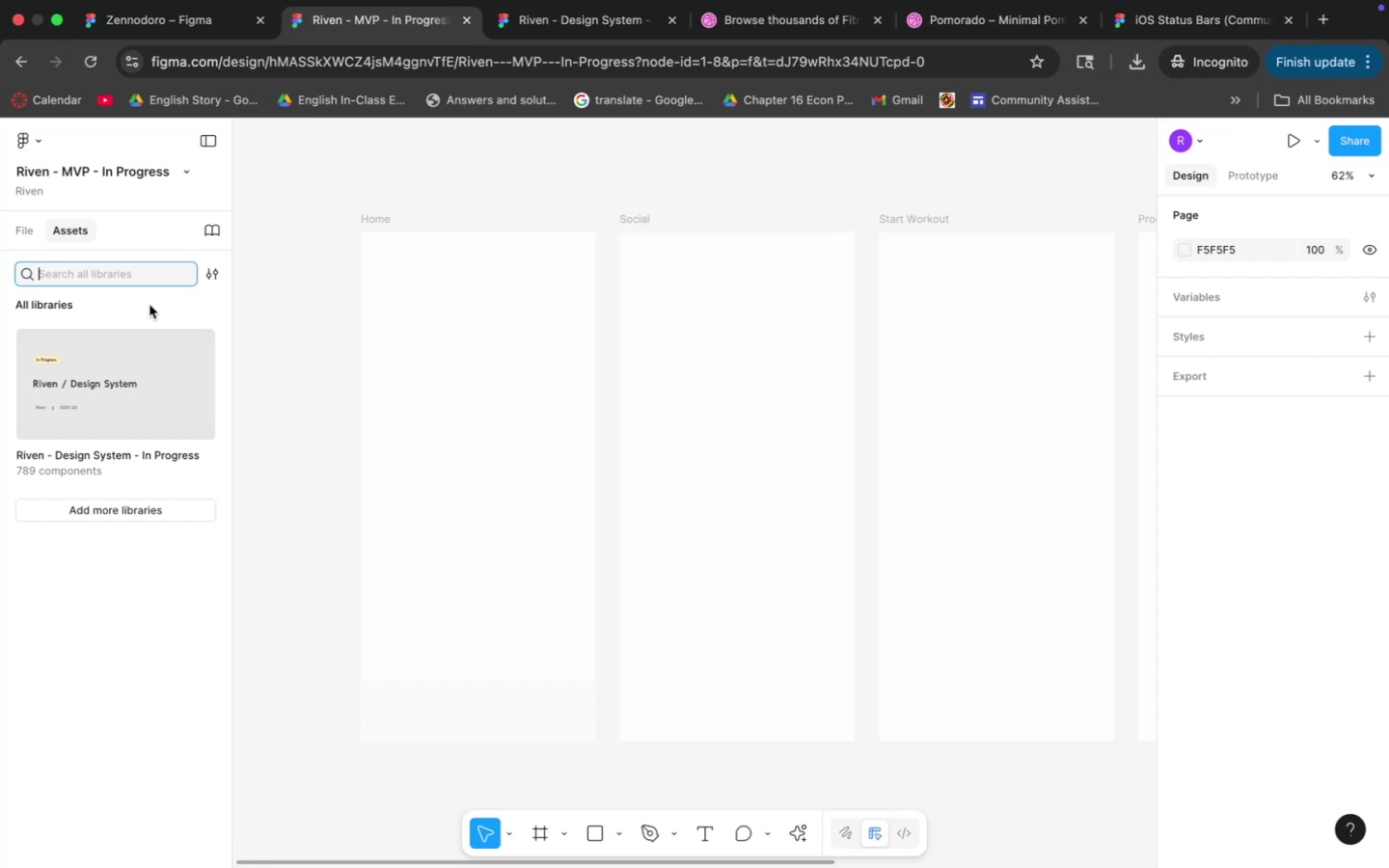 
left_click([150, 276])
 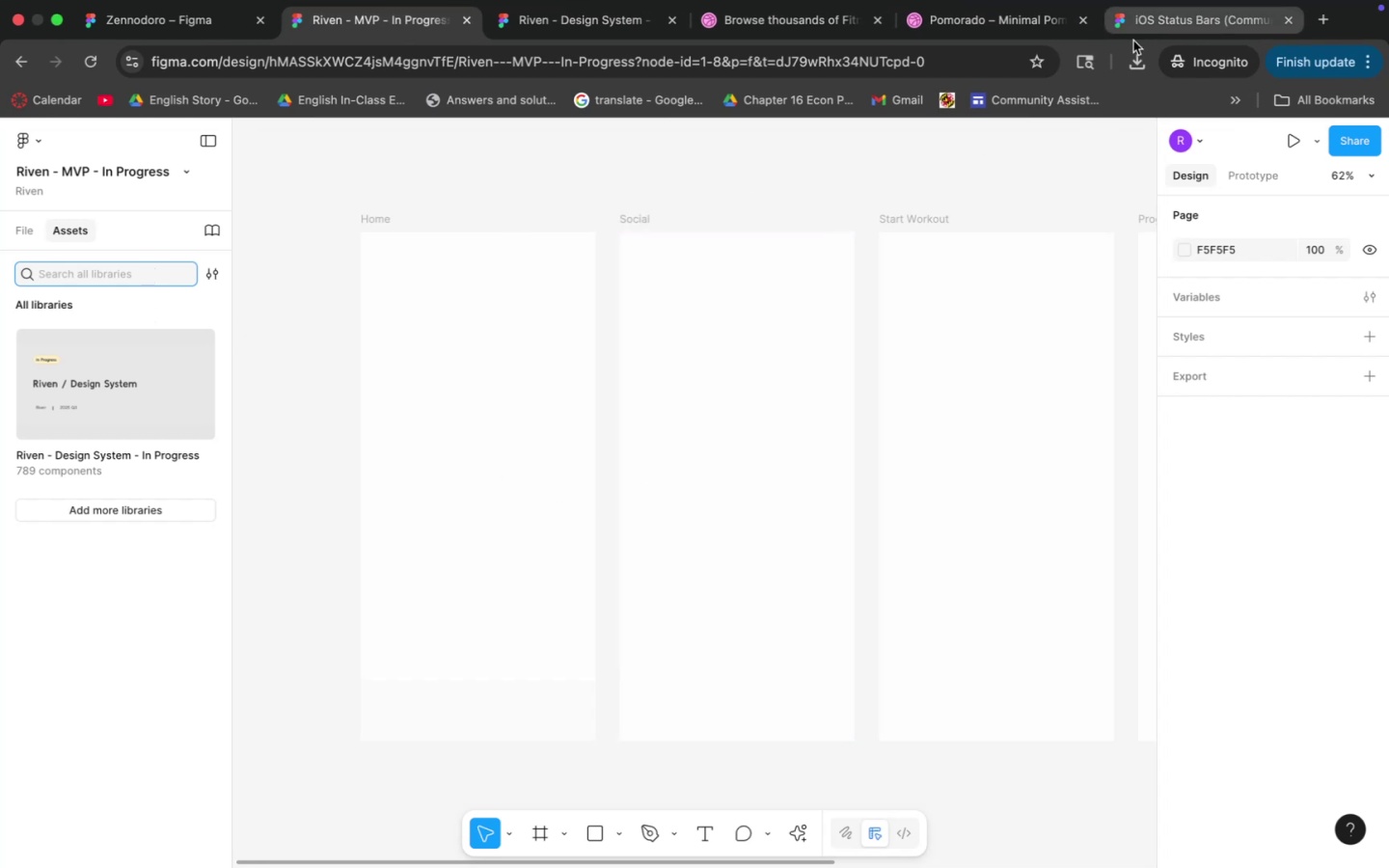 
left_click([1152, 25])
 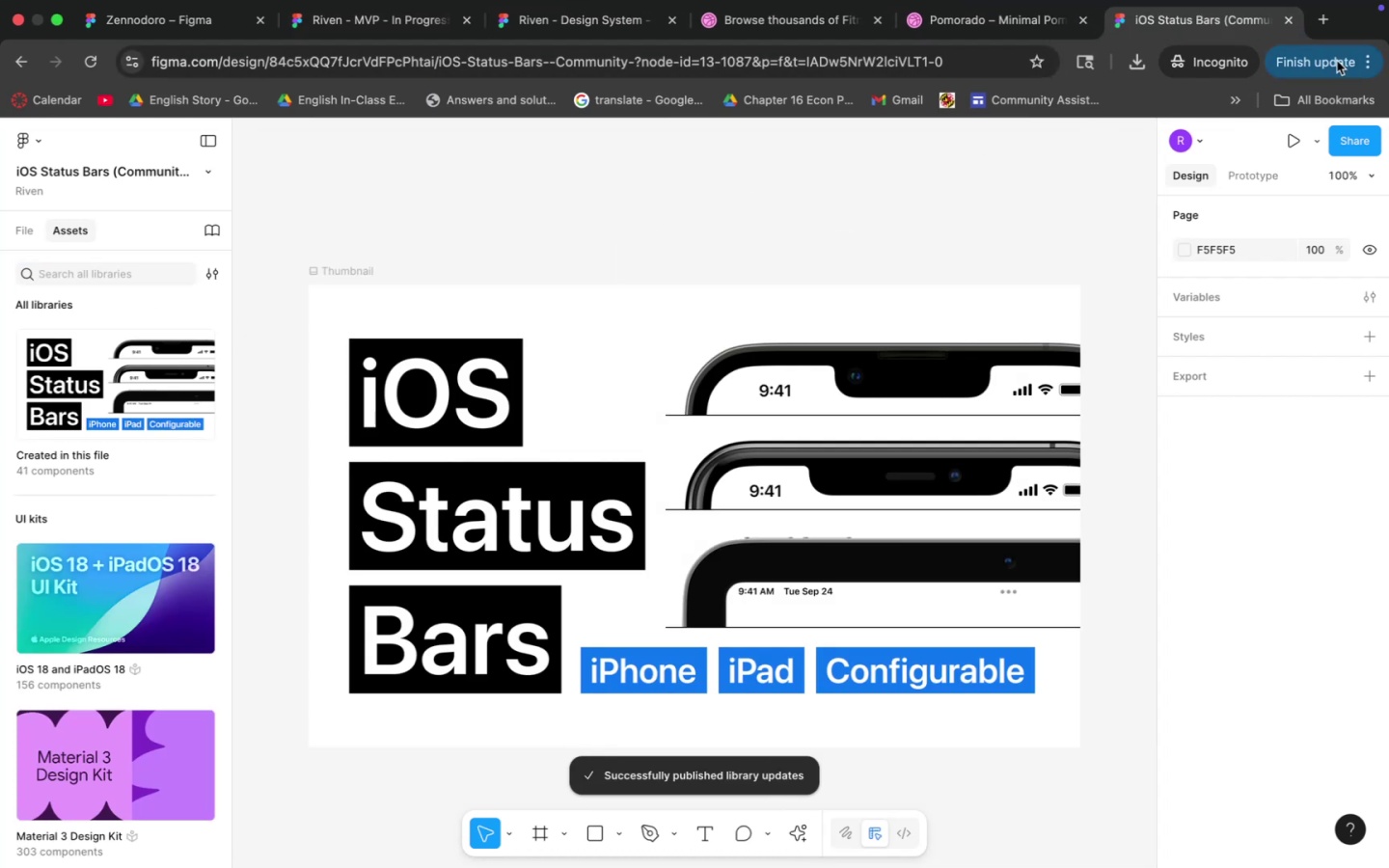 
left_click([1292, 26])
 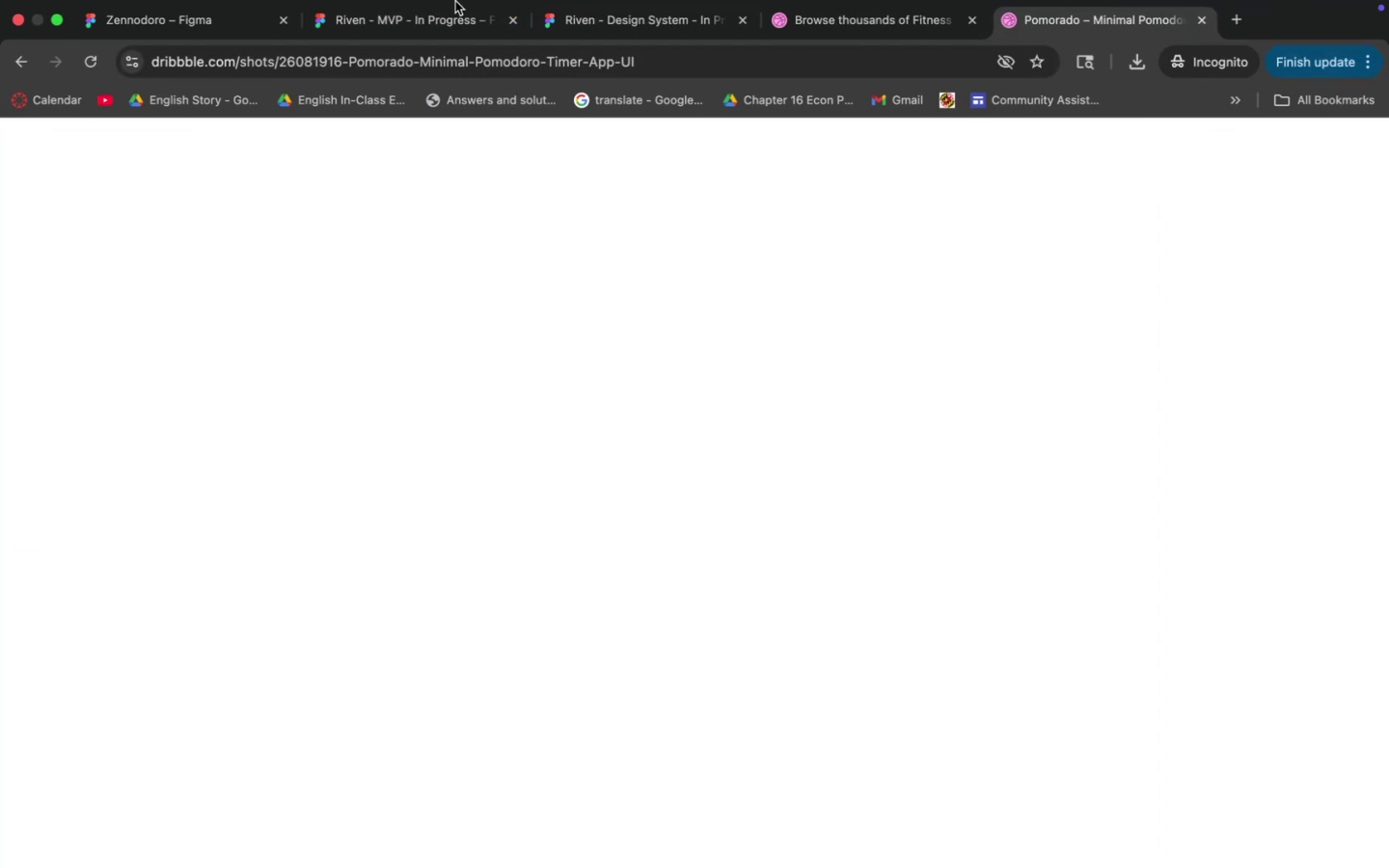 
left_click([442, 14])
 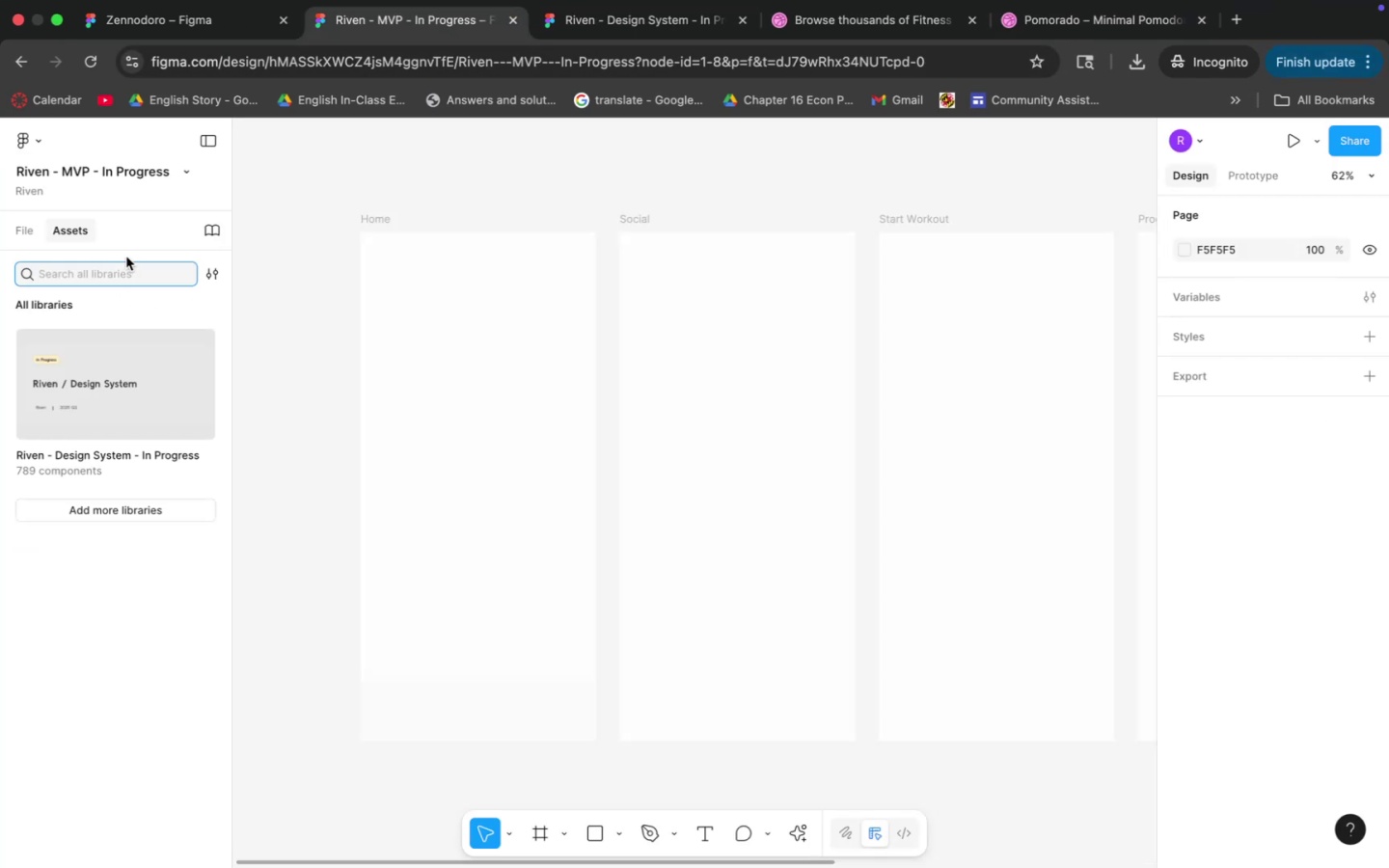 
type(ios)
 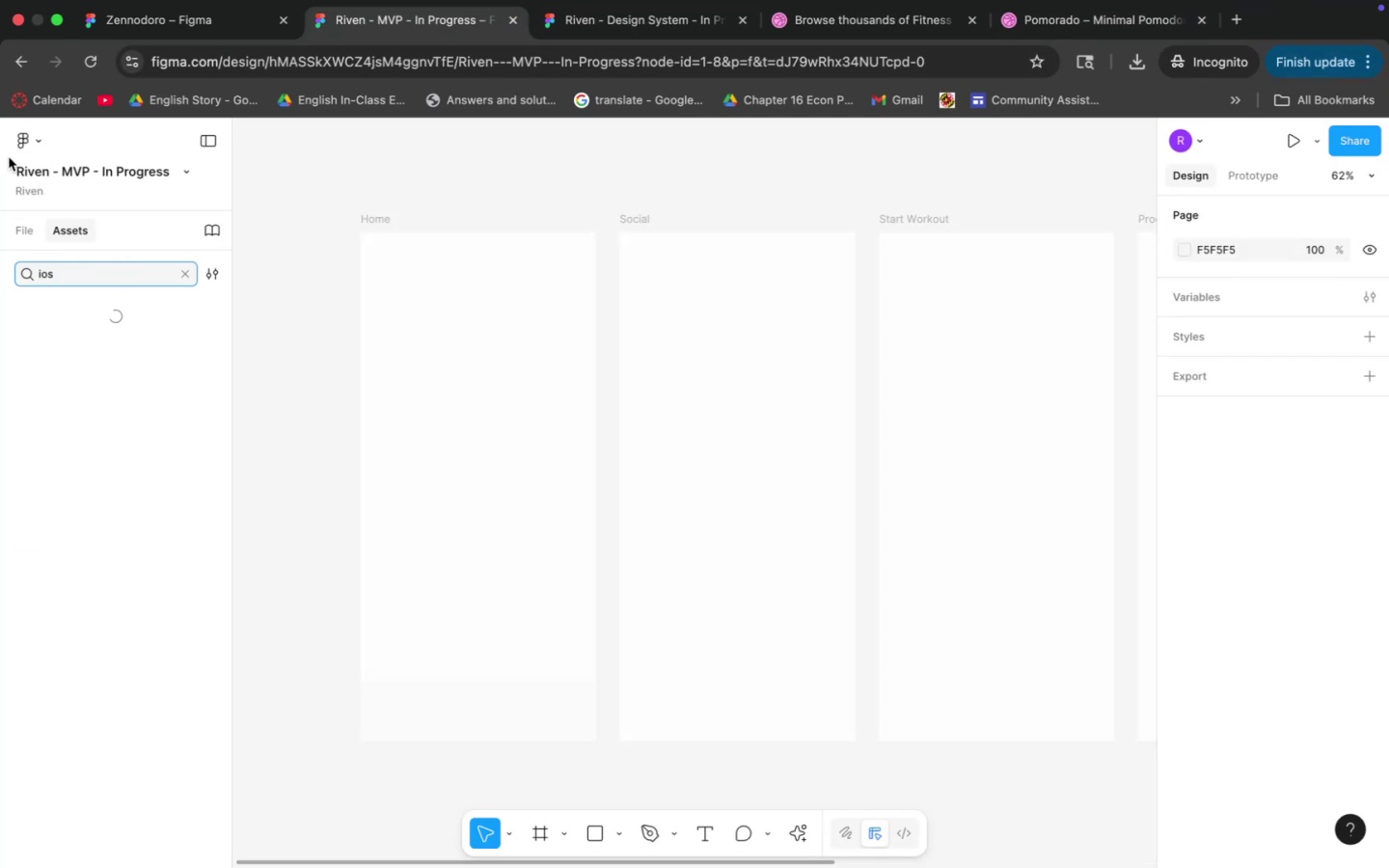 
left_click([32, 138])
 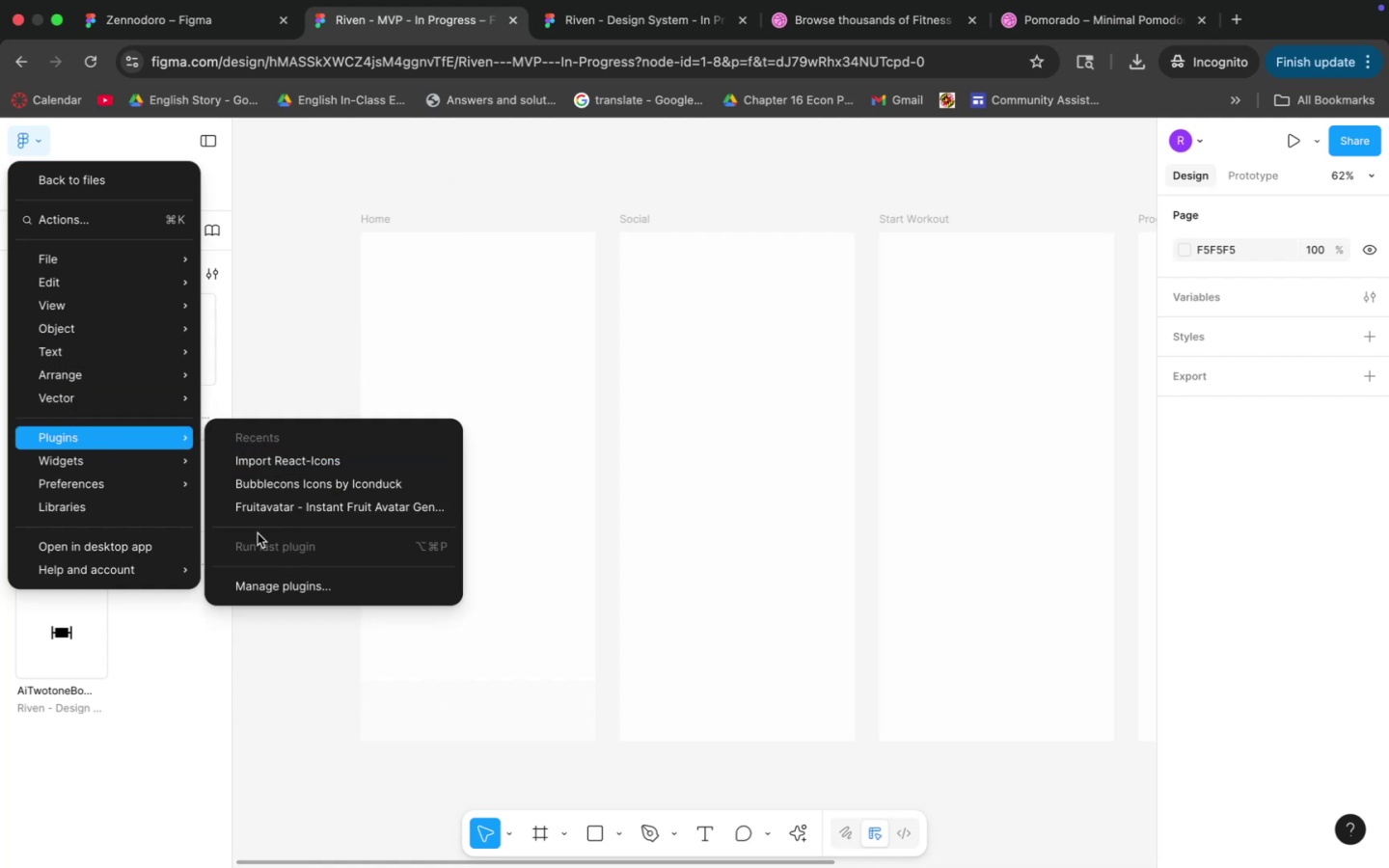 
left_click([75, 505])
 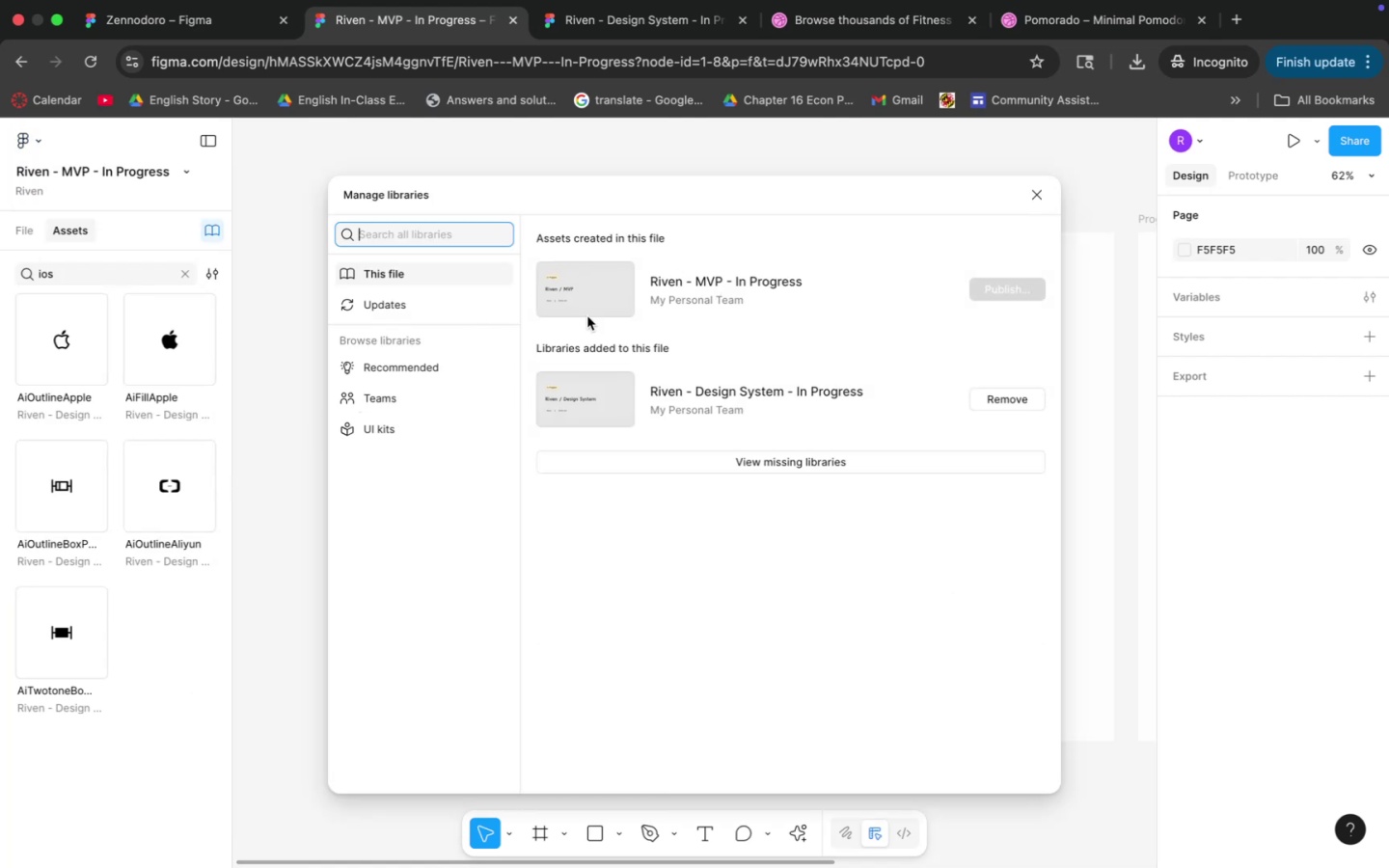 
left_click([403, 387])
 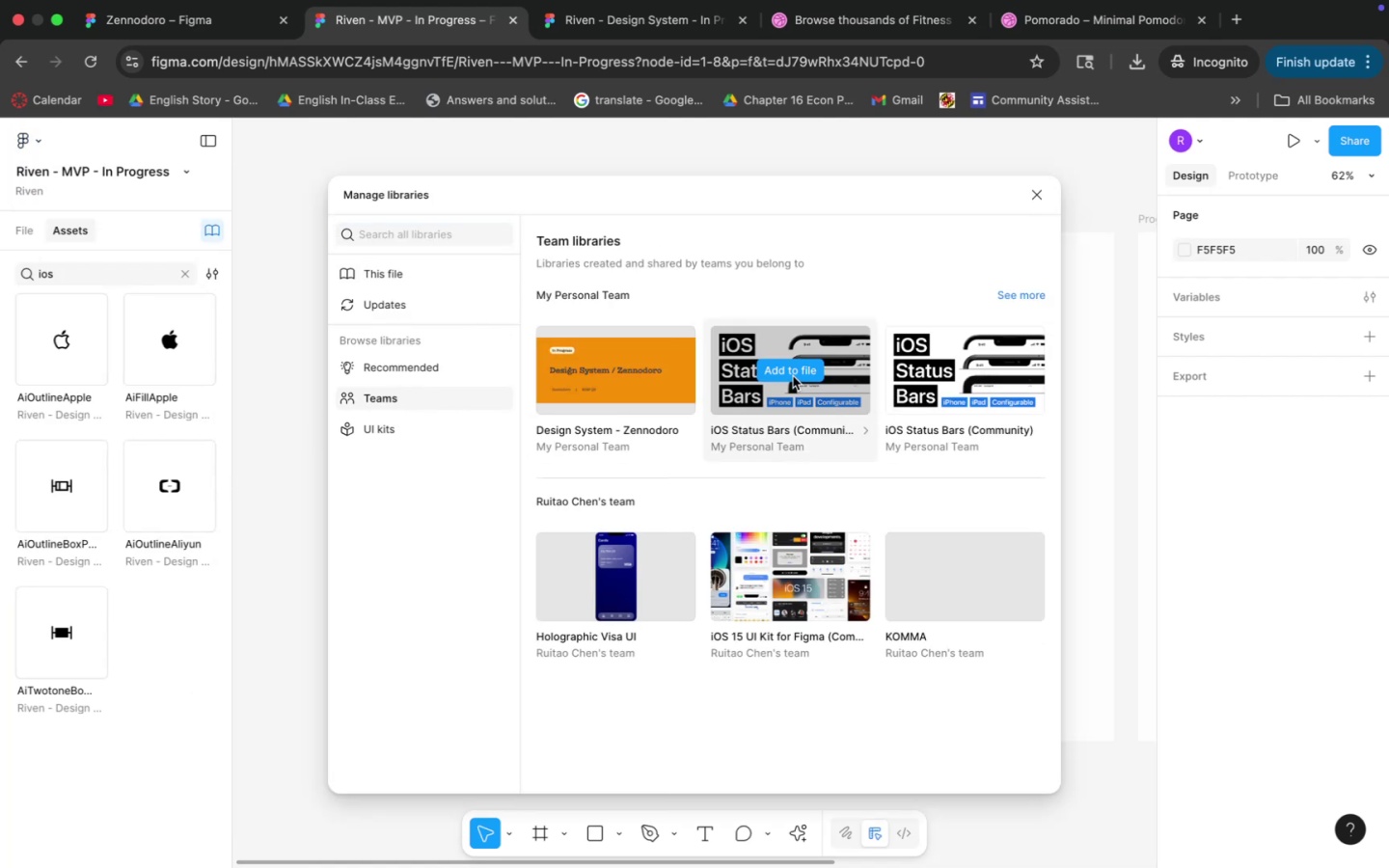 
left_click([793, 376])
 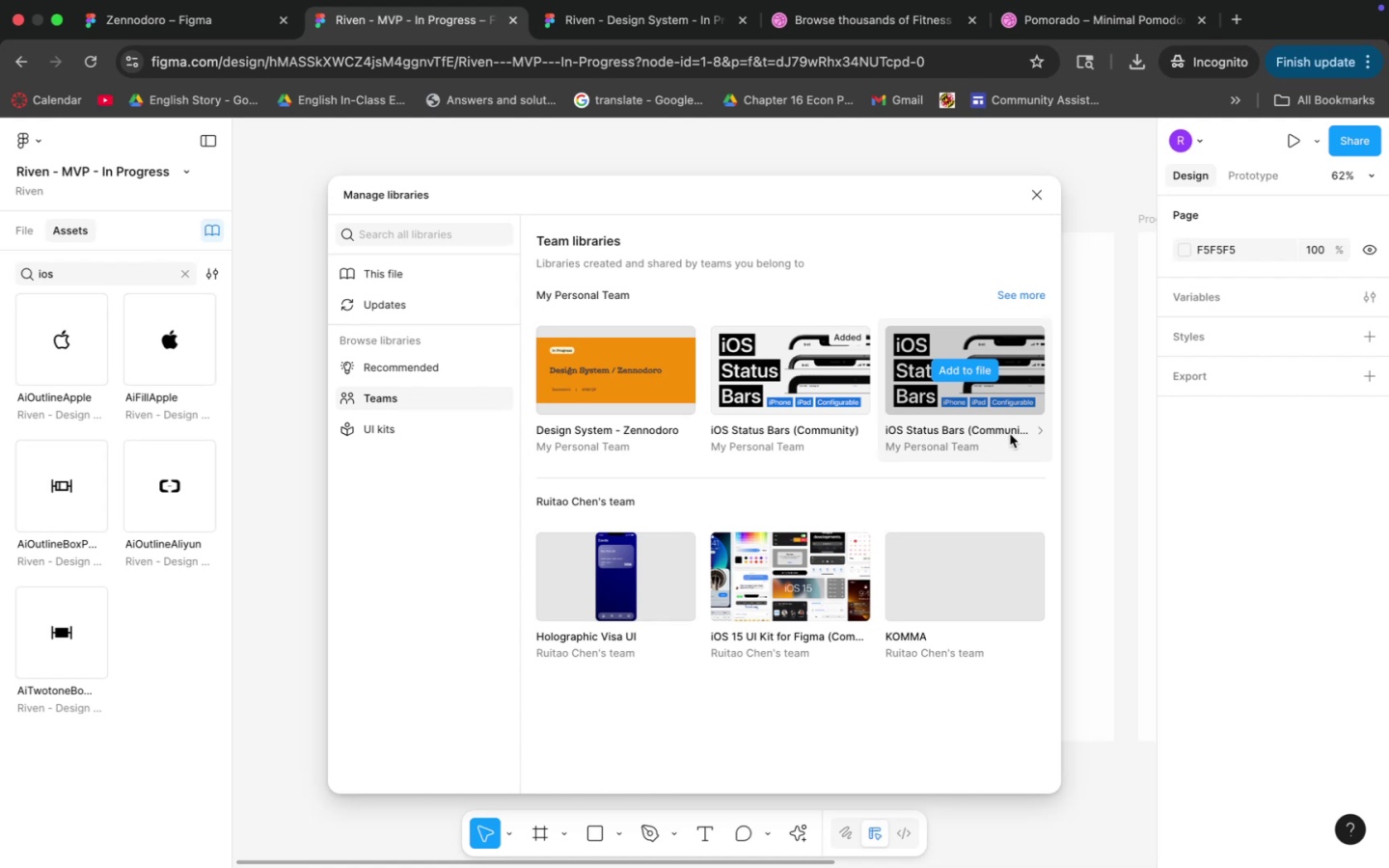 
right_click([983, 439])
 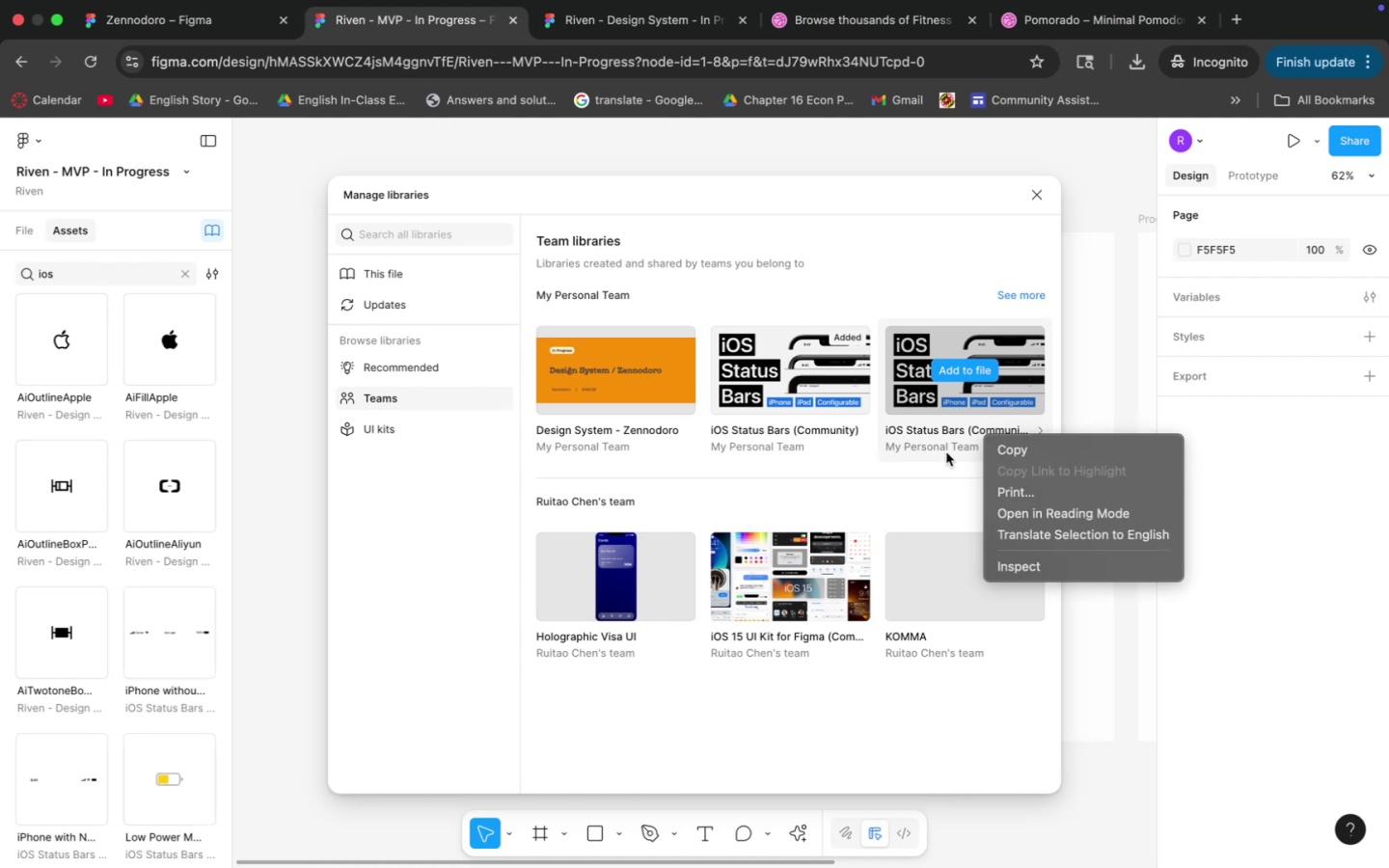 
left_click([947, 451])
 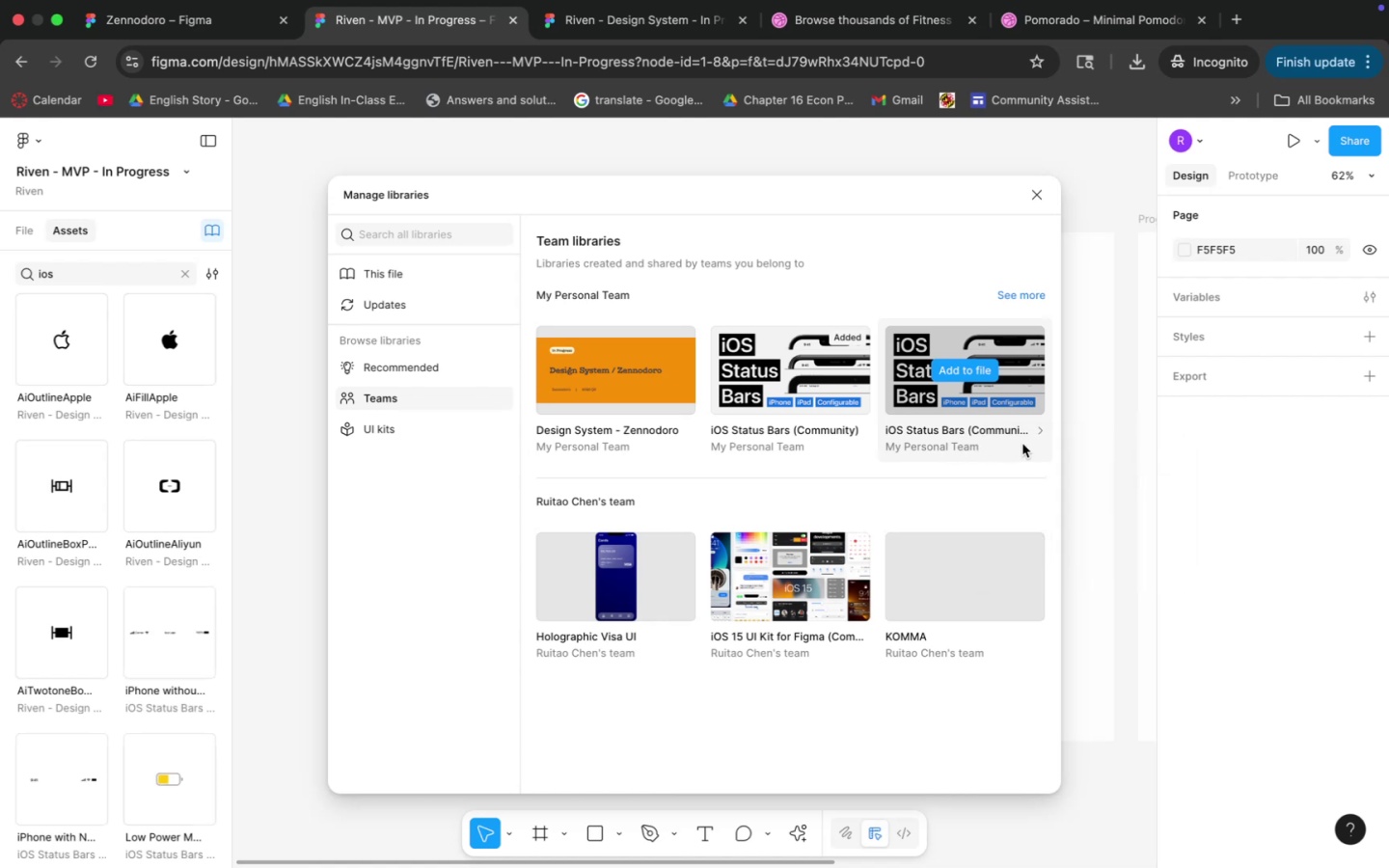 
left_click([1033, 438])
 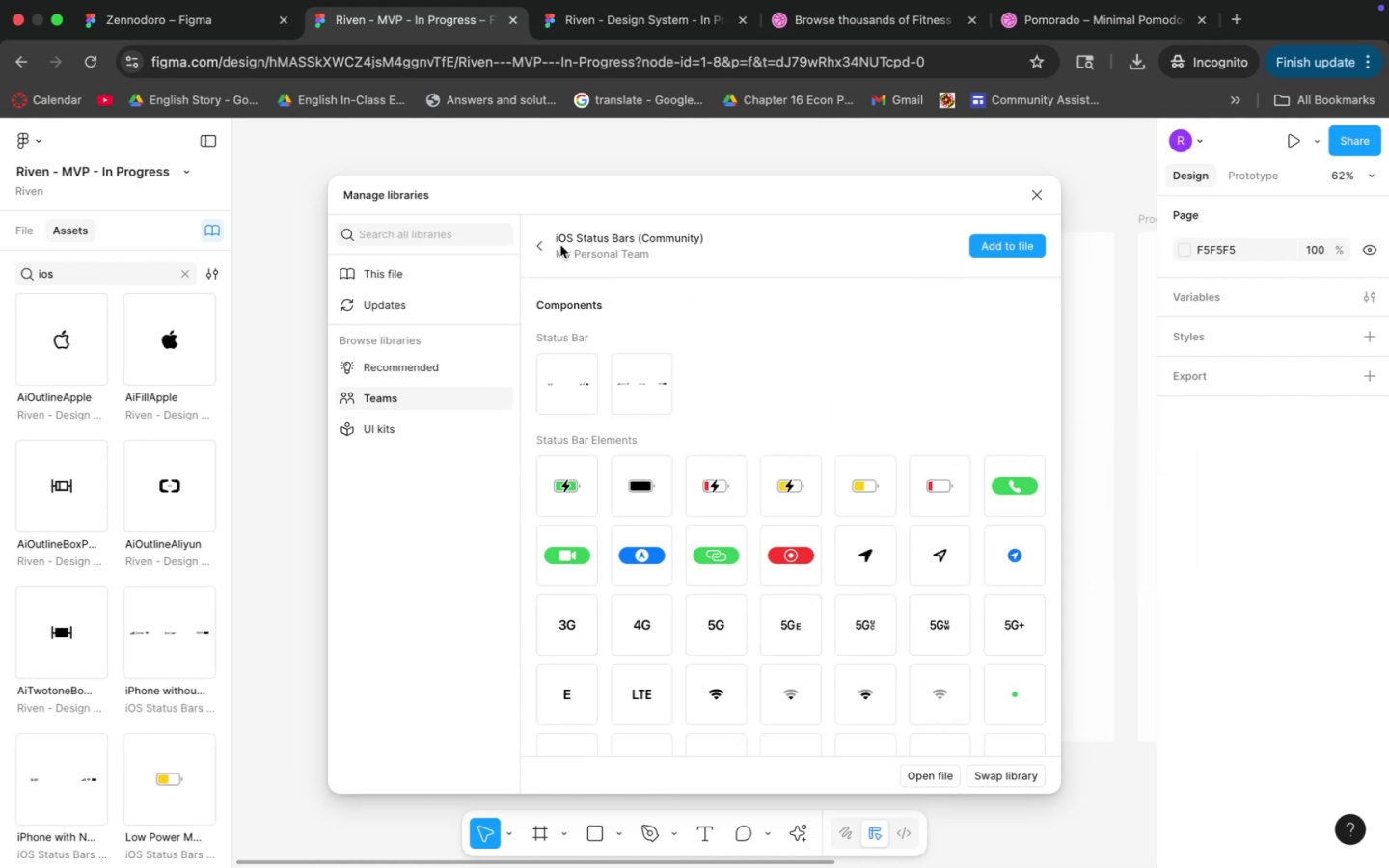 
double_click([552, 250])
 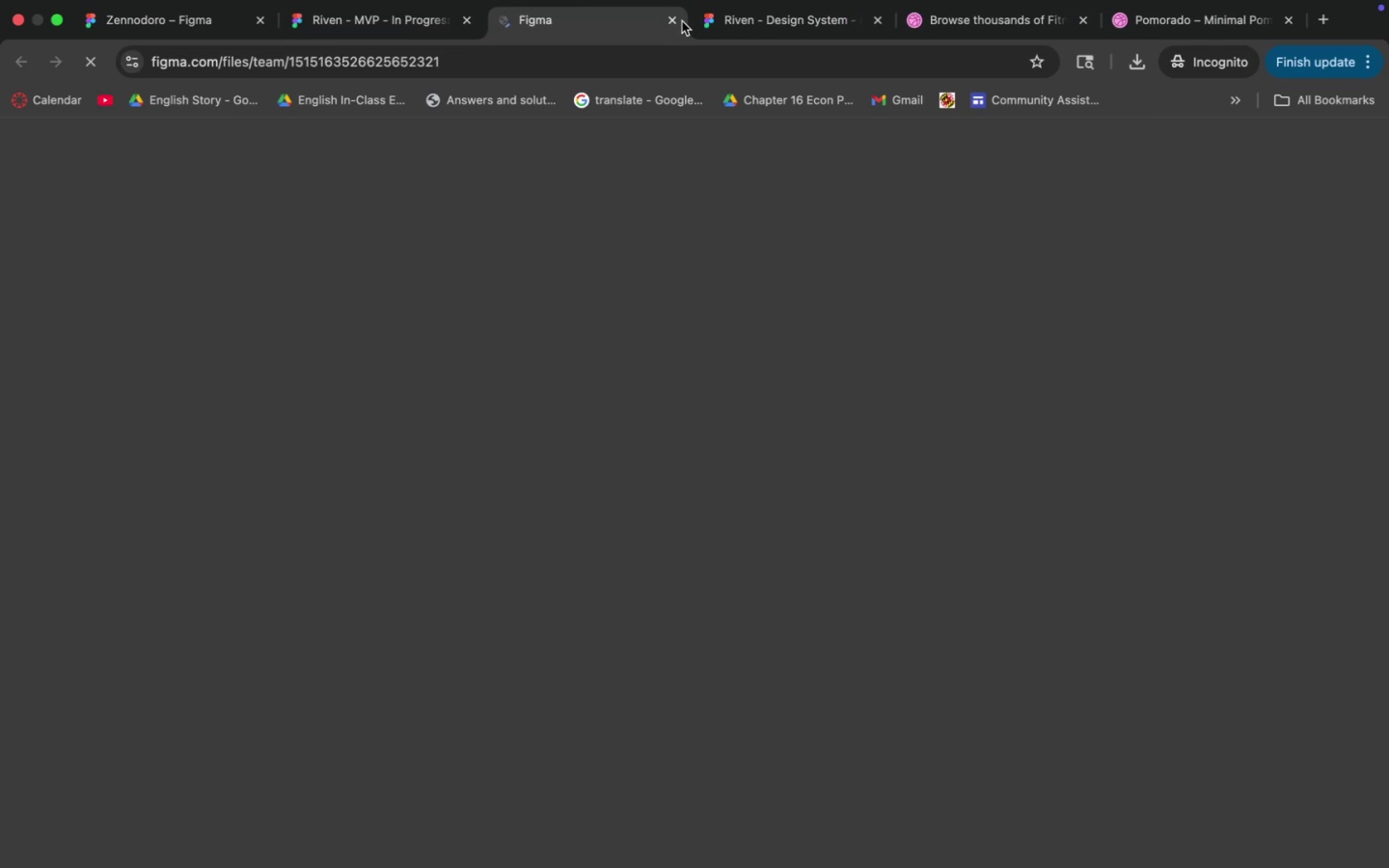 
double_click([678, 23])
 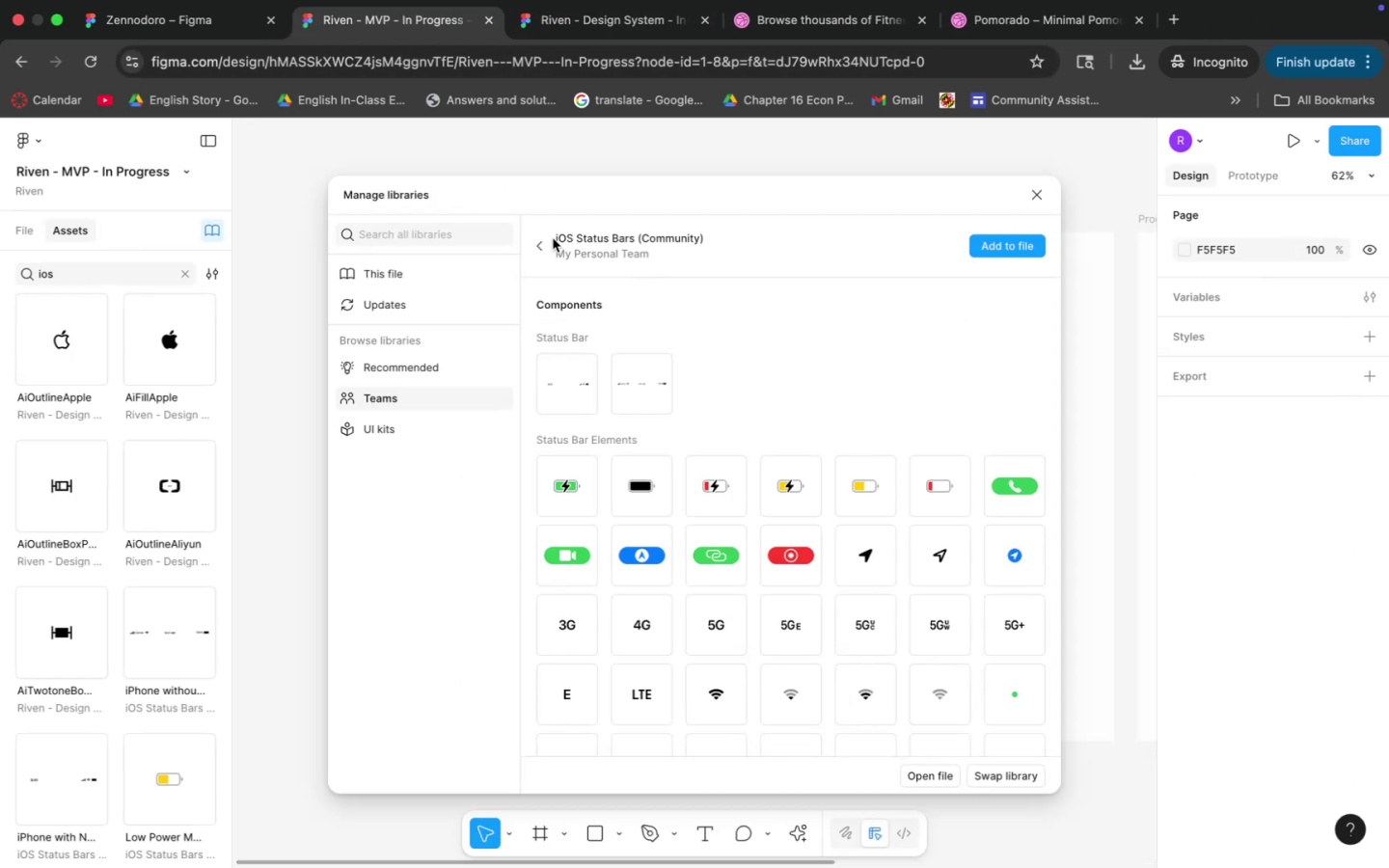 
double_click([543, 248])
 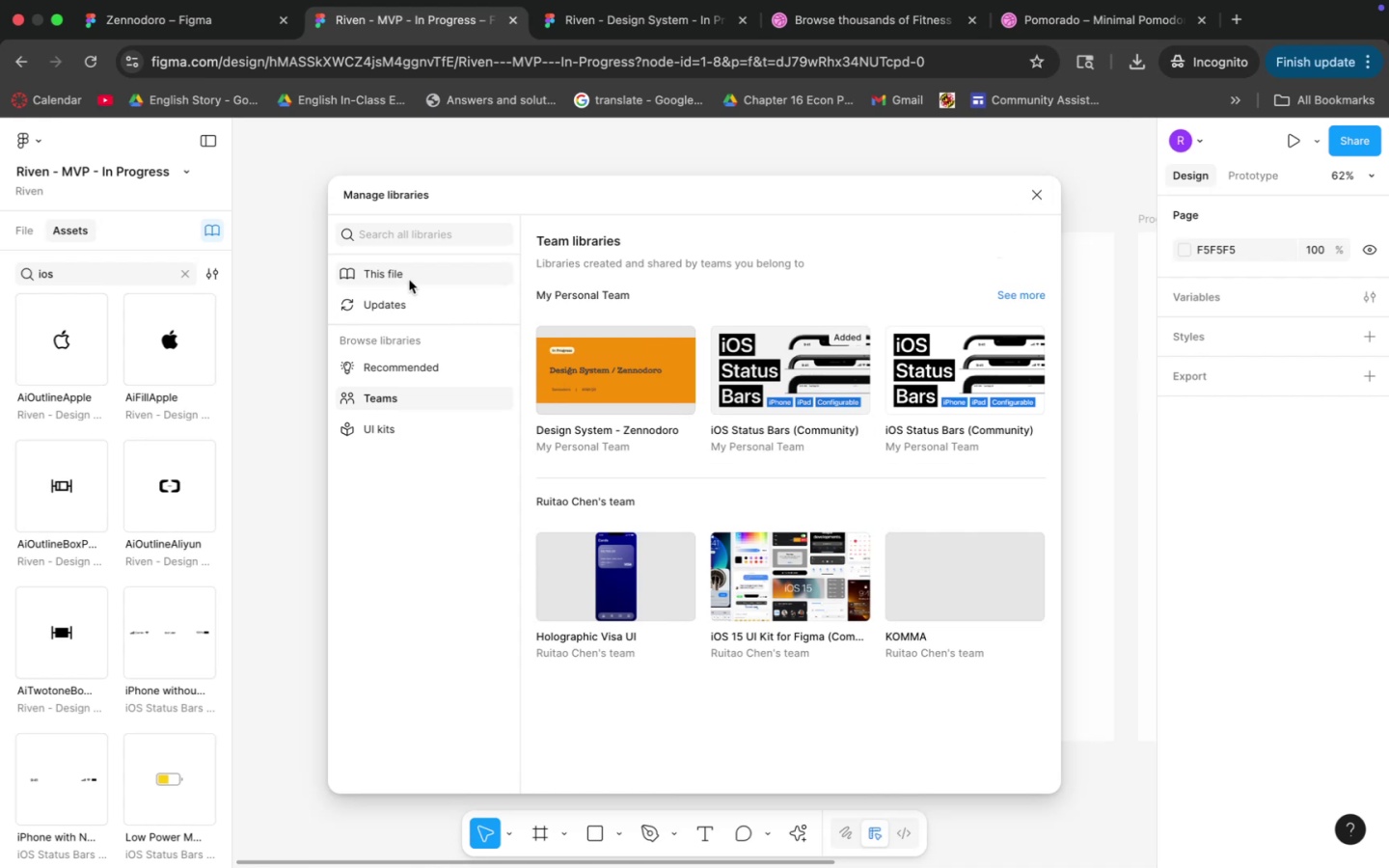 
wait(6.27)
 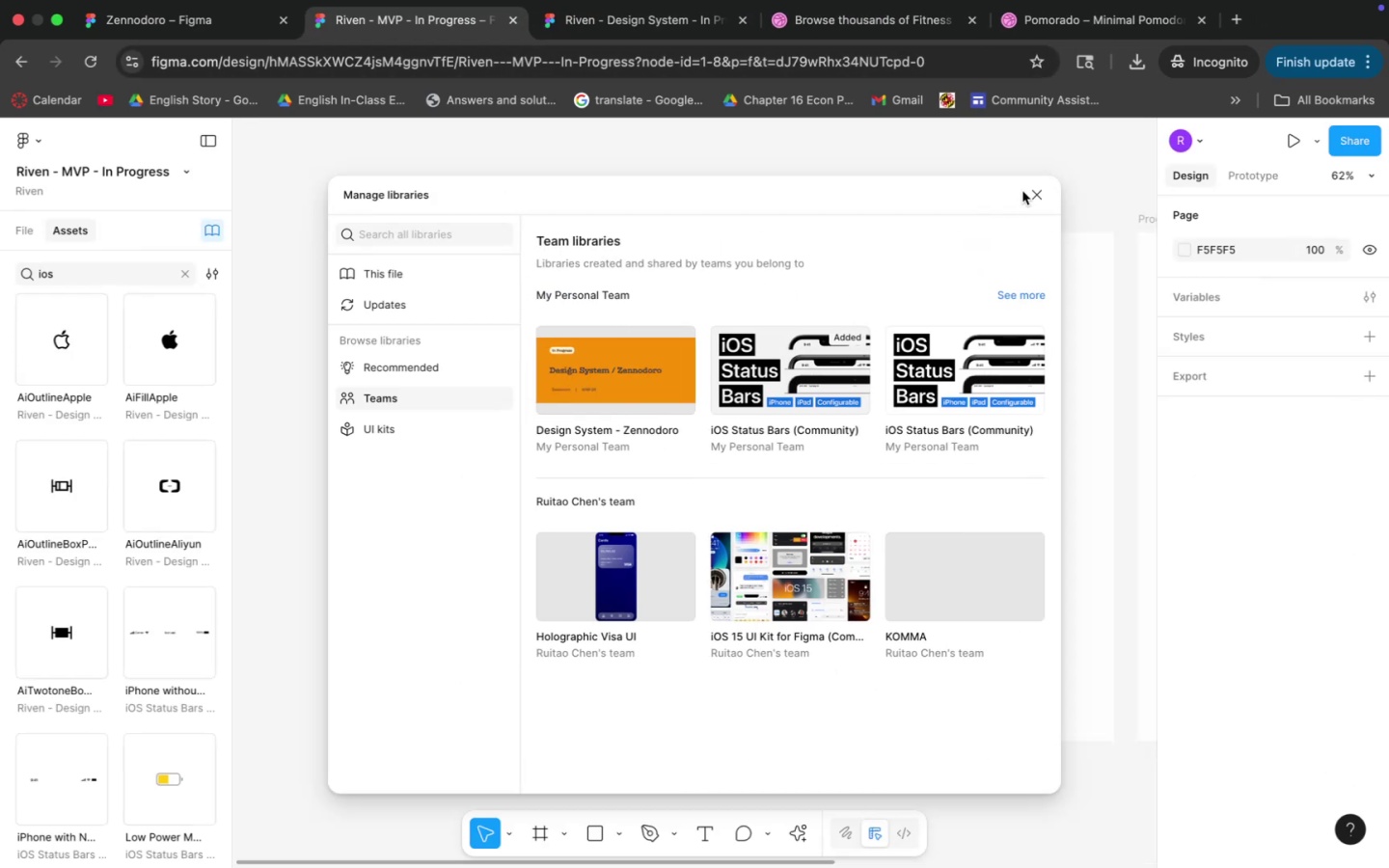 
left_click([1033, 199])
 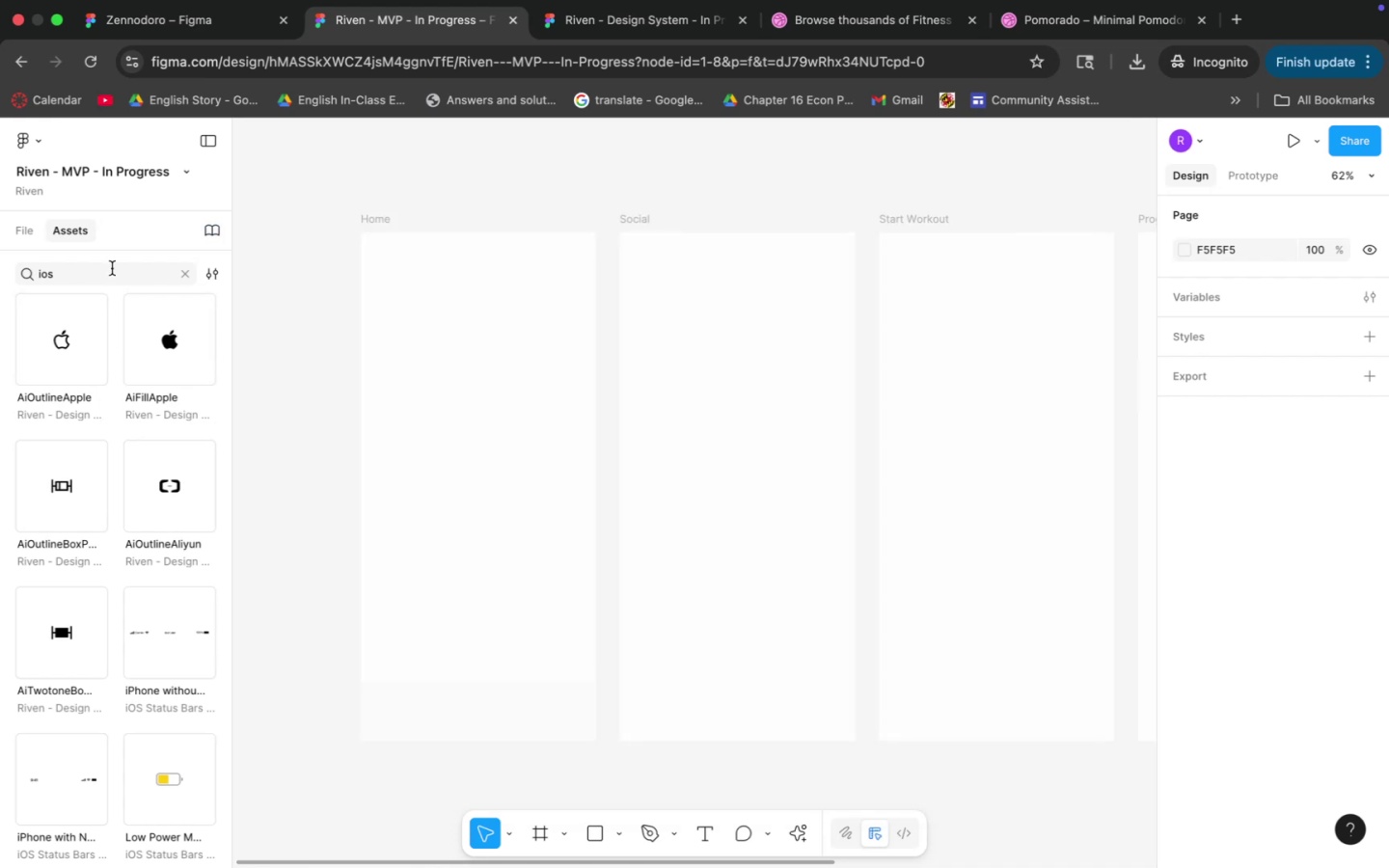 
double_click([112, 268])
 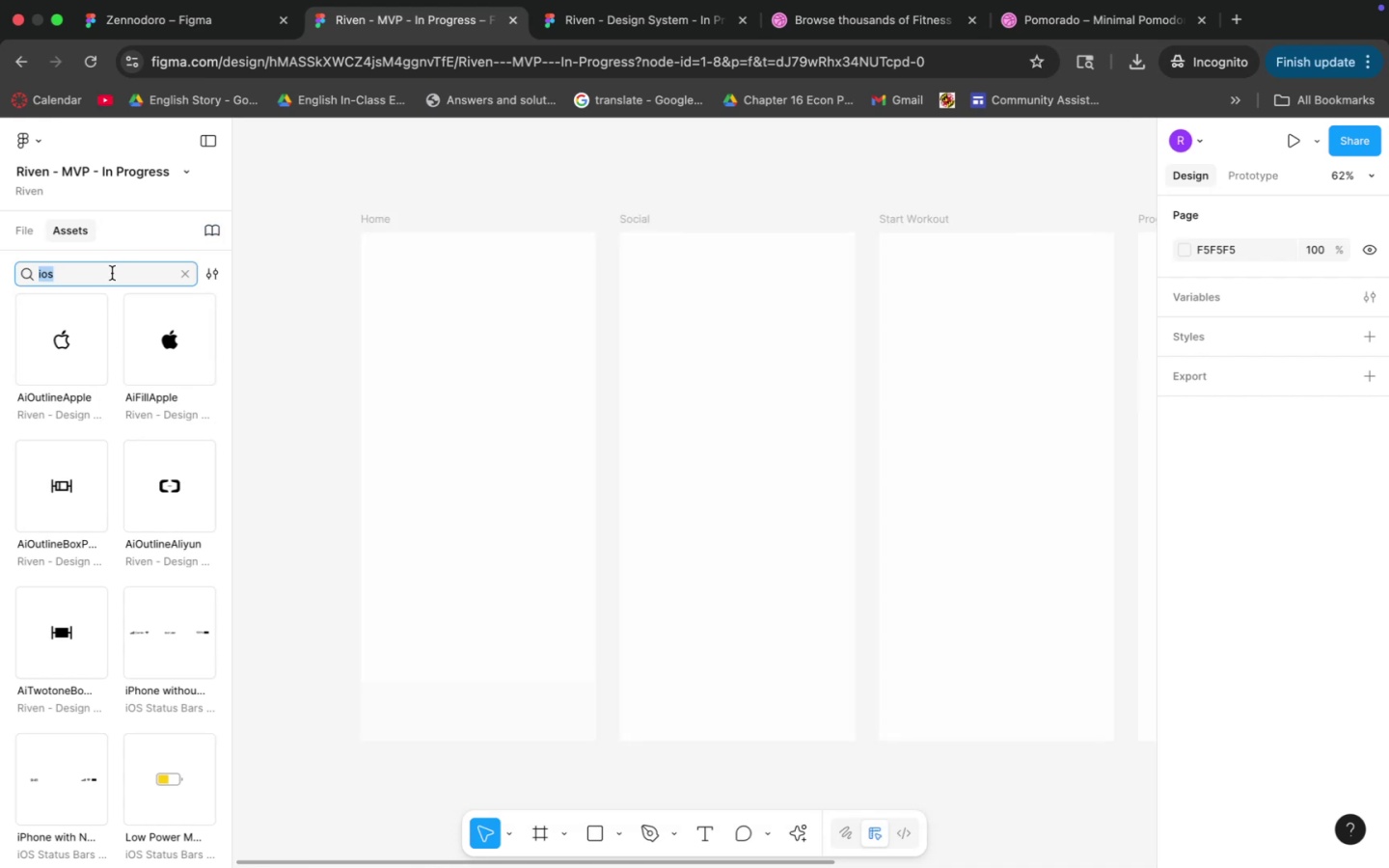 
left_click([112, 274])
 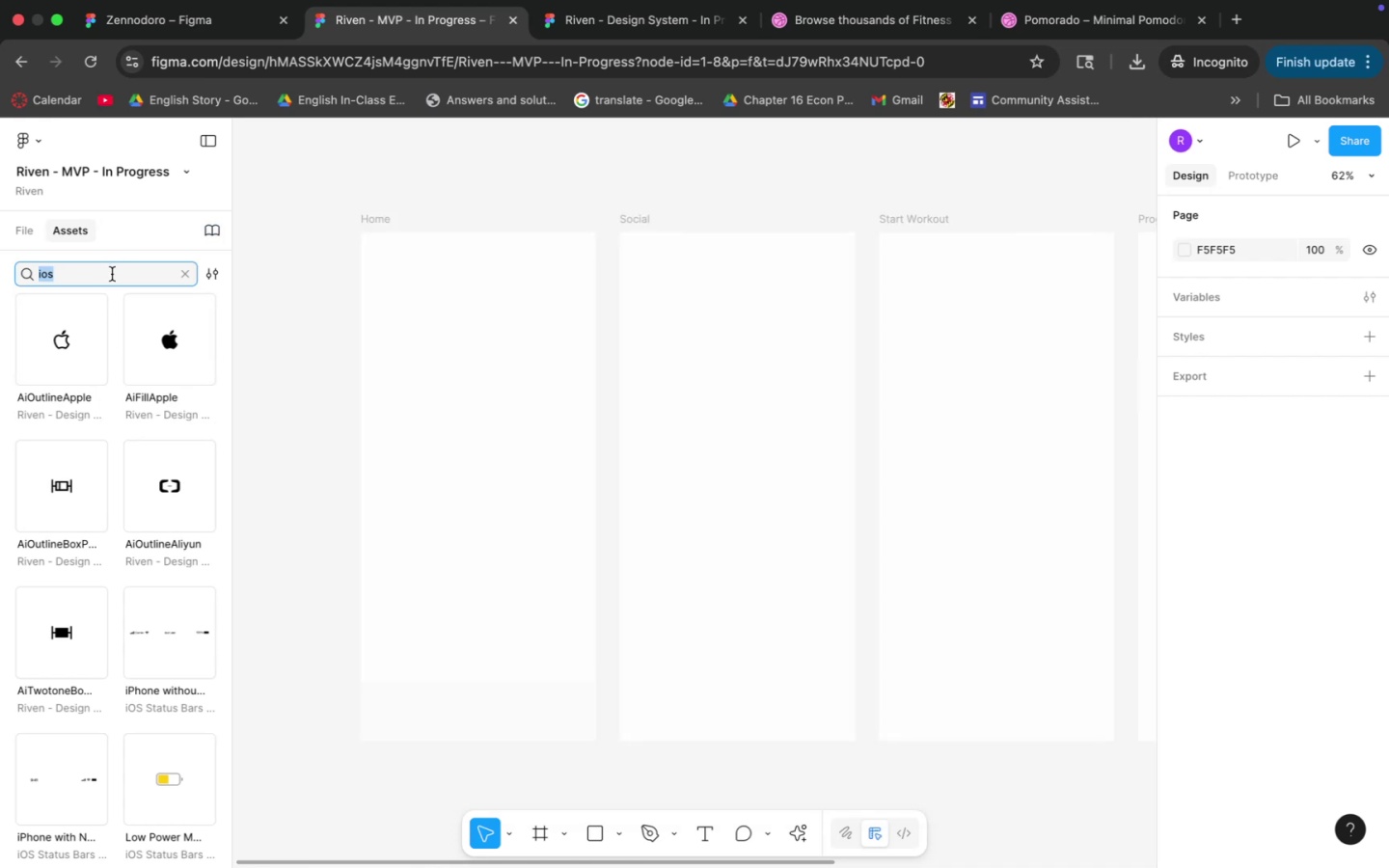 
type( st)
 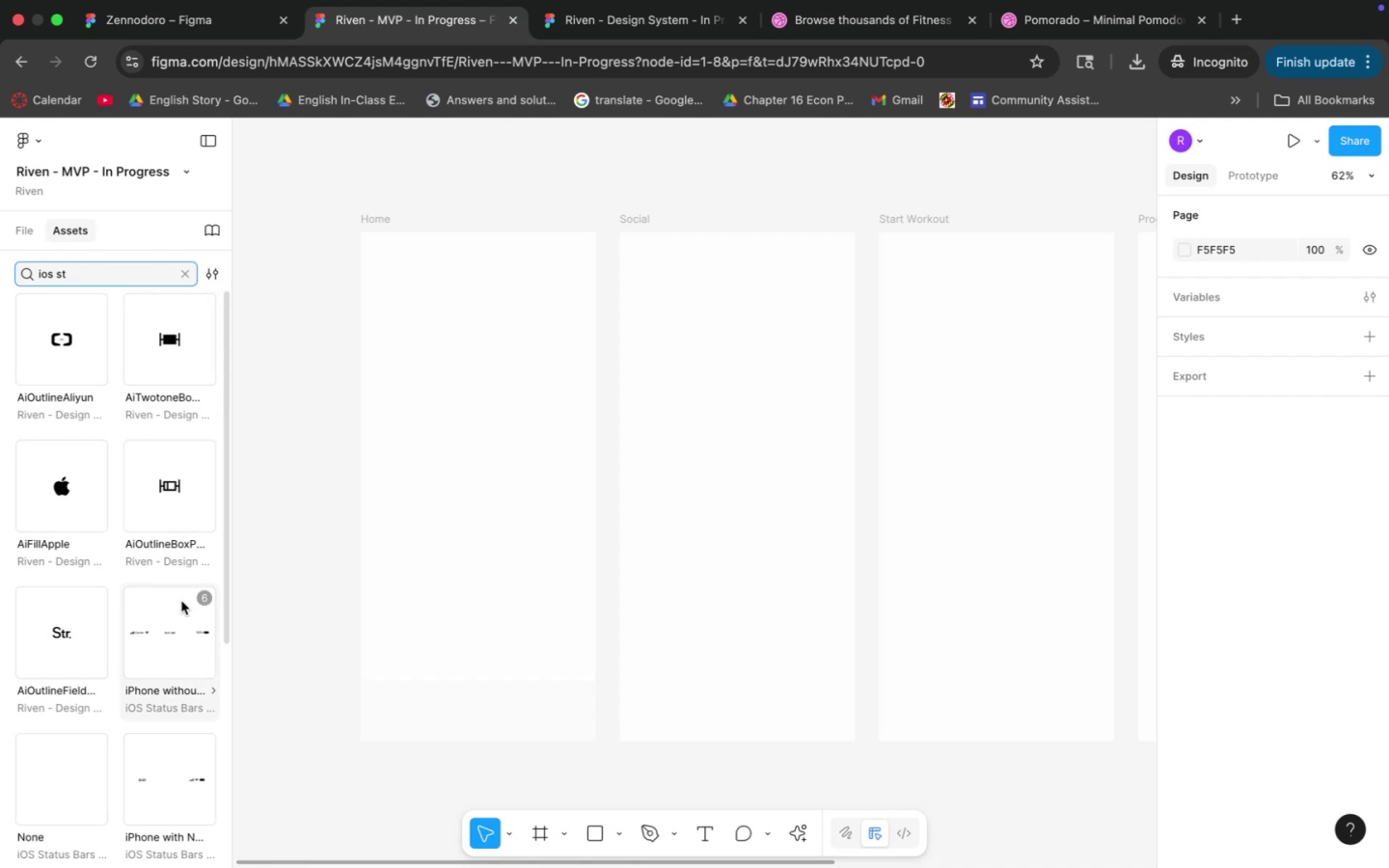 
scroll: coordinate [193, 615], scroll_direction: down, amount: 1.0
 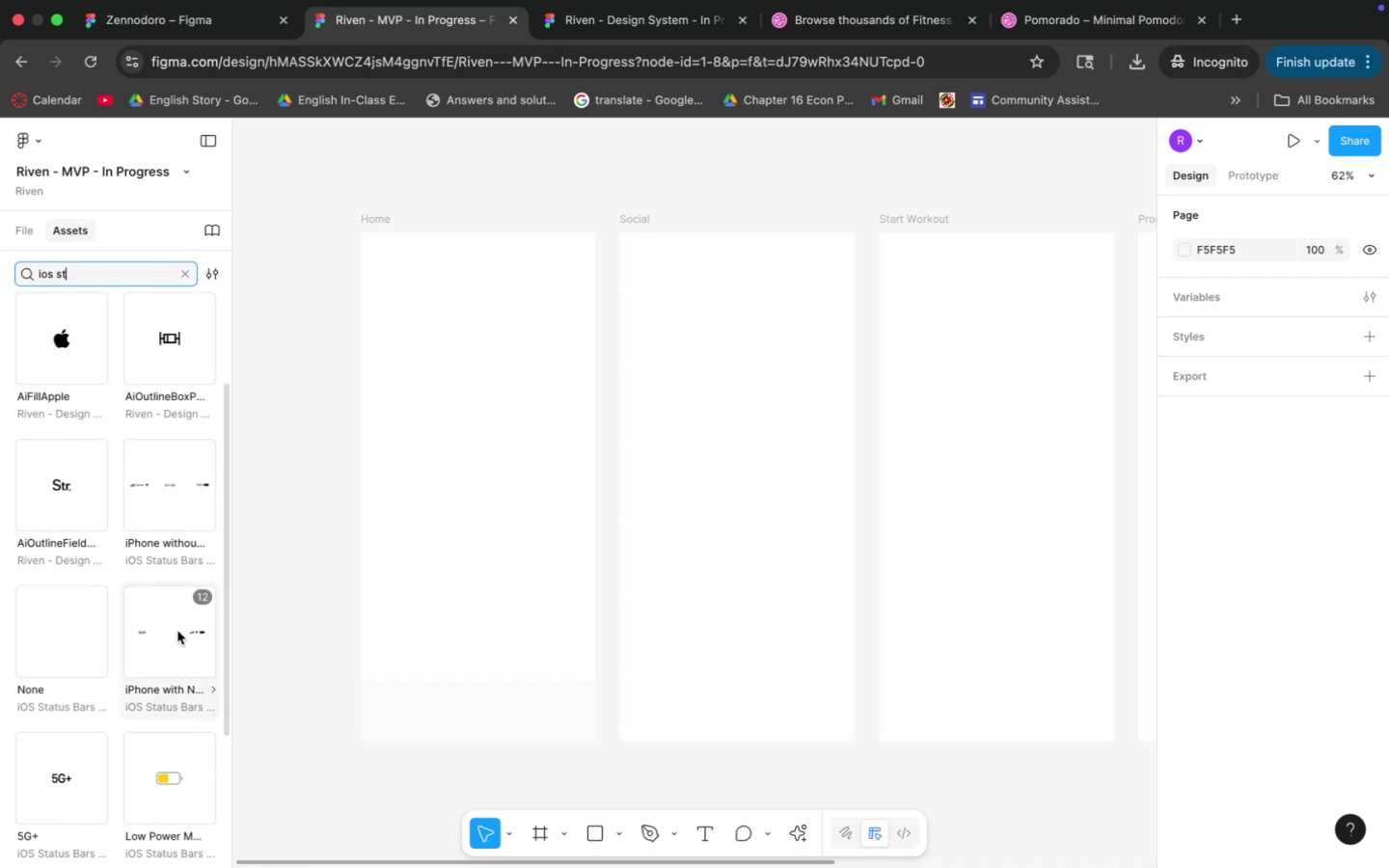 
left_click_drag(start_coordinate=[172, 640], to_coordinate=[407, 417])
 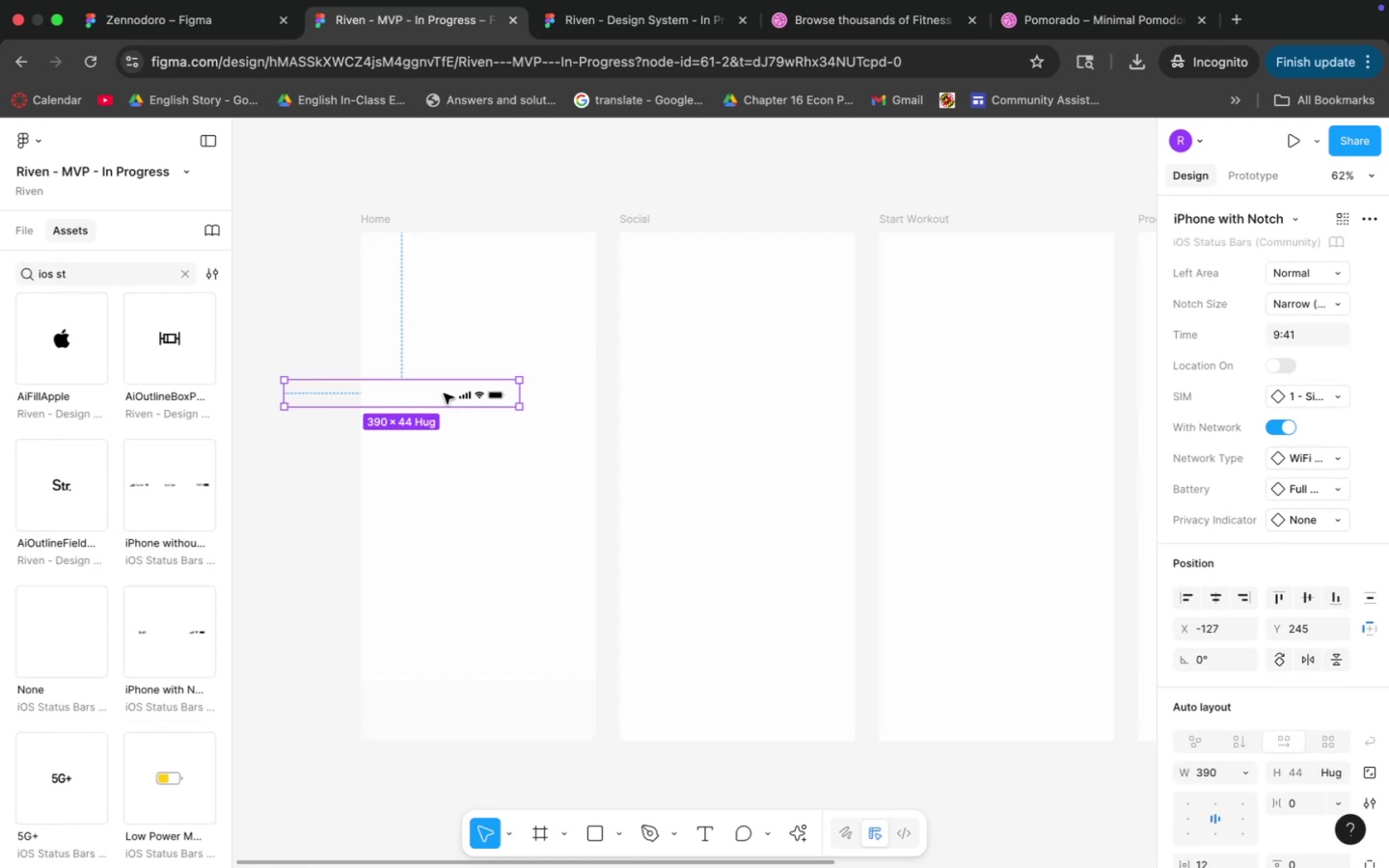 
left_click_drag(start_coordinate=[376, 399], to_coordinate=[455, 359])
 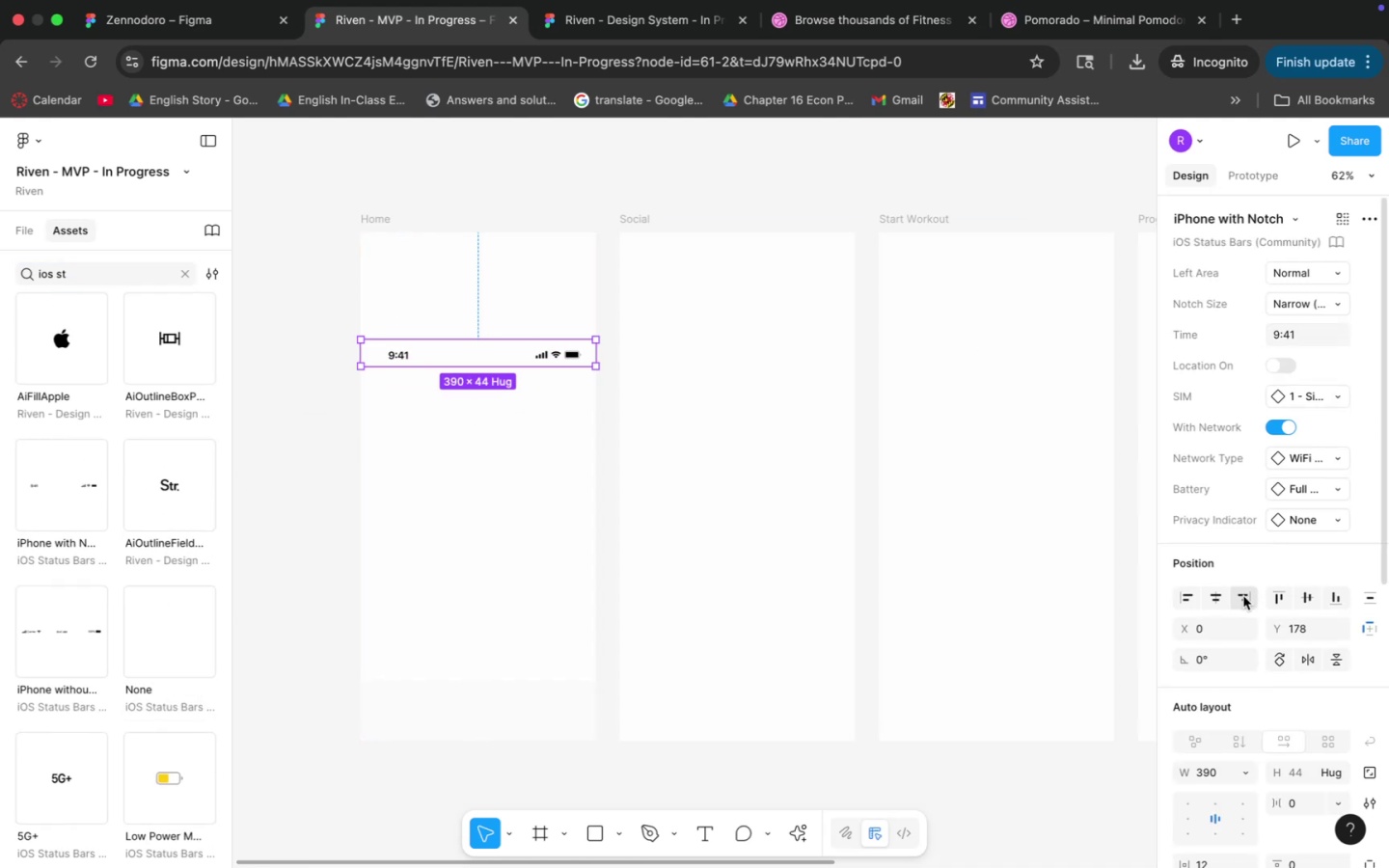 
left_click([1292, 591])
 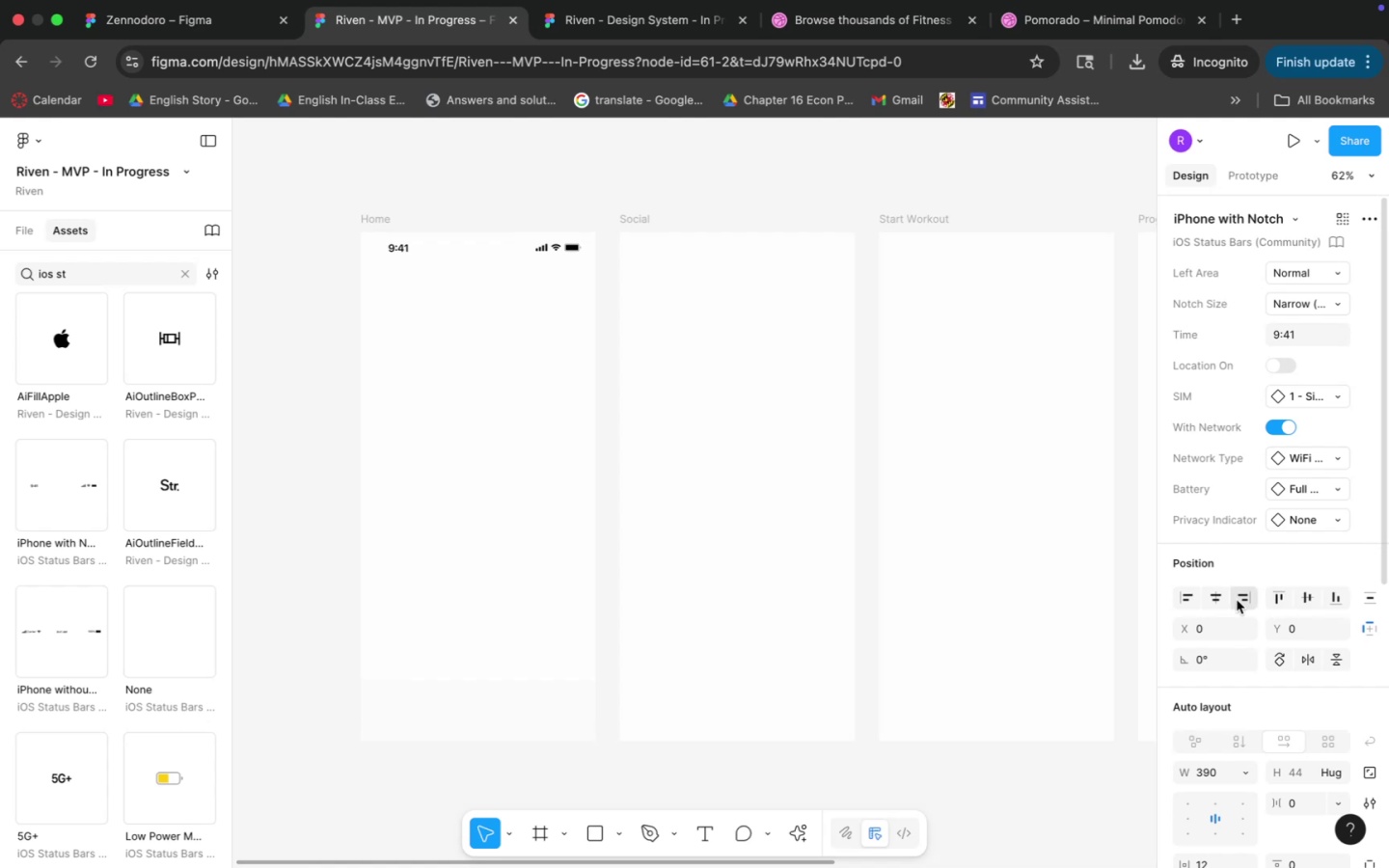 
left_click([1213, 597])
 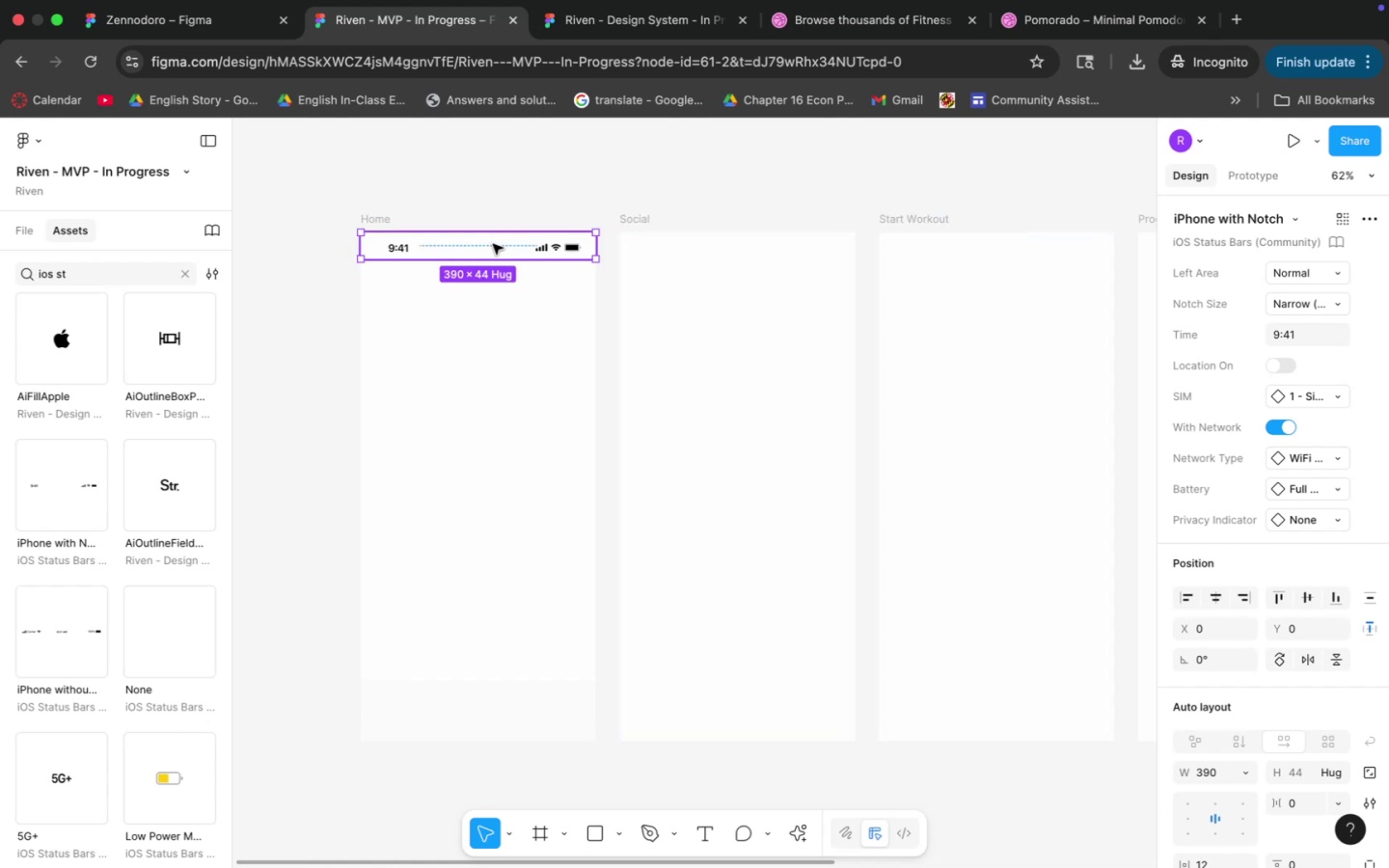 
left_click([482, 252])
 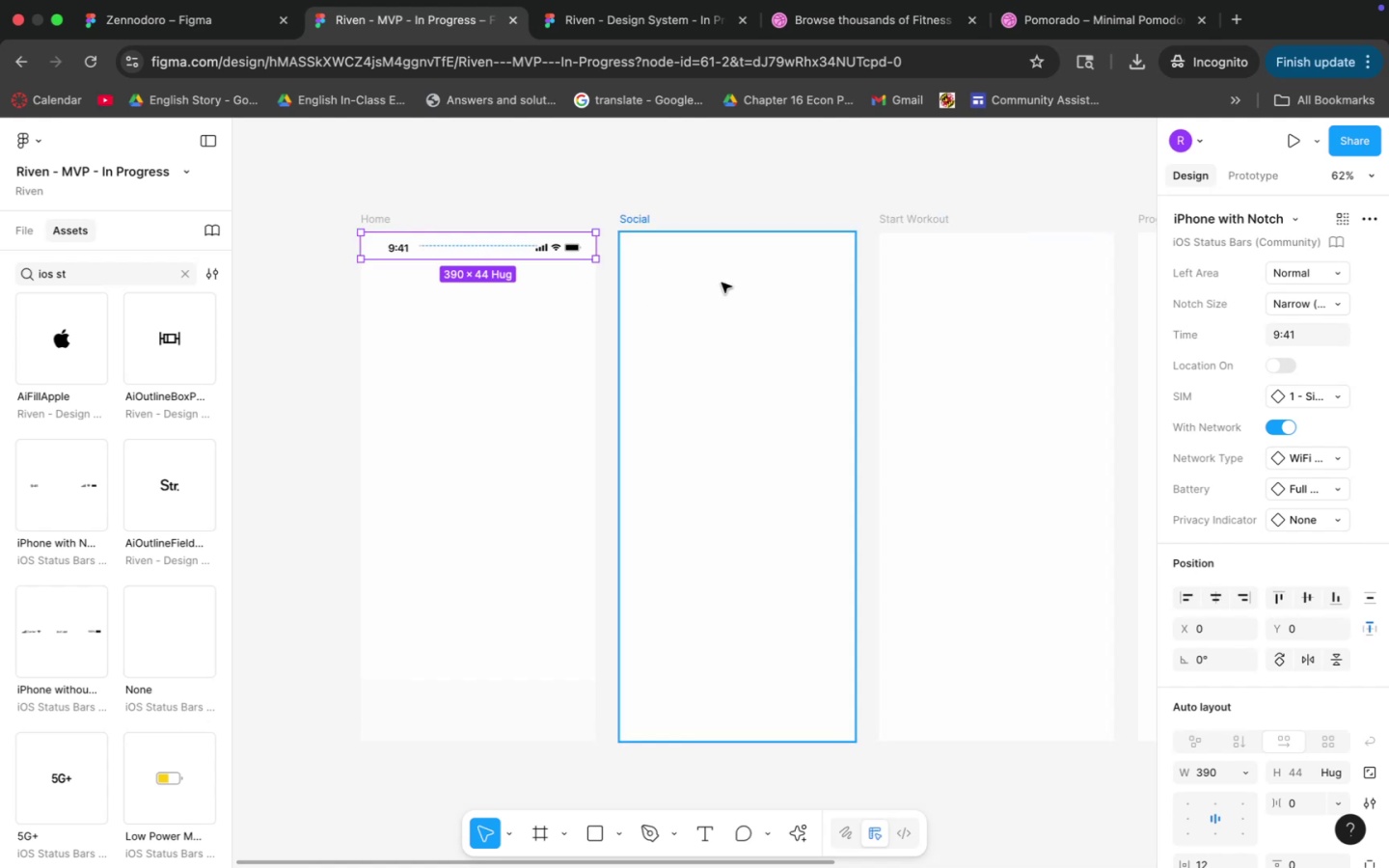 
key(Meta+CommandLeft)
 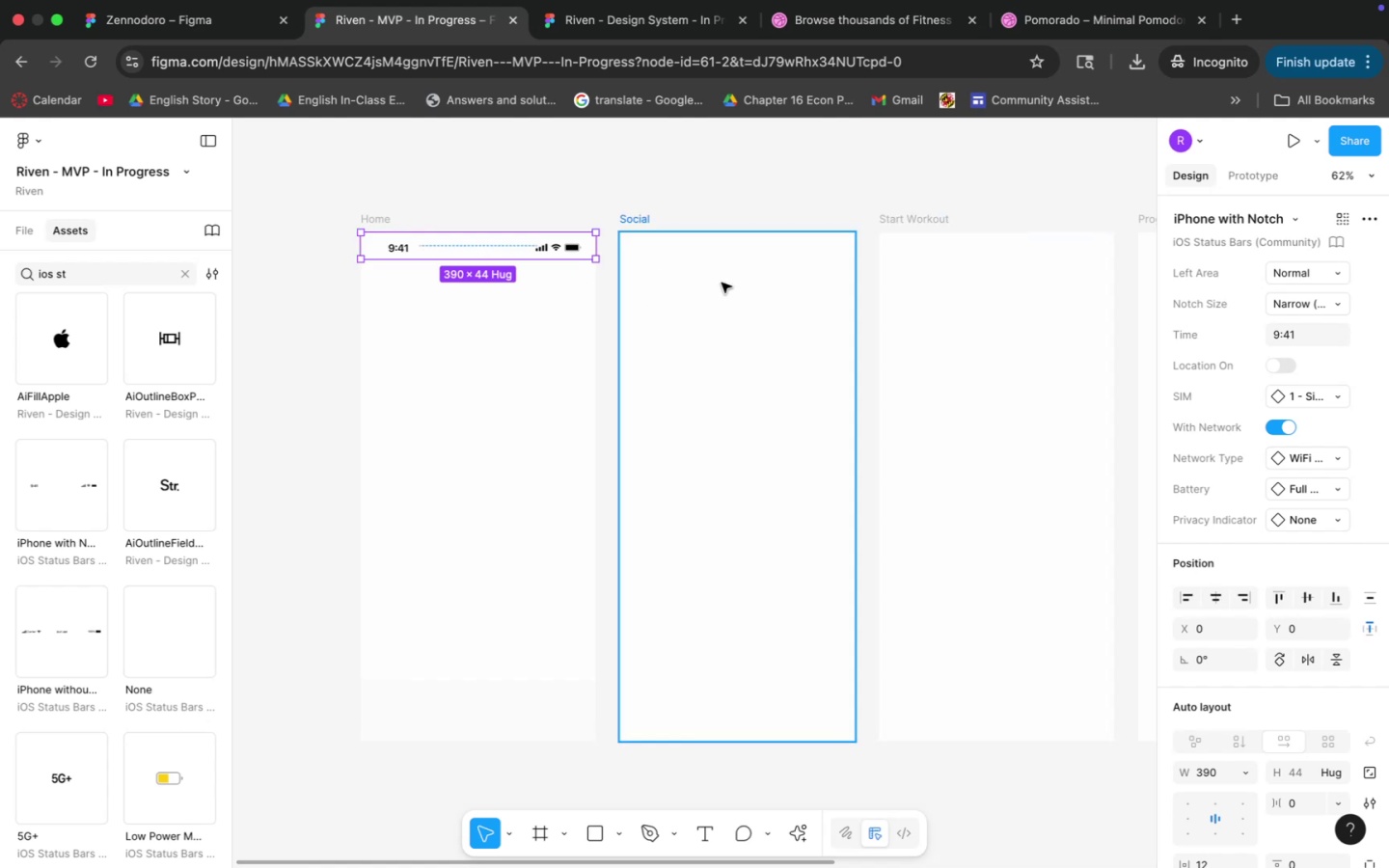 
key(Meta+C)
 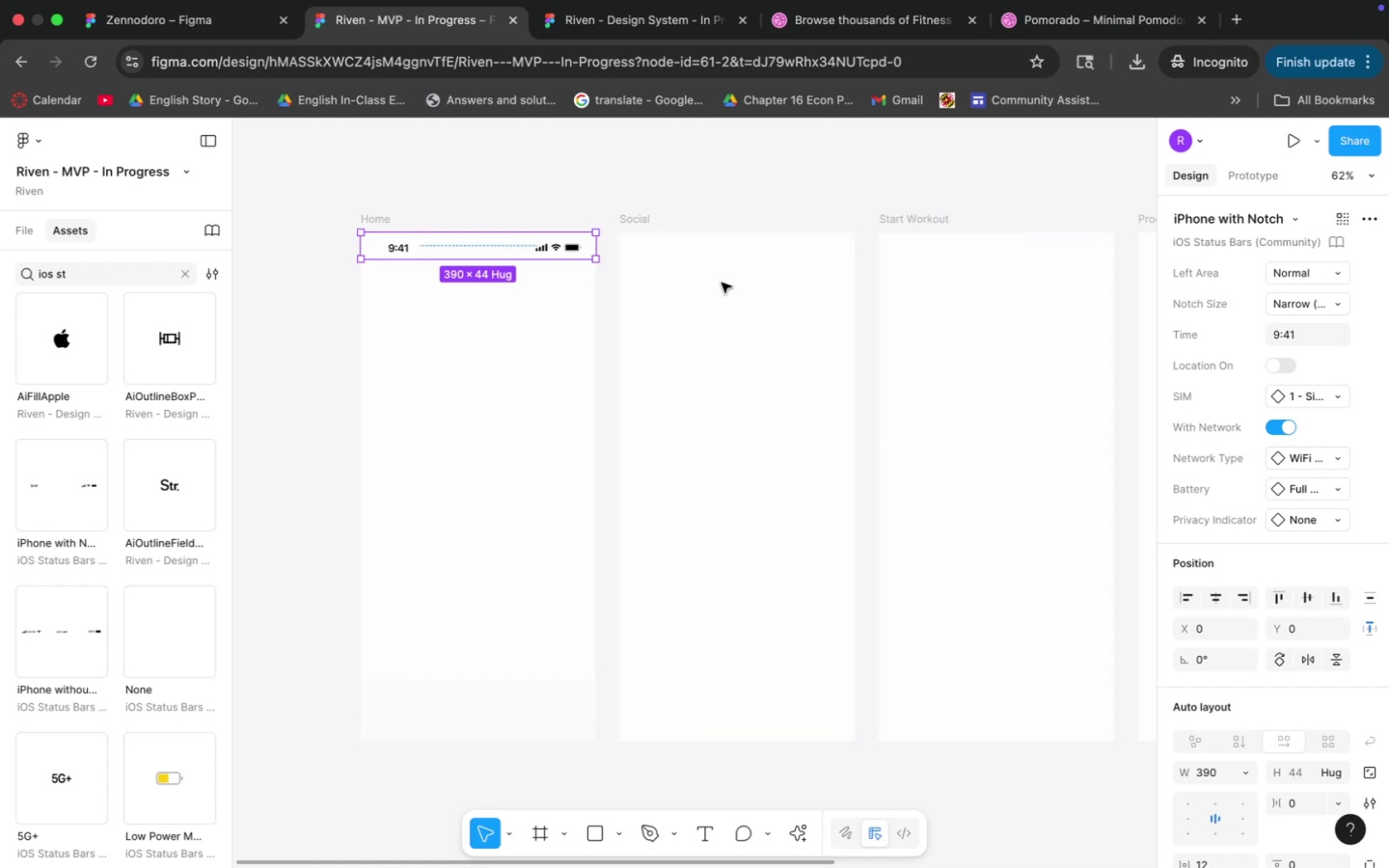 
left_click([722, 283])
 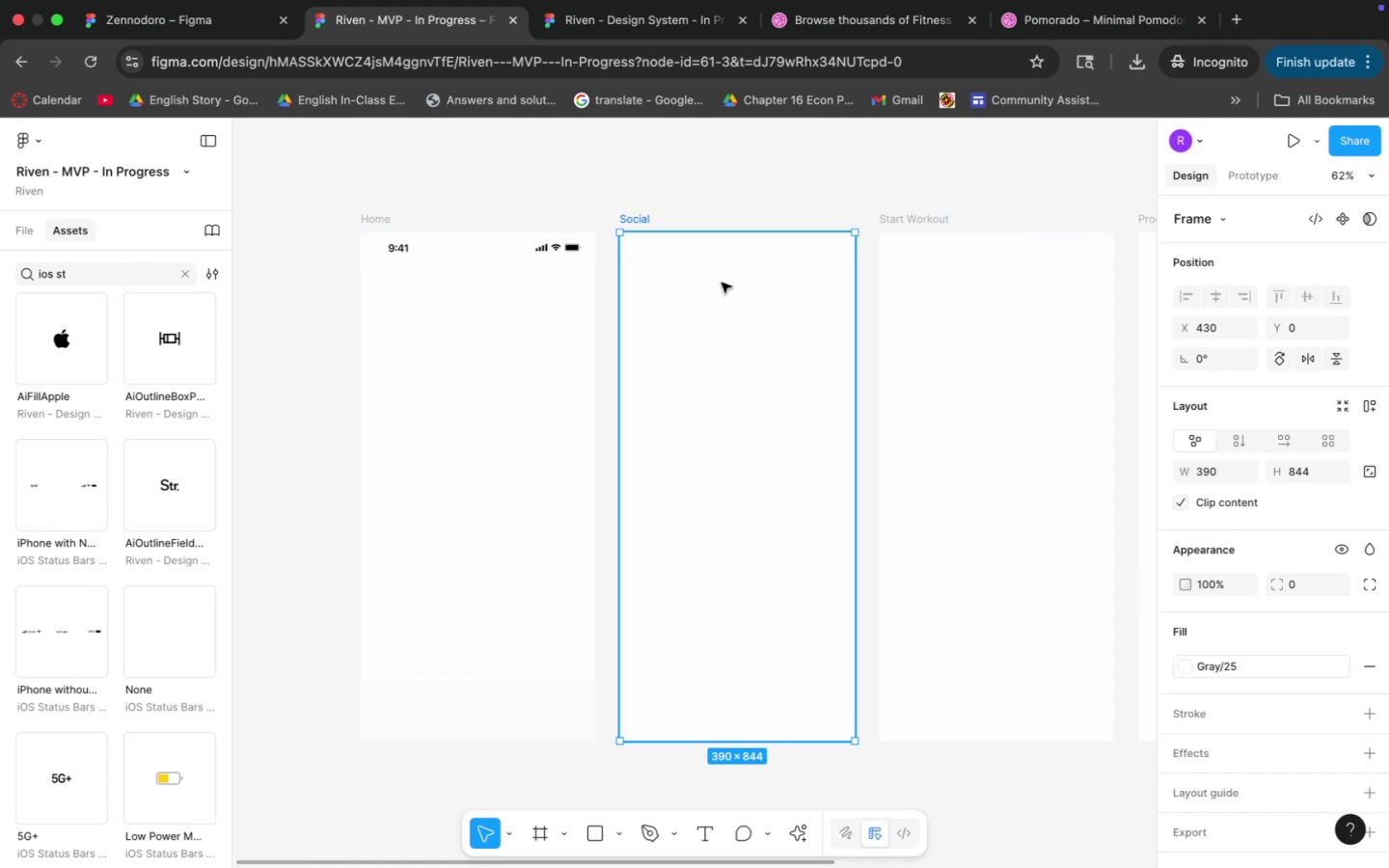 
key(Meta+CommandLeft)
 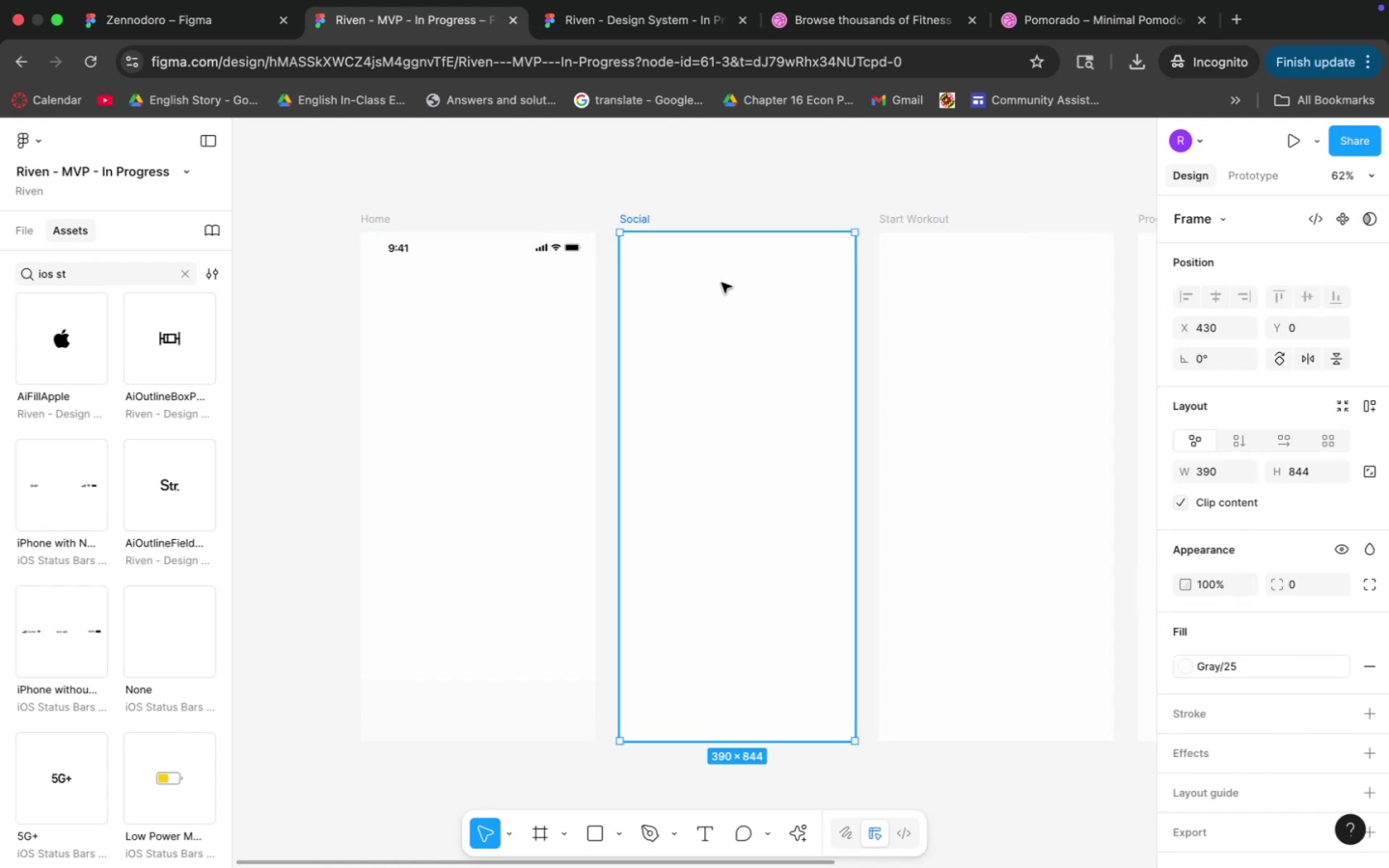 
key(Meta+V)
 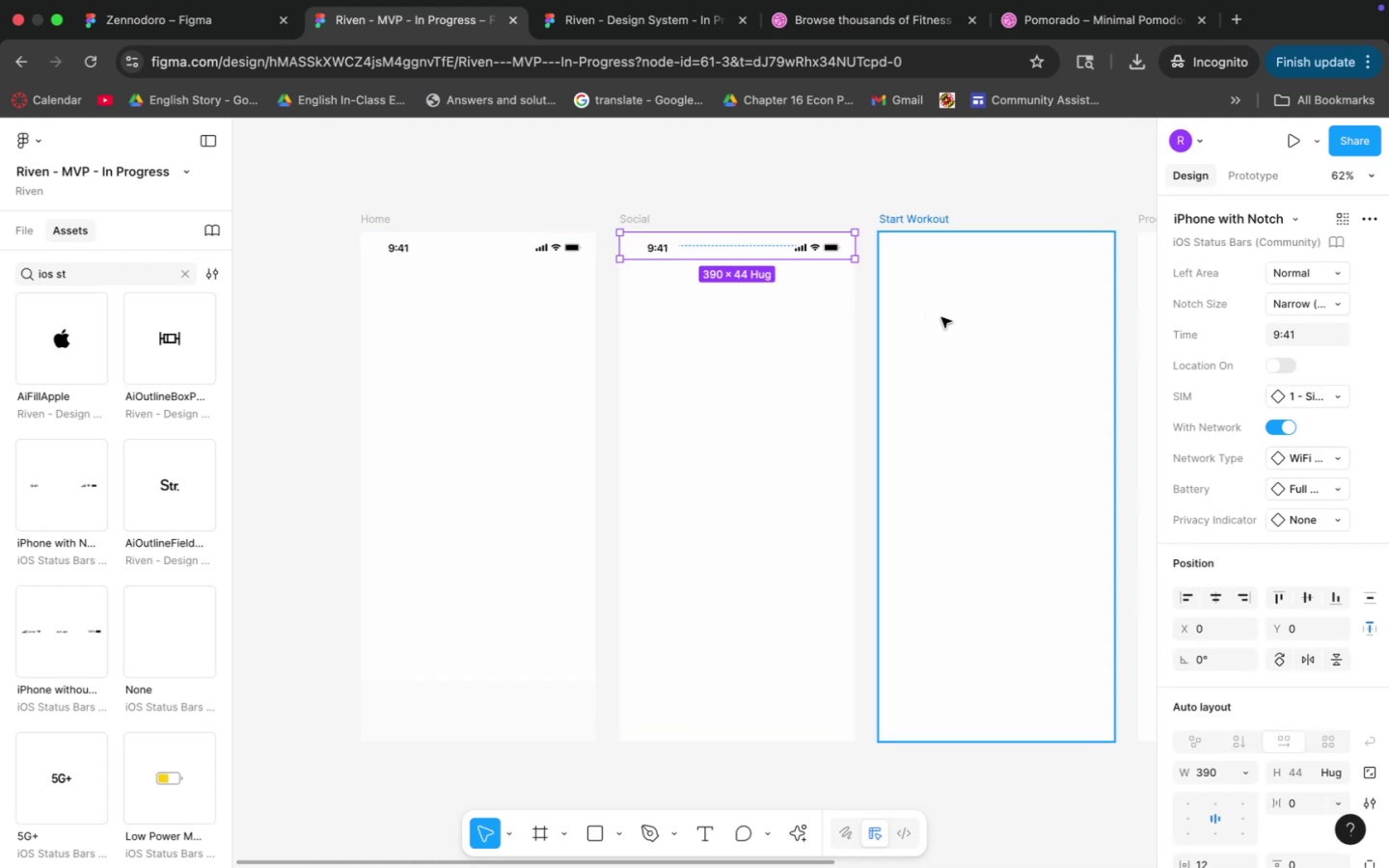 
key(Meta+CommandLeft)
 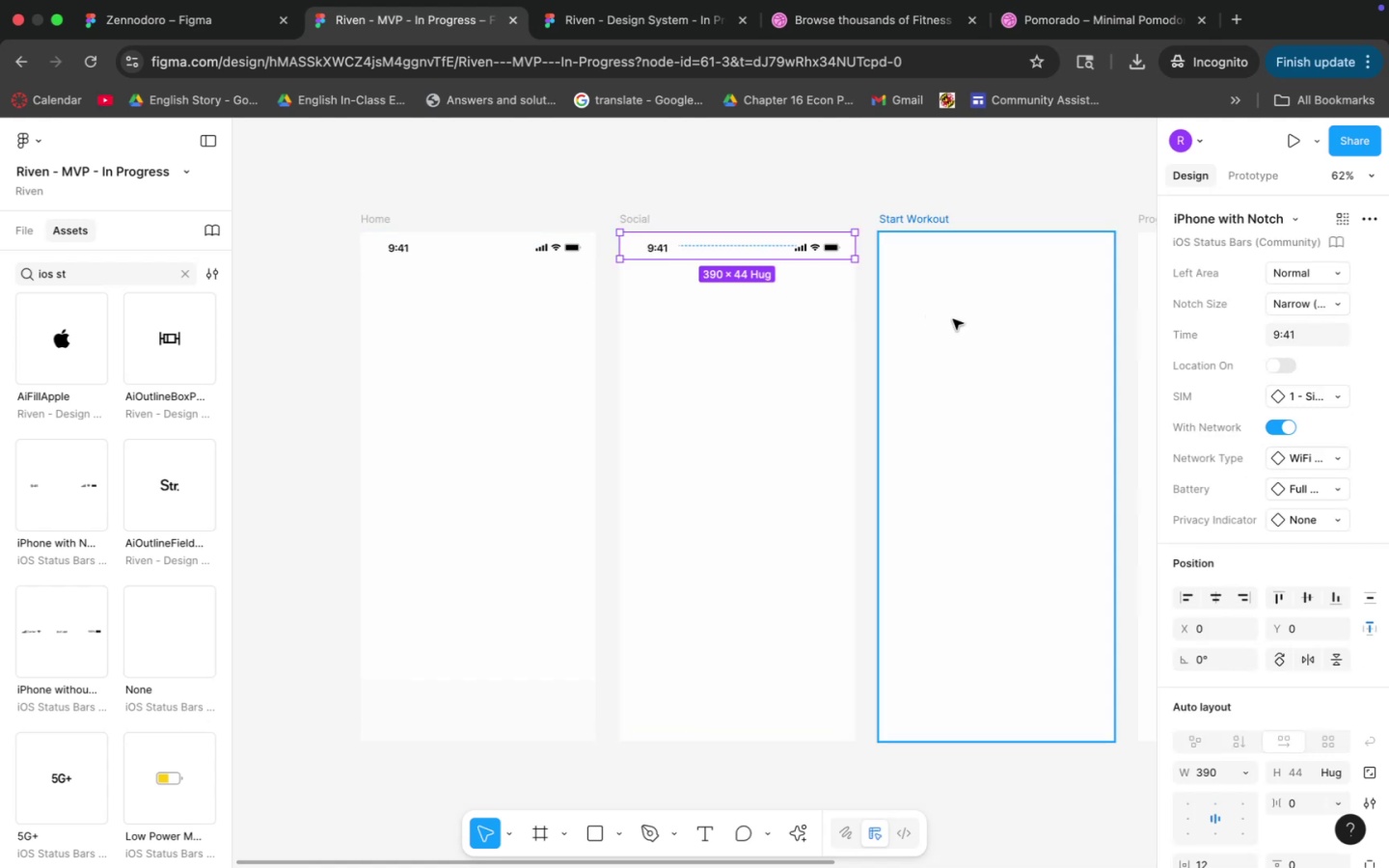 
key(Meta+V)
 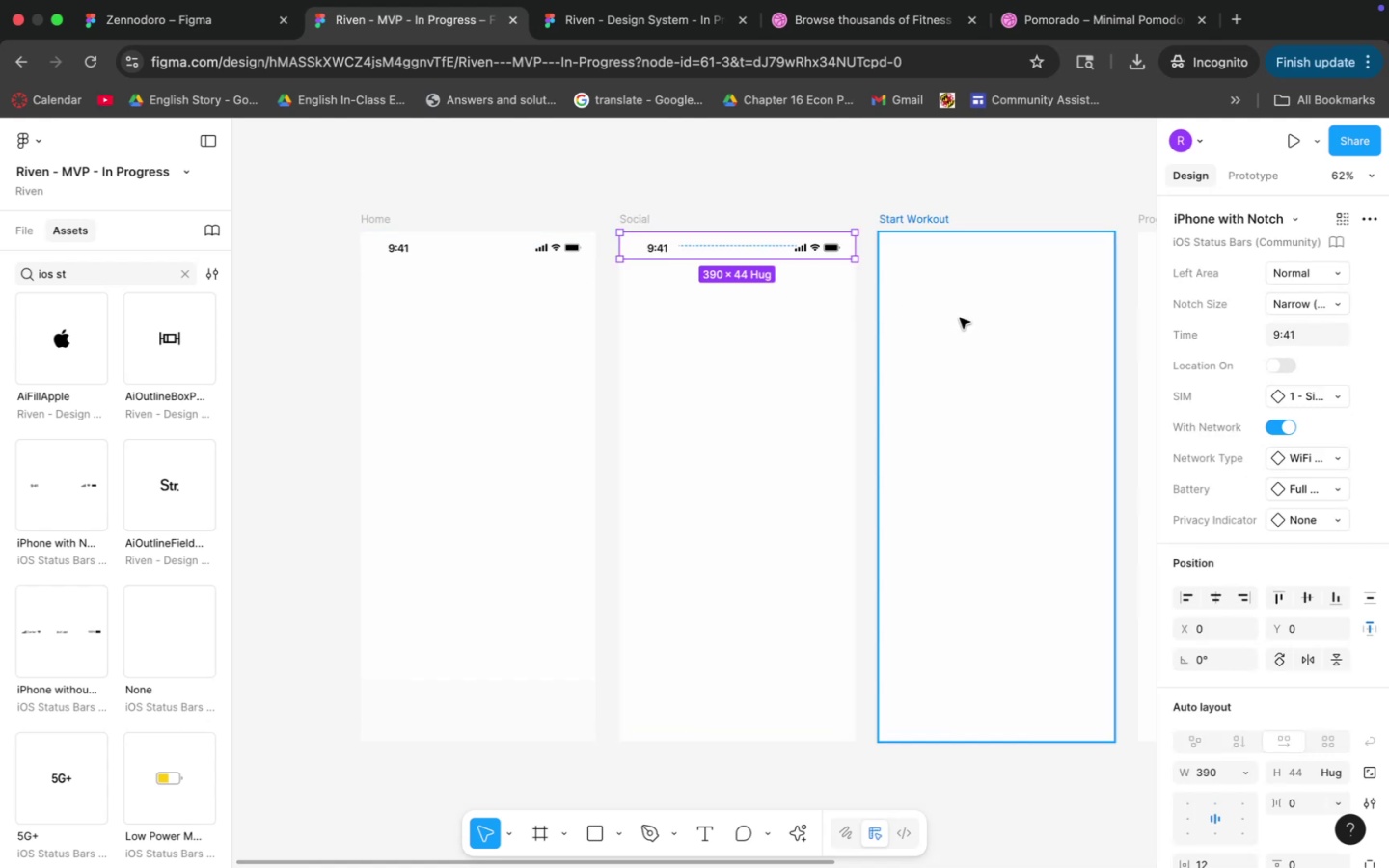 
key(Meta+CommandLeft)
 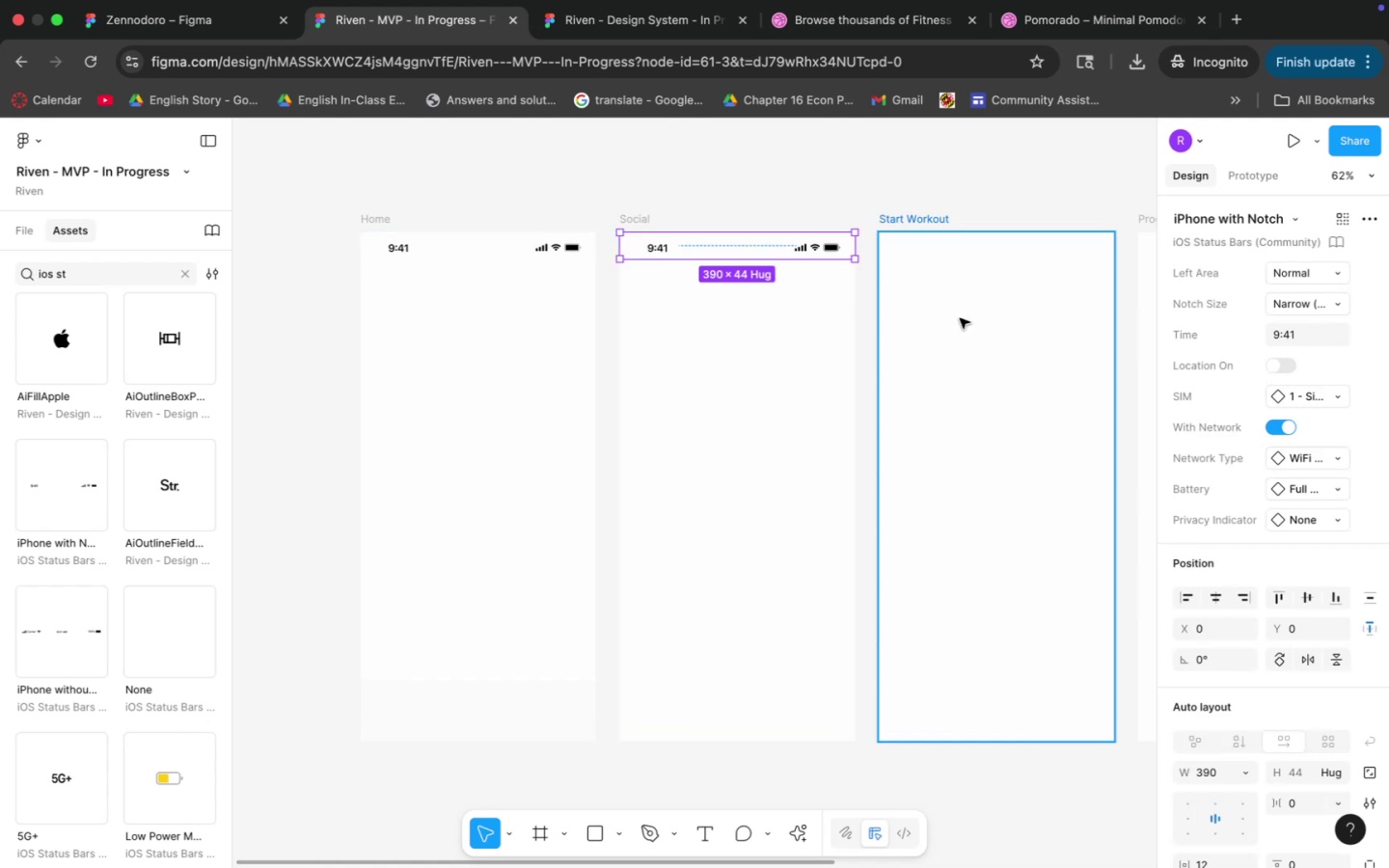 
key(Meta+Z)
 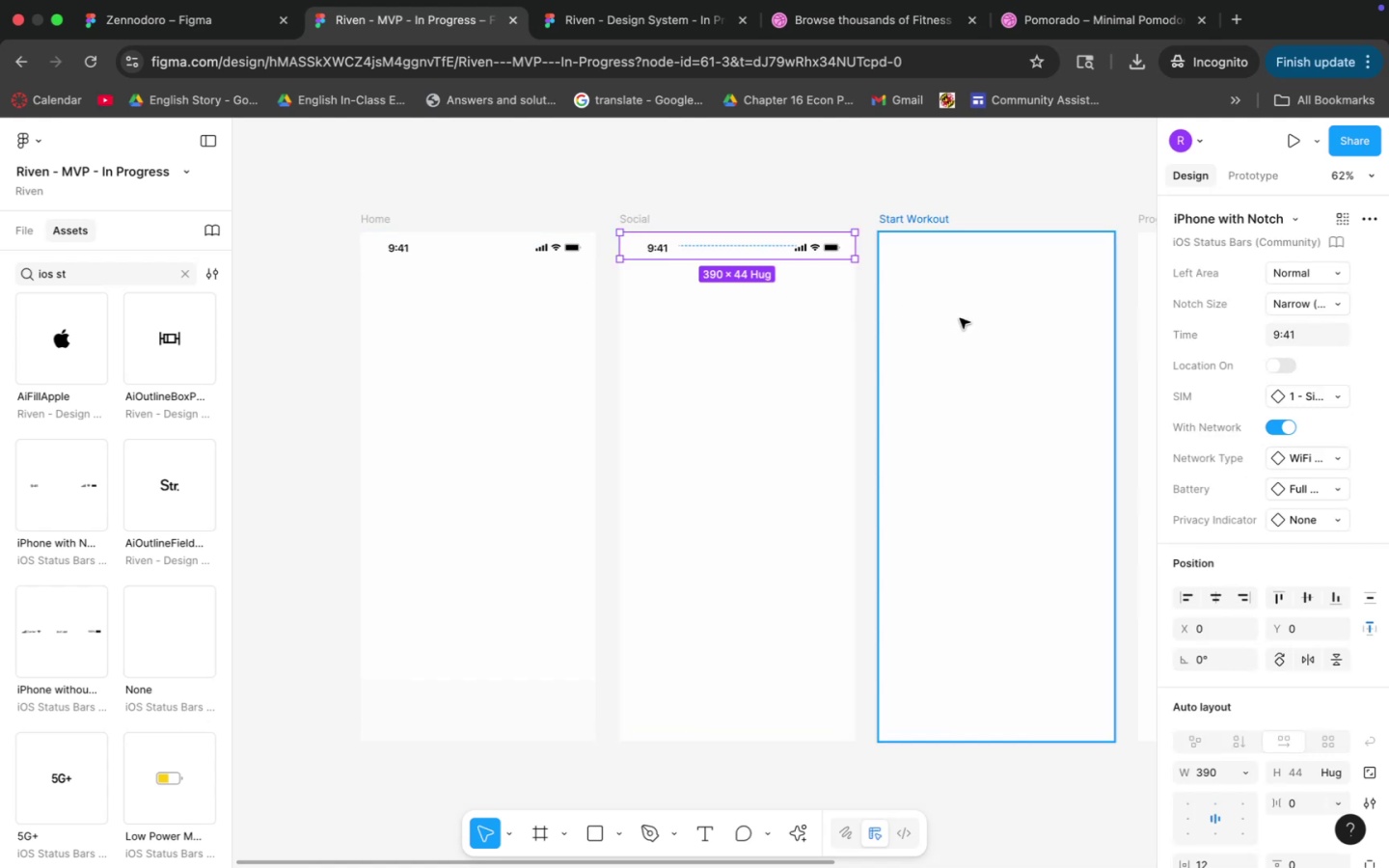 
left_click([960, 318])
 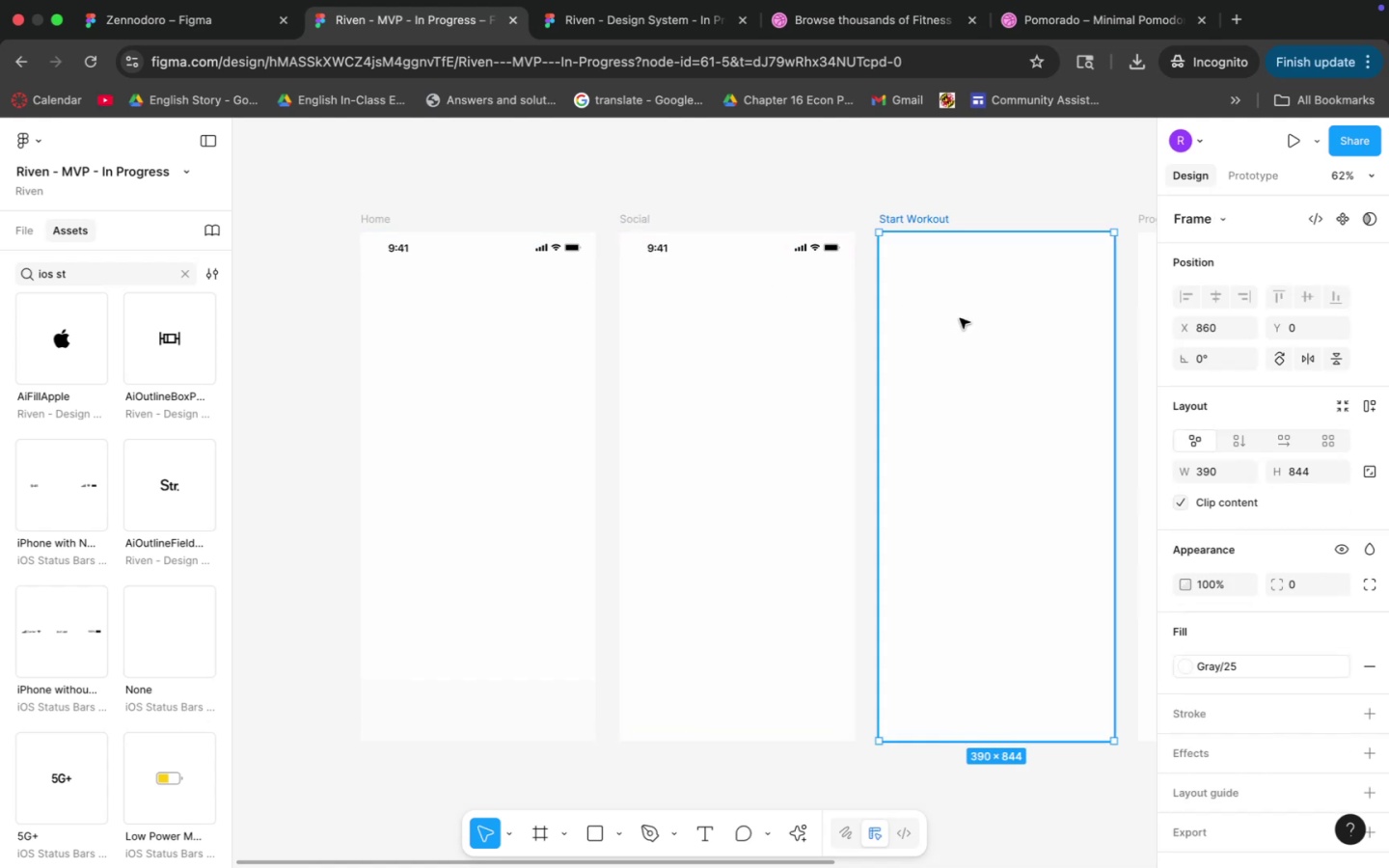 
key(Meta+V)
 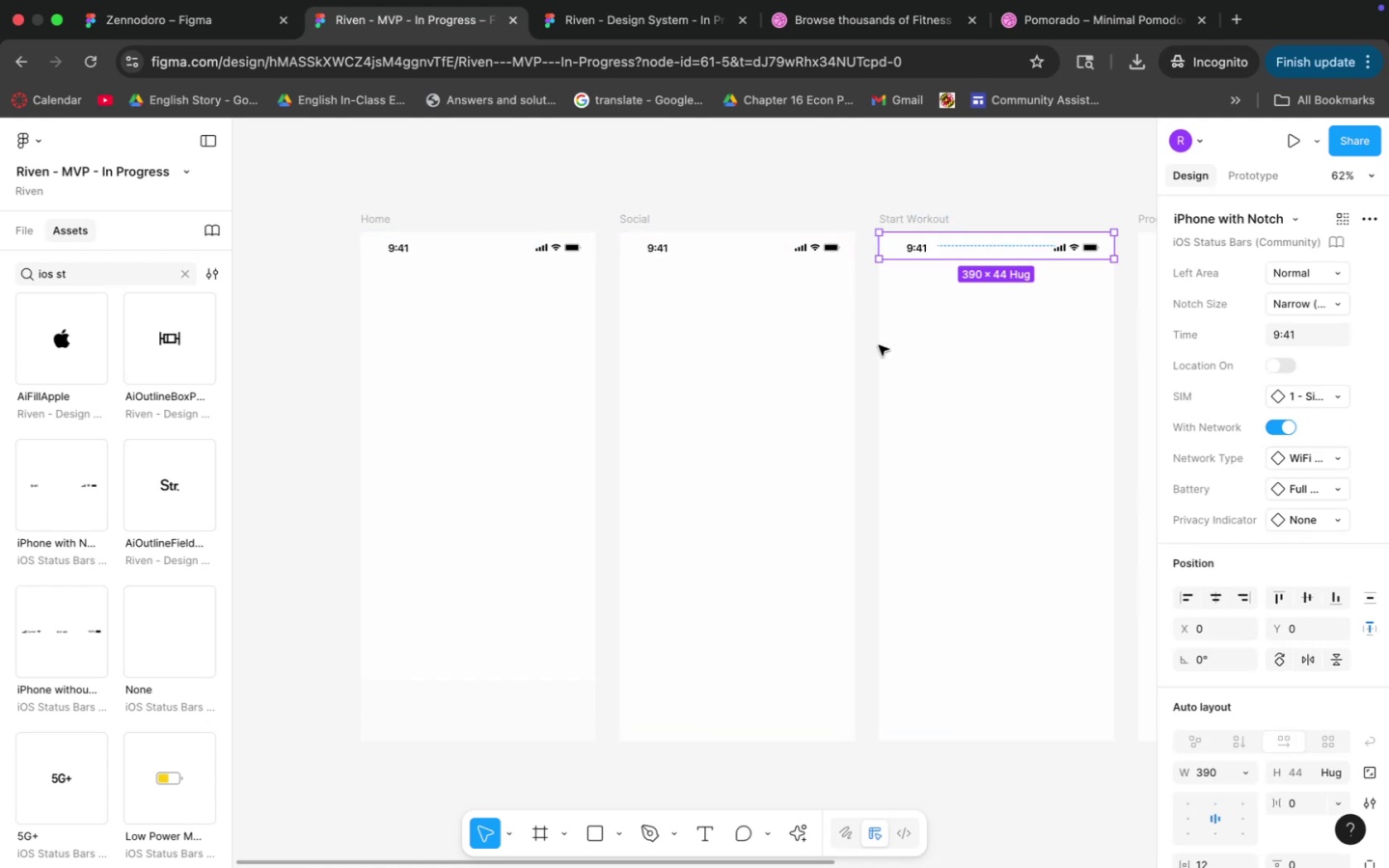 
hold_key(key=Space, duration=0.64)
 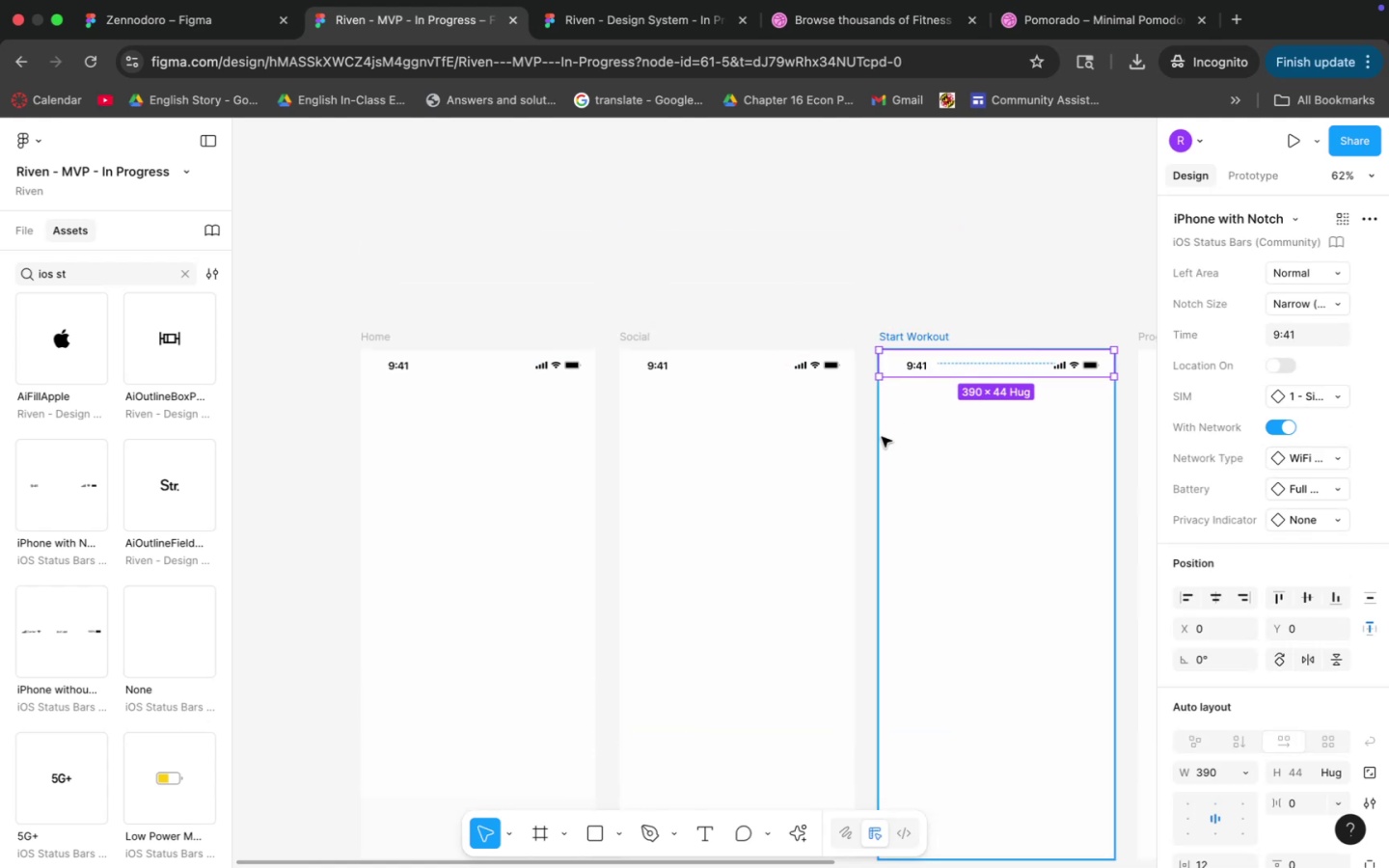 
scroll: coordinate [858, 349], scroll_direction: up, amount: 3.0
 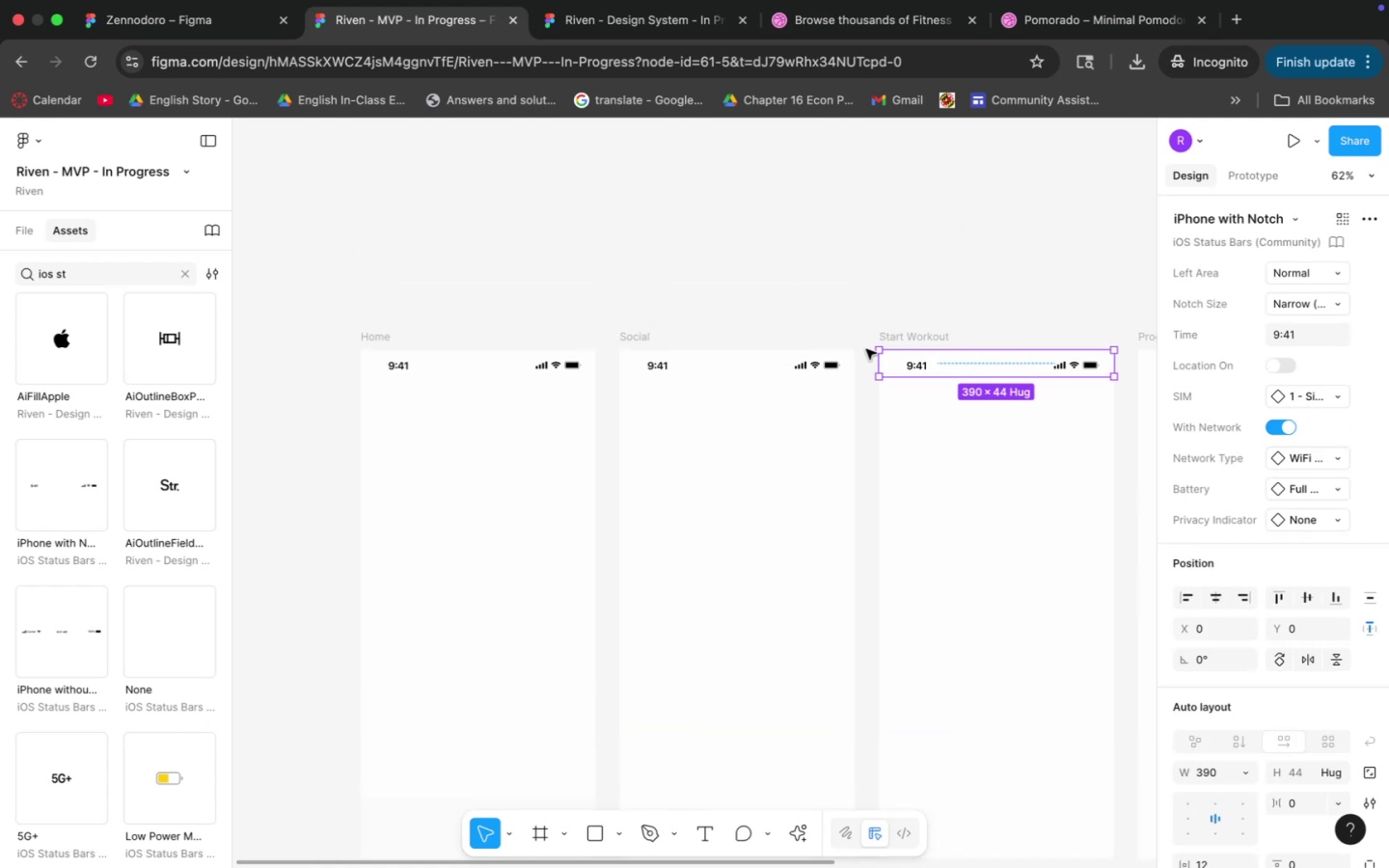 
hold_key(key=CommandLeft, duration=1.44)
scroll: coordinate [887, 468], scroll_direction: down, amount: 7.0
 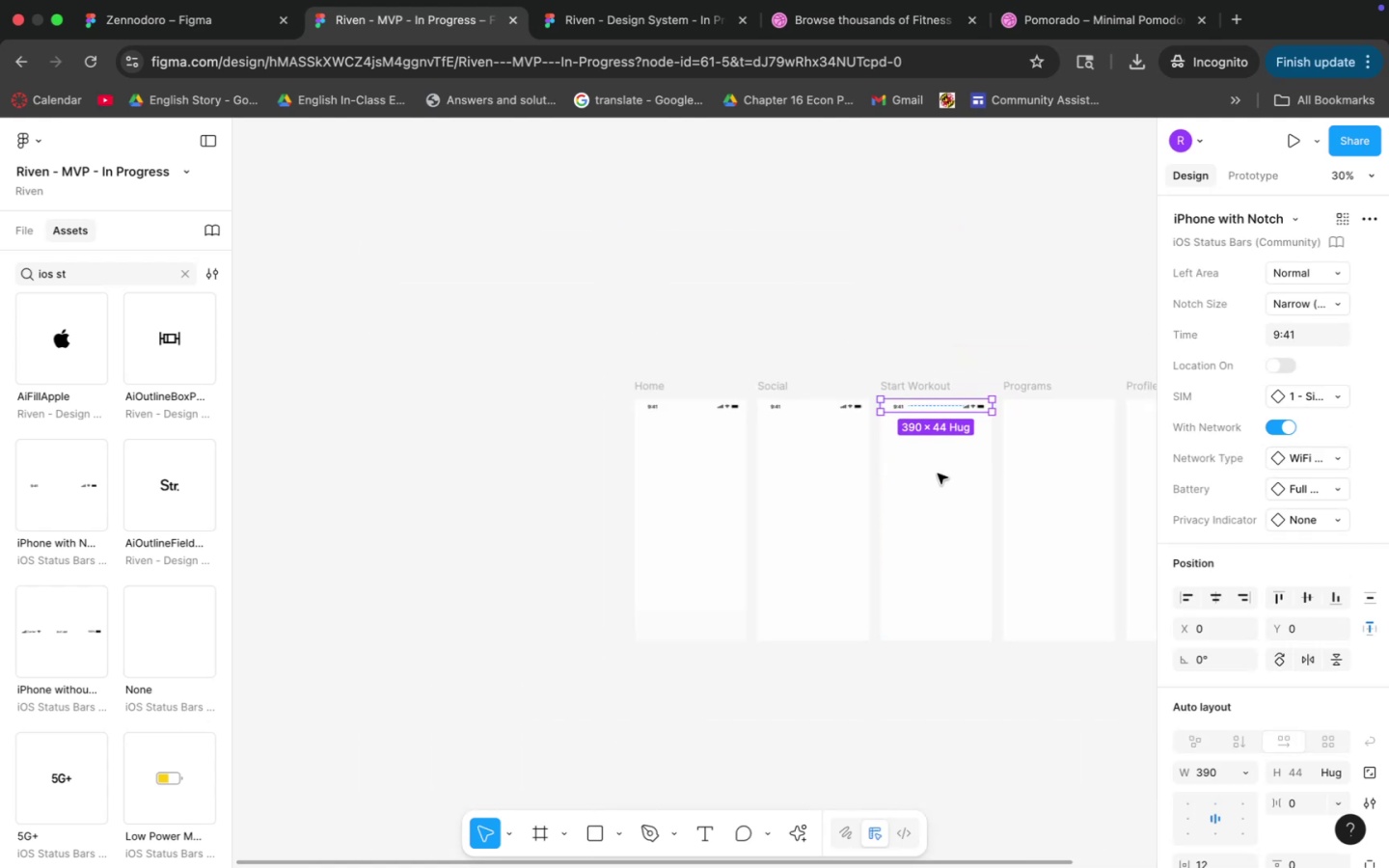 
hold_key(key=Space, duration=0.55)
 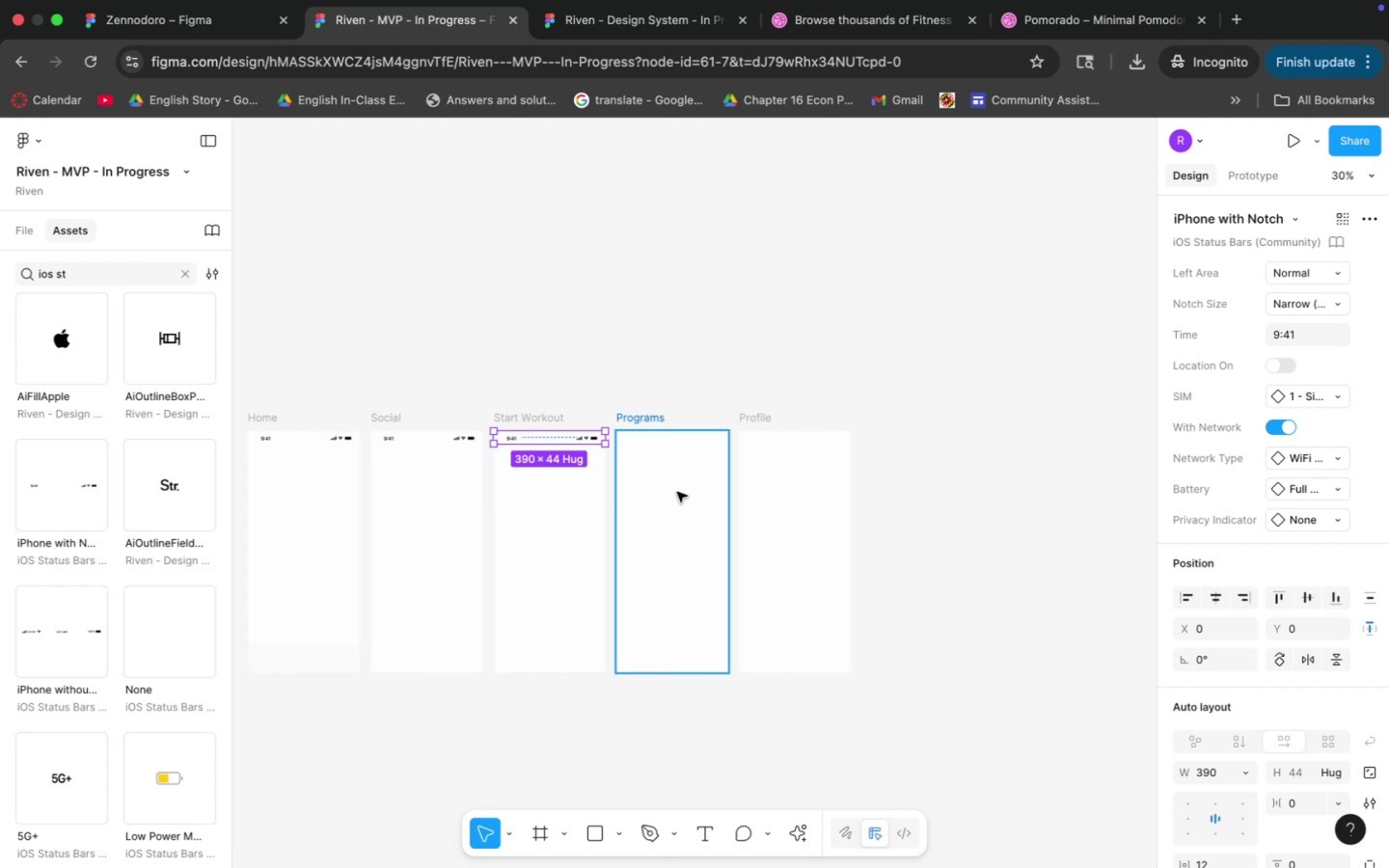 
left_click_drag(start_coordinate=[1039, 475], to_coordinate=[653, 506])
 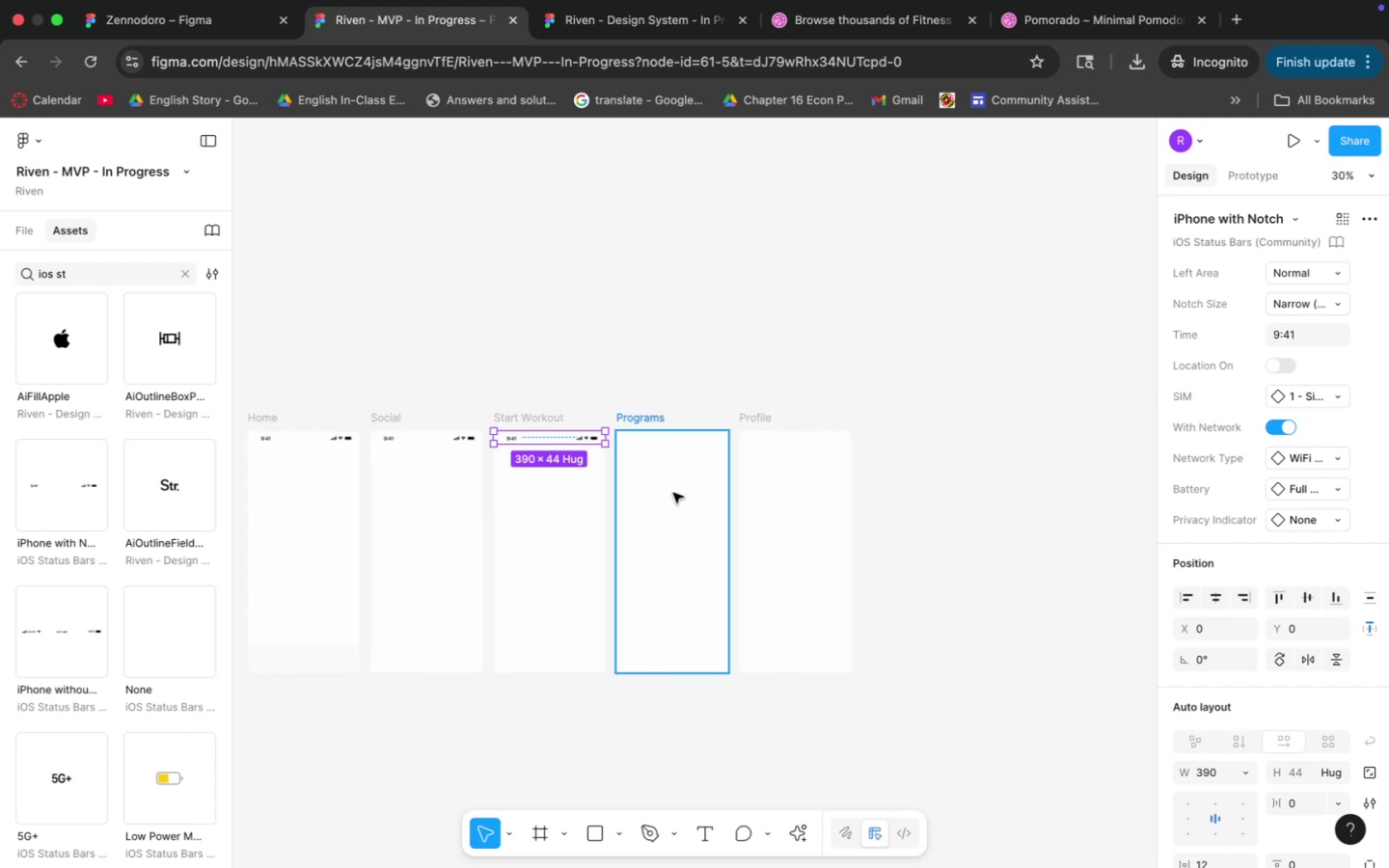 
left_click([677, 492])
 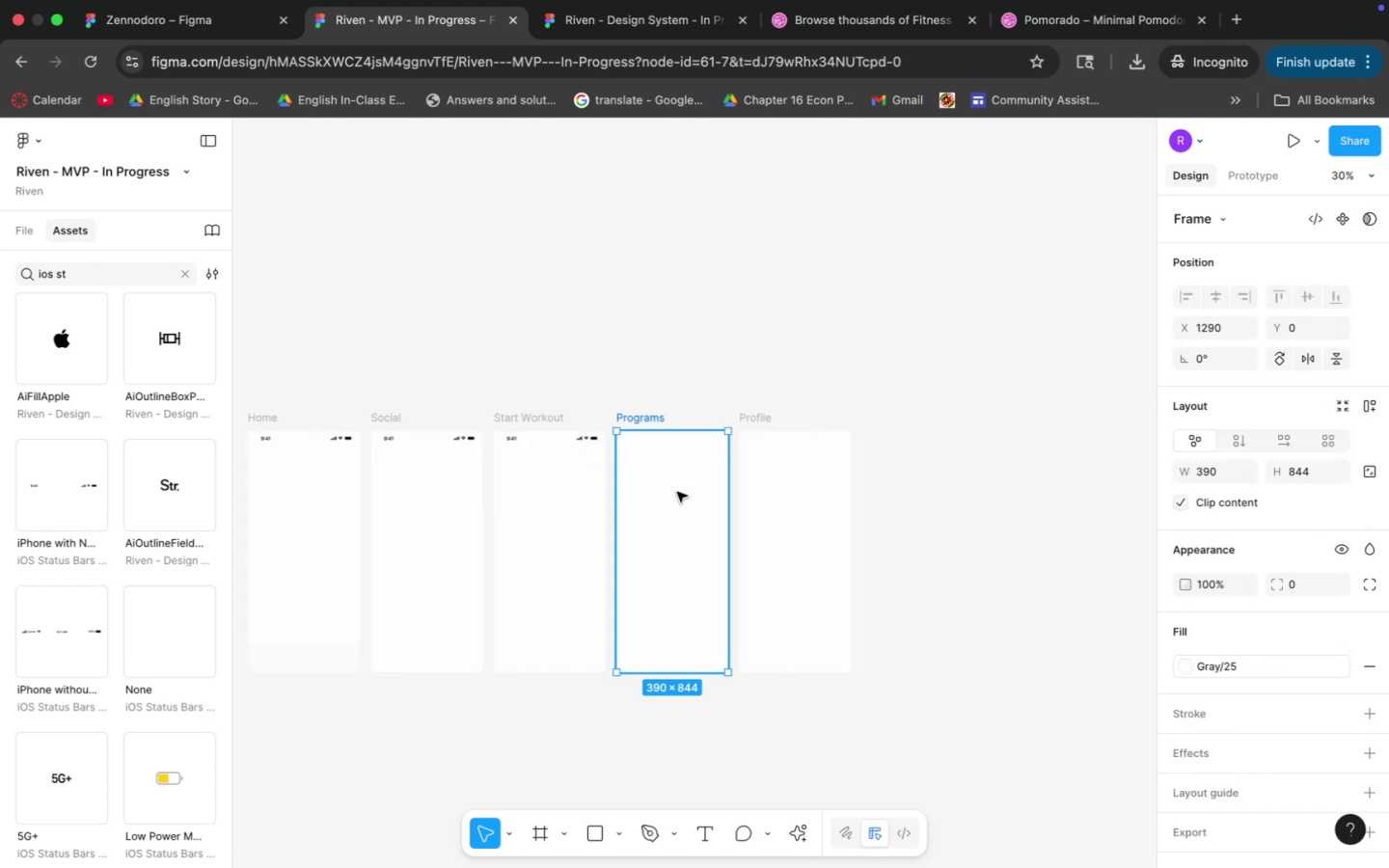 
key(Meta+CommandLeft)
 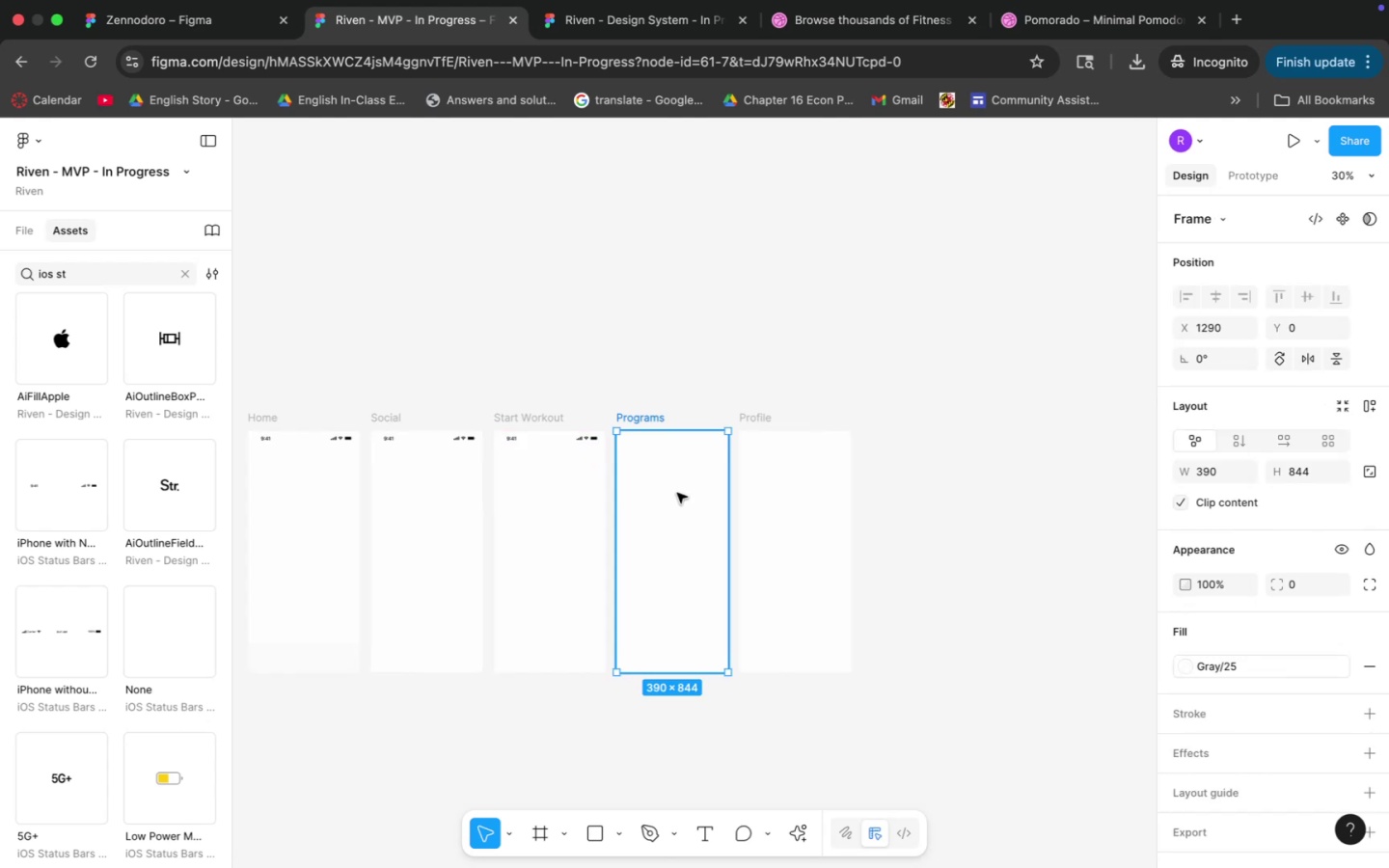 
key(Meta+V)
 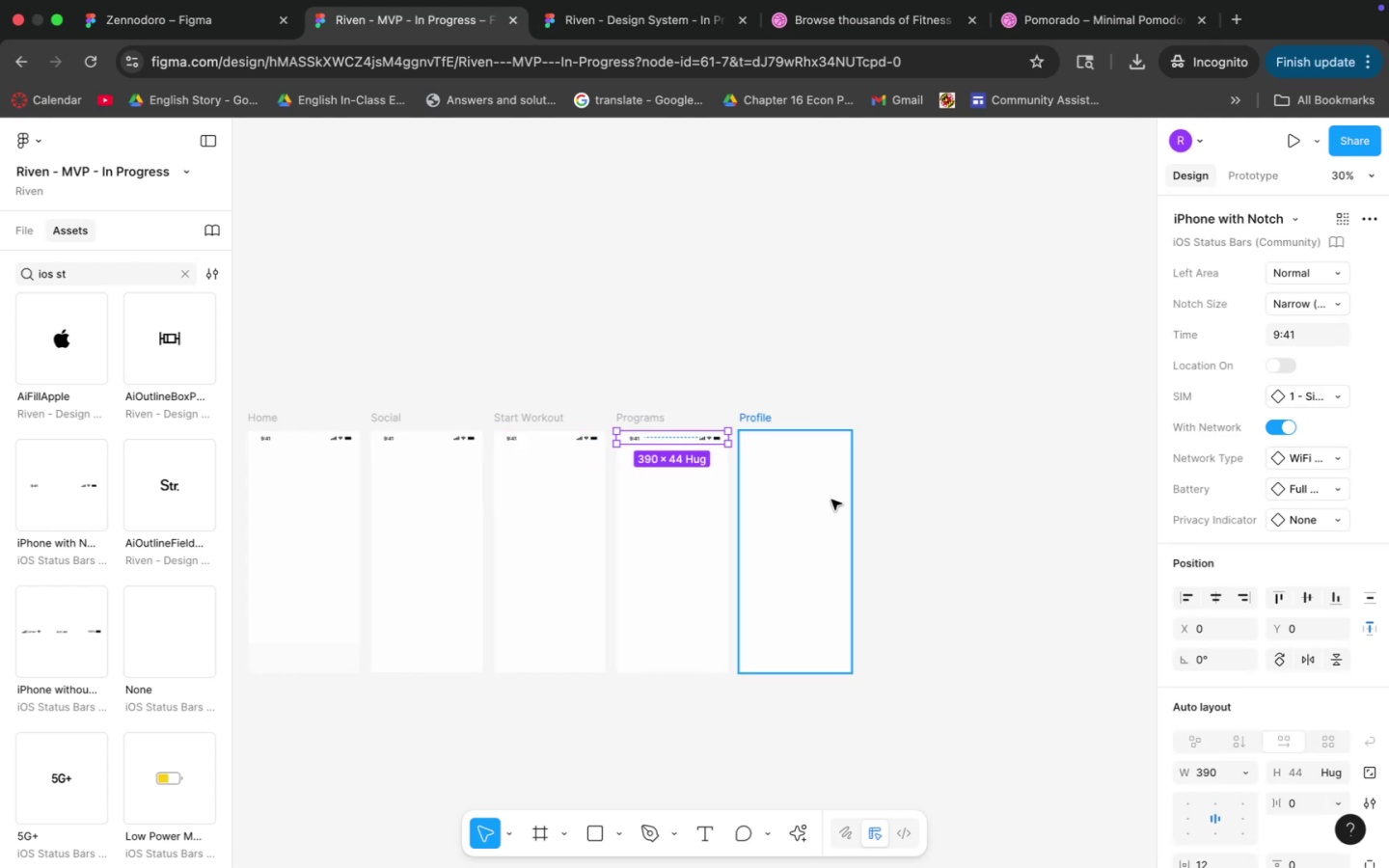 
left_click([831, 500])
 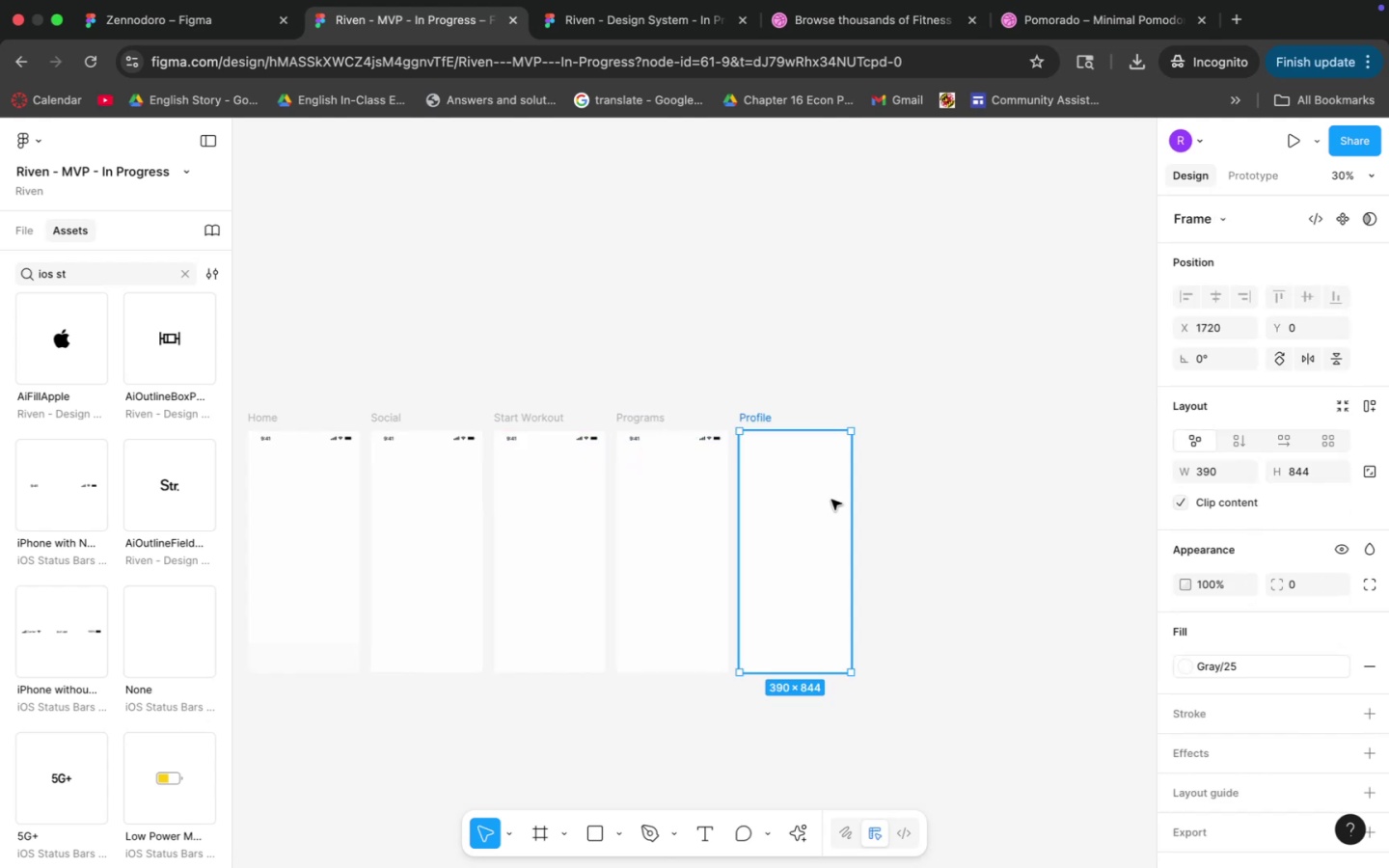 
key(Meta+V)
 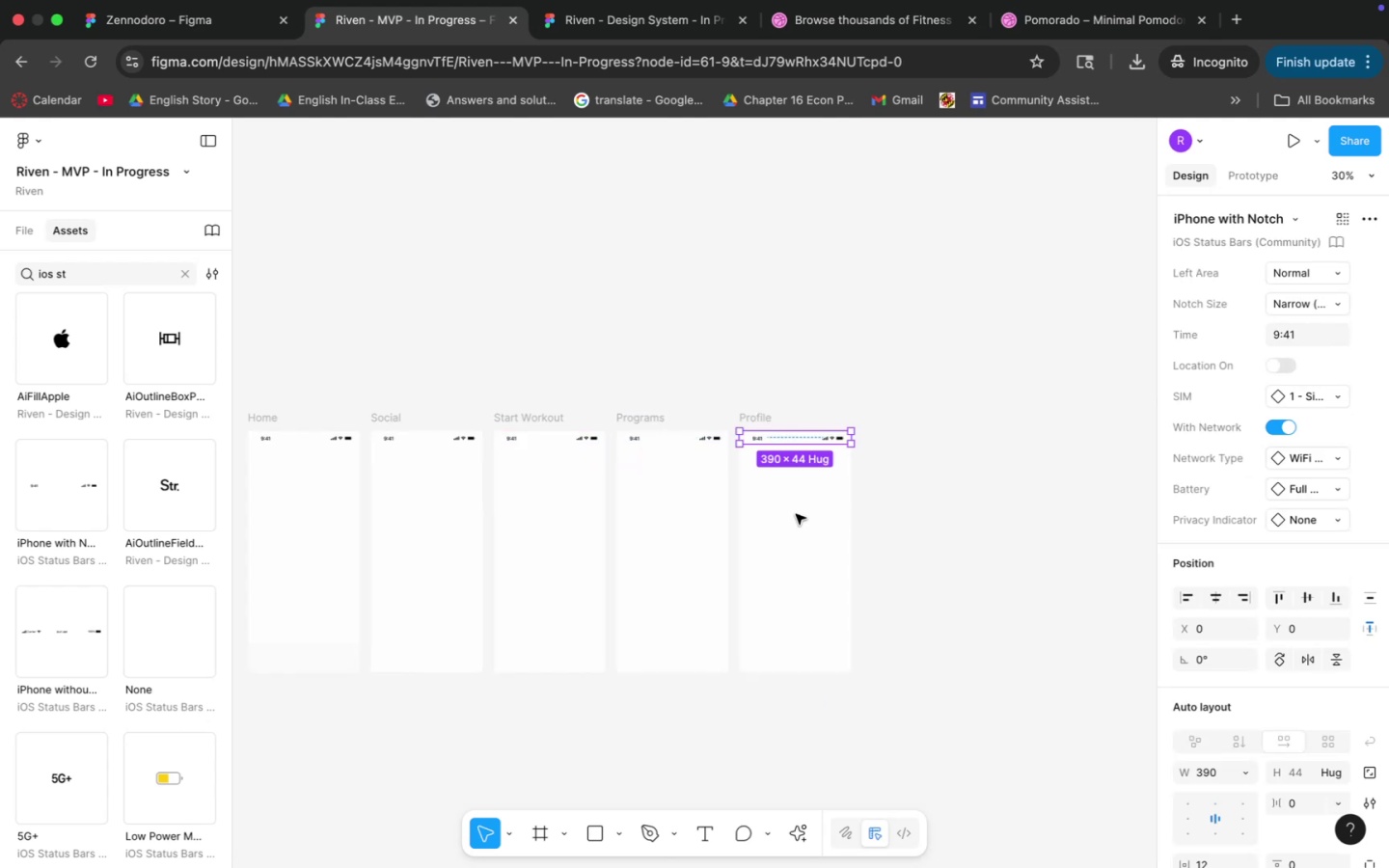 
hold_key(key=CommandLeft, duration=0.48)
left_click_drag(start_coordinate=[648, 539], to_coordinate=[875, 500])
 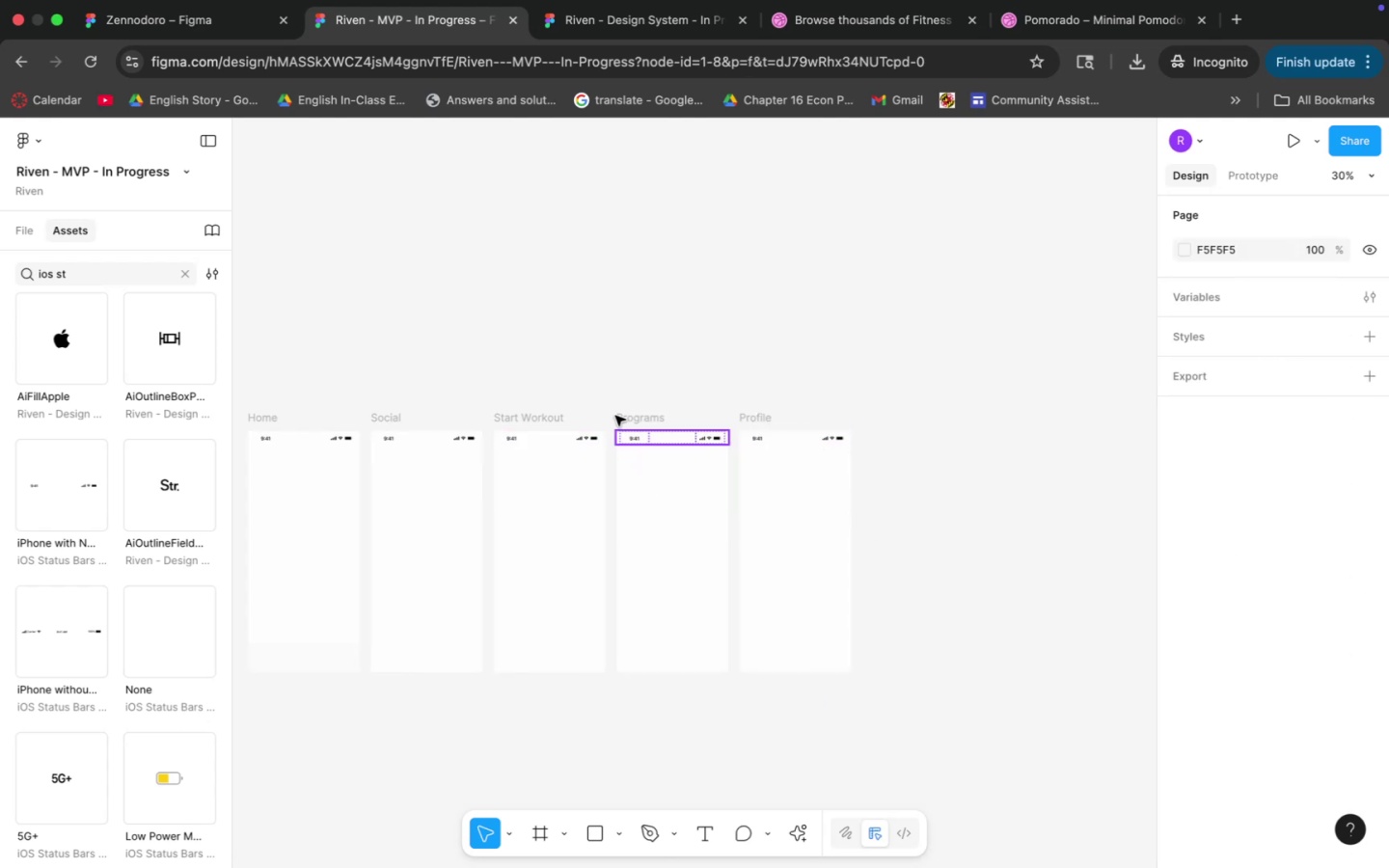 
left_click([605, 370])
 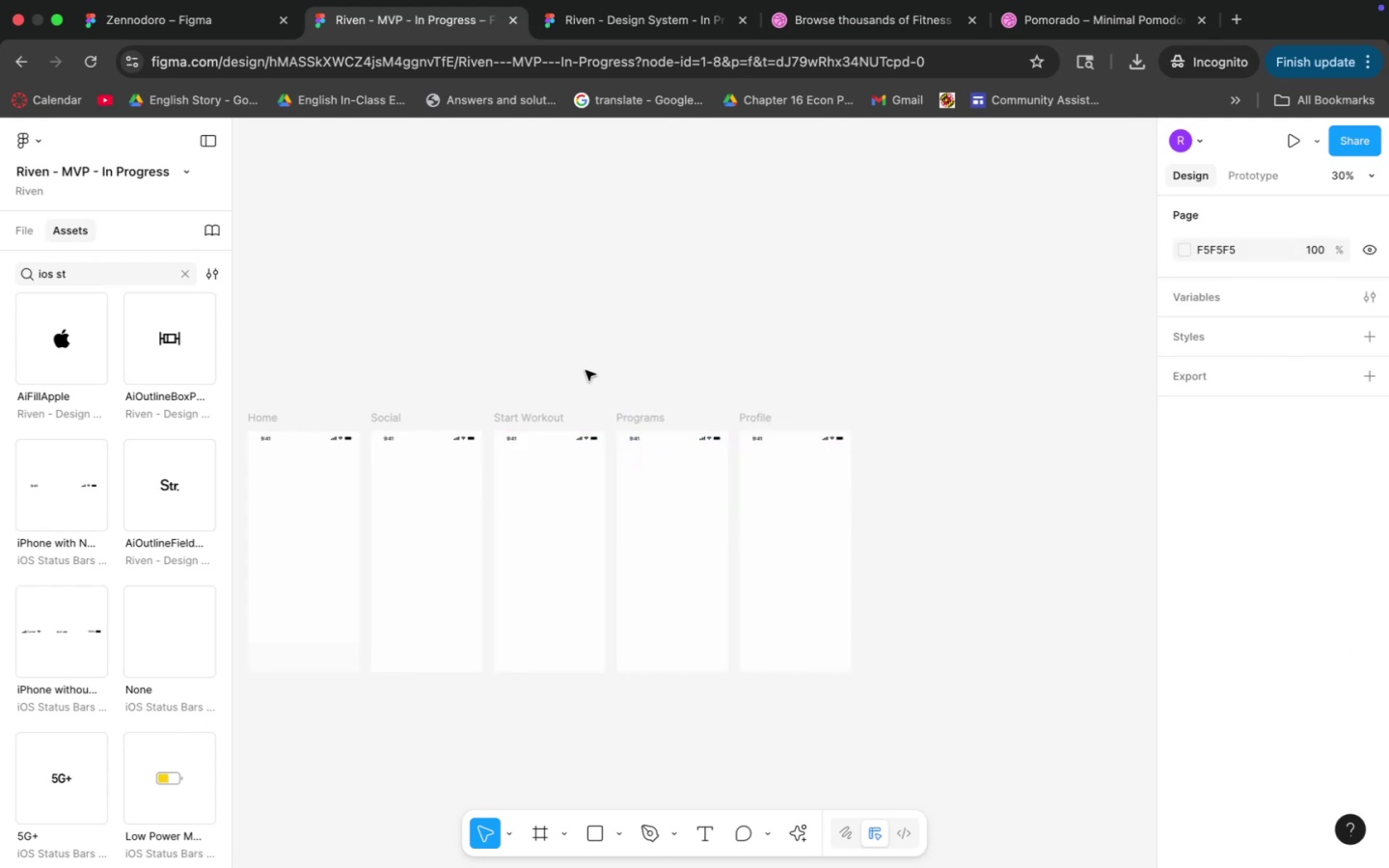 
hold_key(key=CommandLeft, duration=0.45)
left_click_drag(start_coordinate=[502, 348], to_coordinate=[684, 327])
 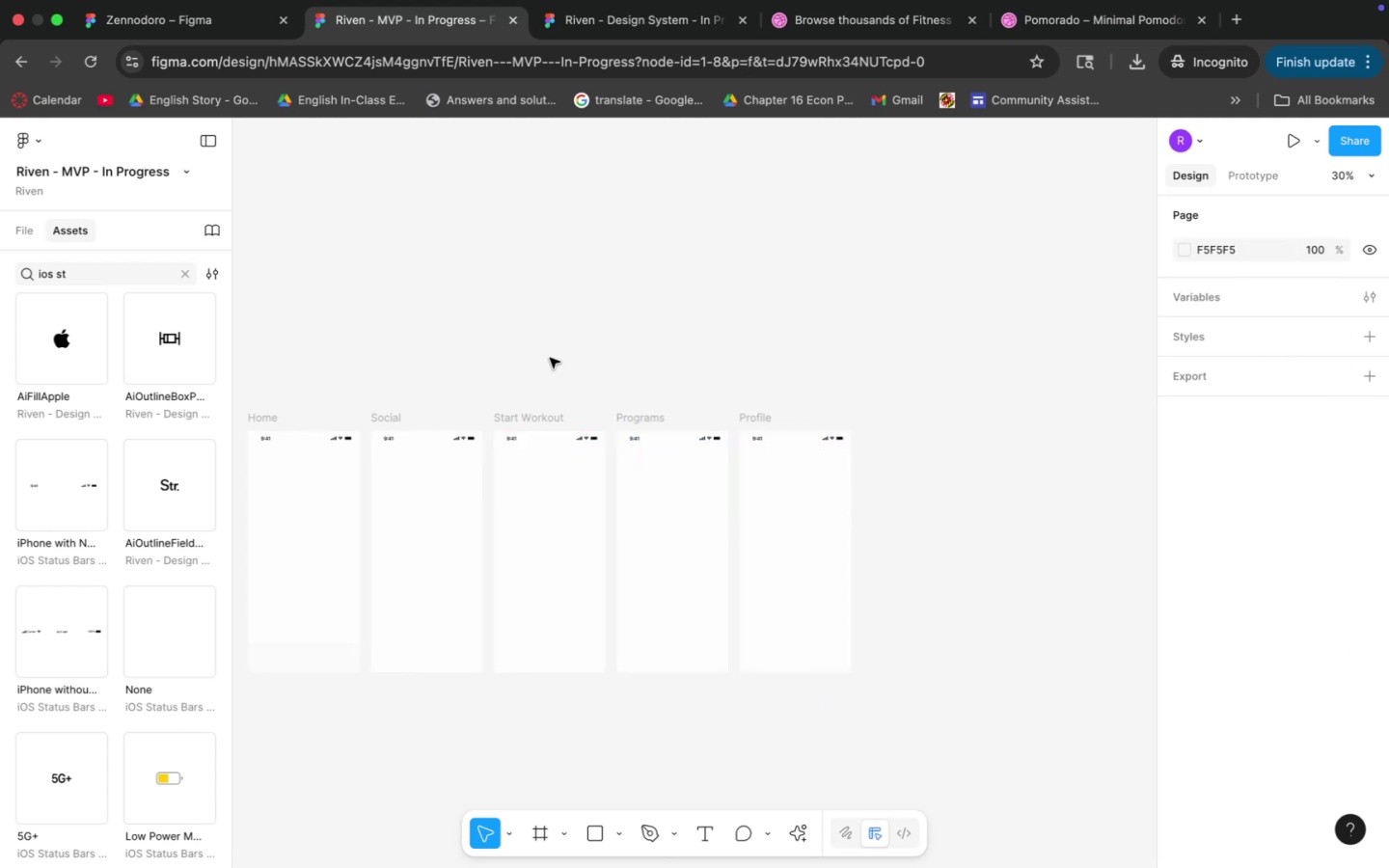 
key(Meta+CommandLeft)
 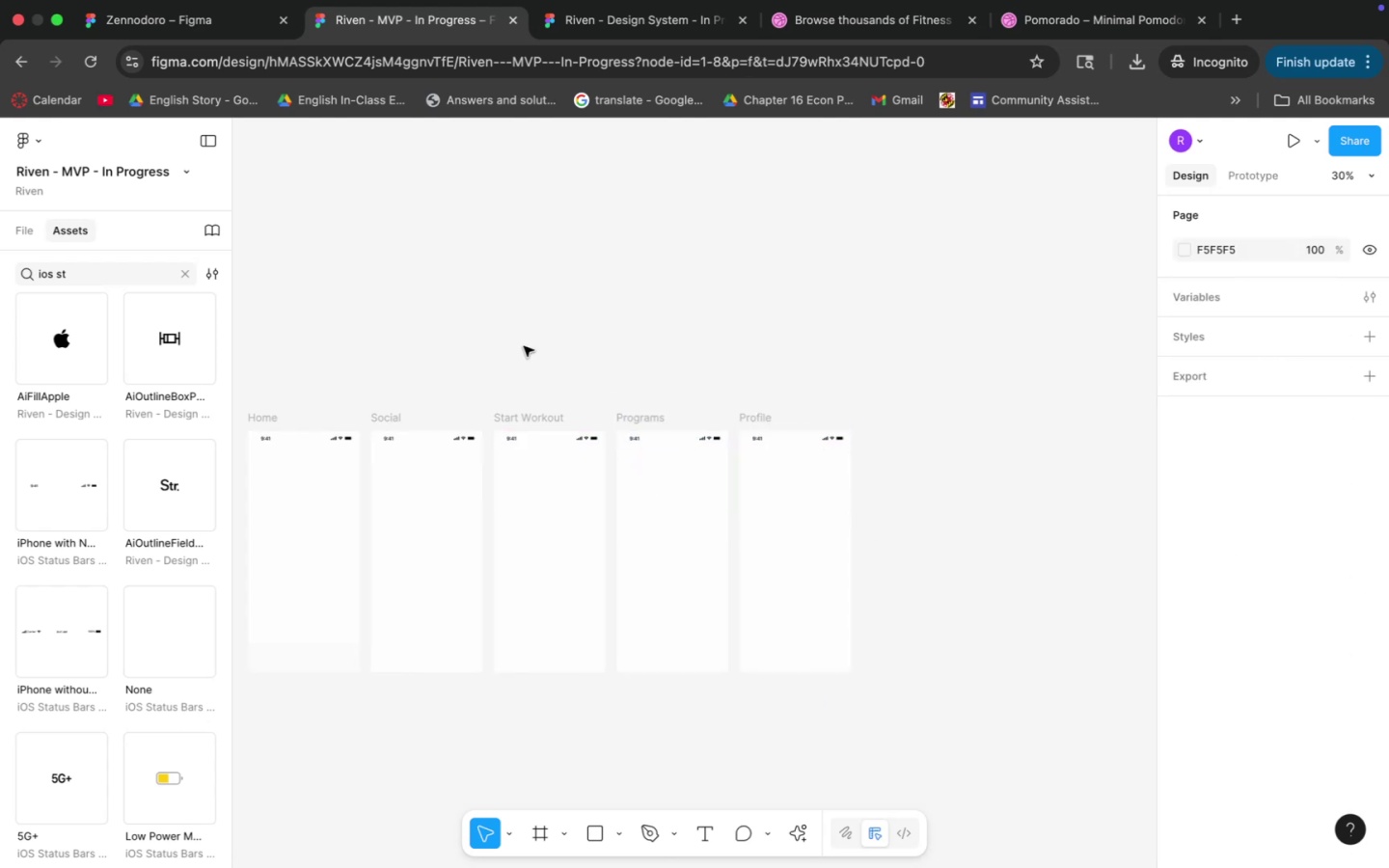 
left_click_drag(start_coordinate=[524, 346], to_coordinate=[627, 347])
 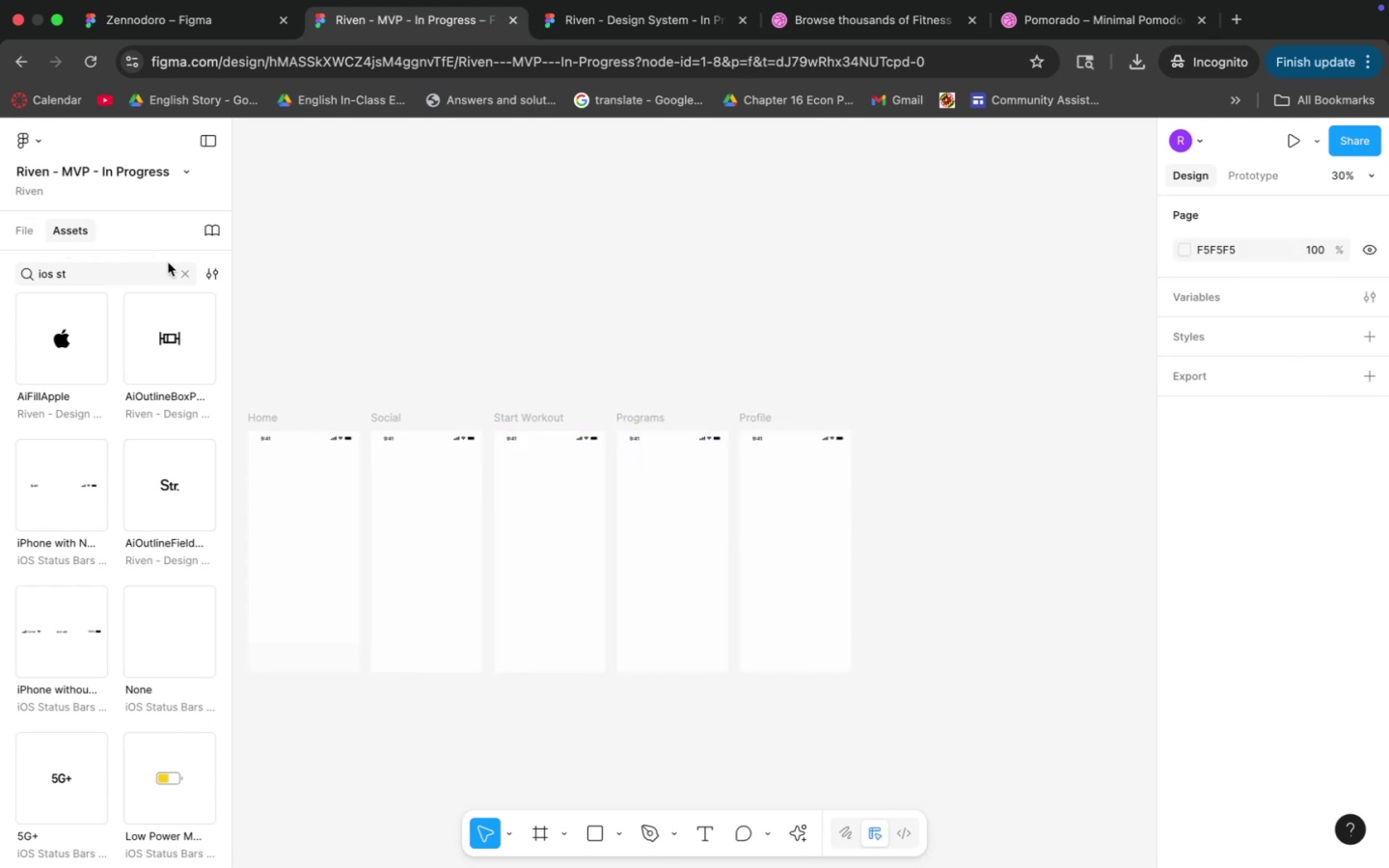 
left_click([180, 274])
 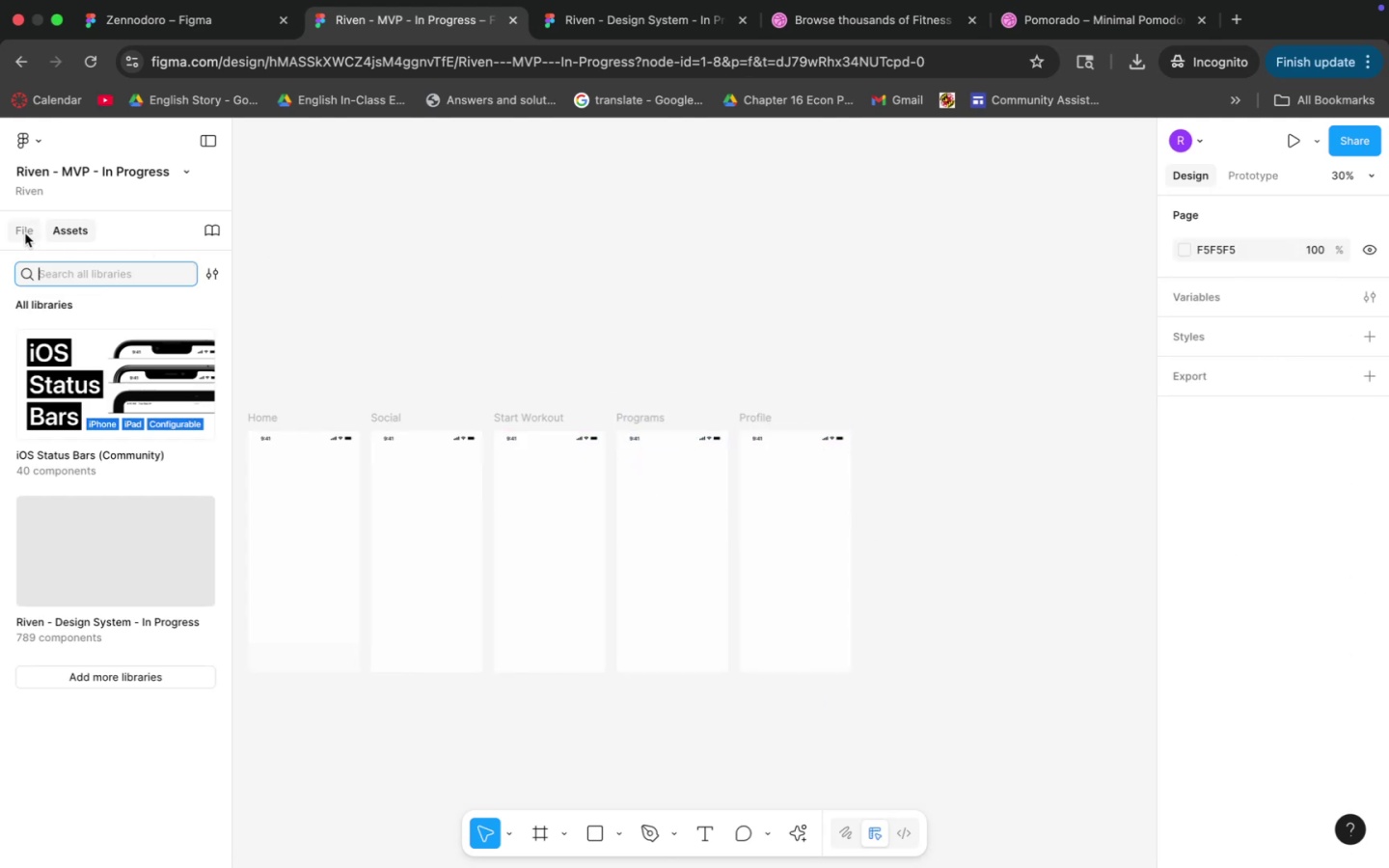 
left_click([11, 227])
 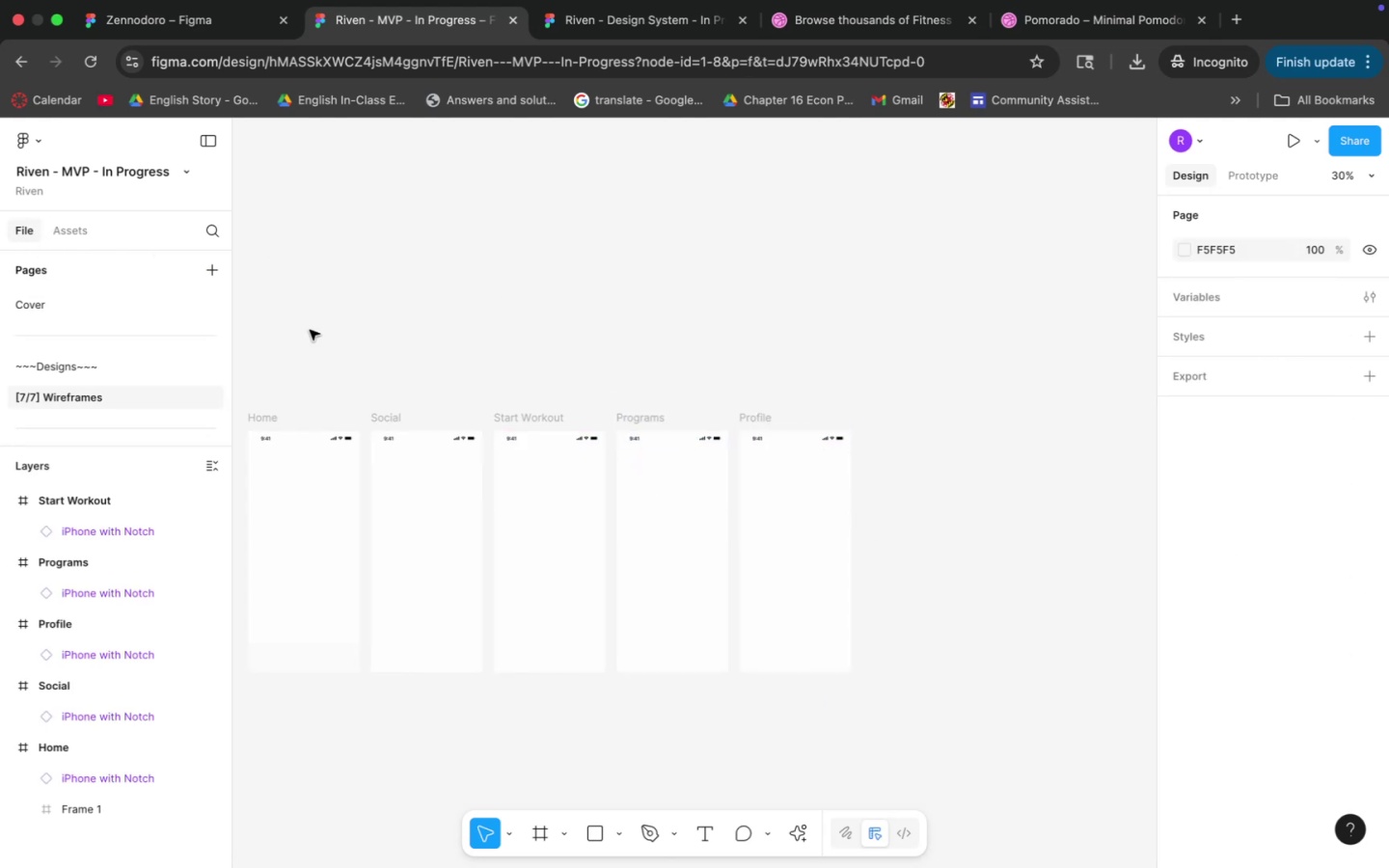 
hold_key(key=Space, duration=0.54)
 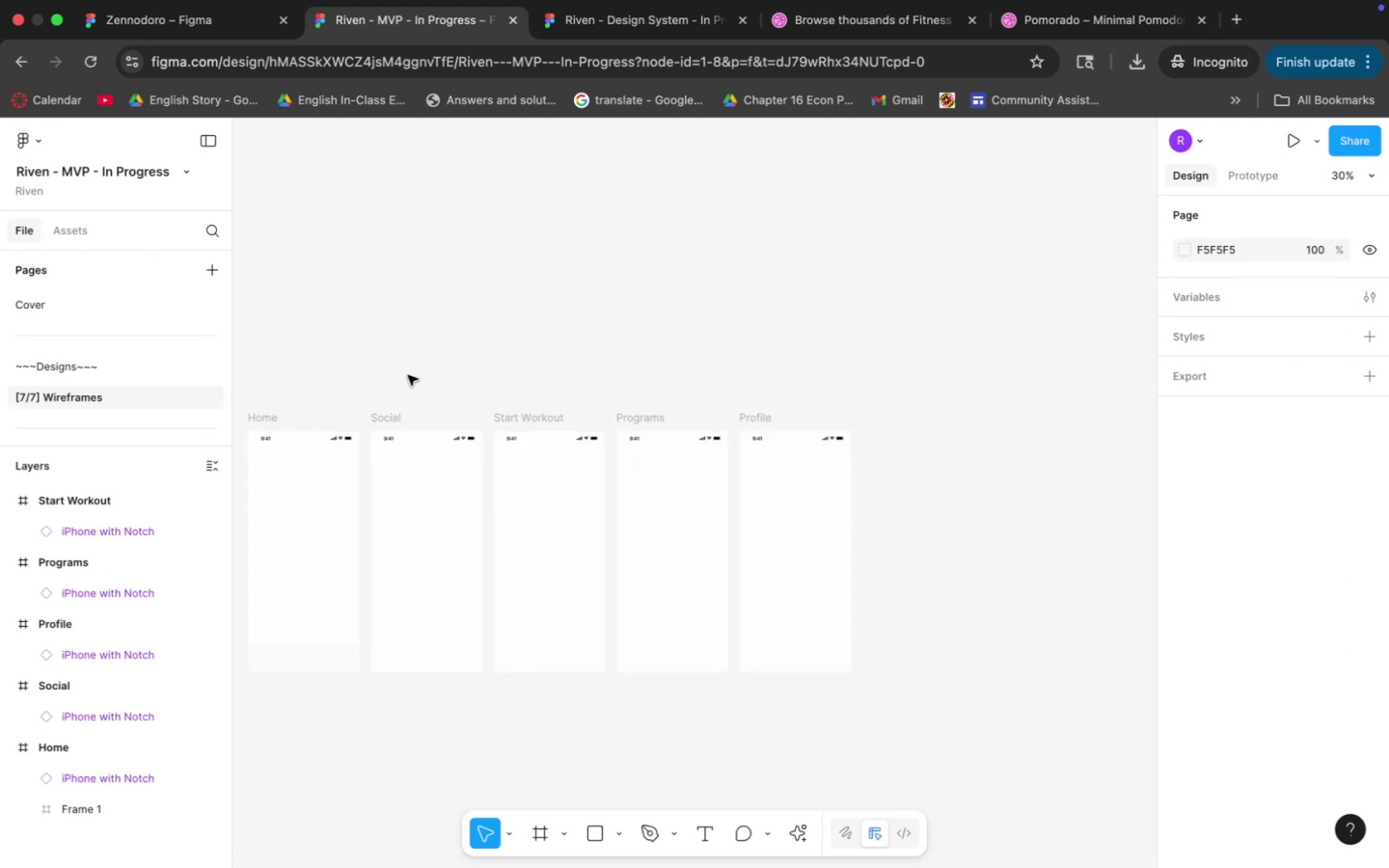 
left_click_drag(start_coordinate=[299, 323], to_coordinate=[452, 239])
 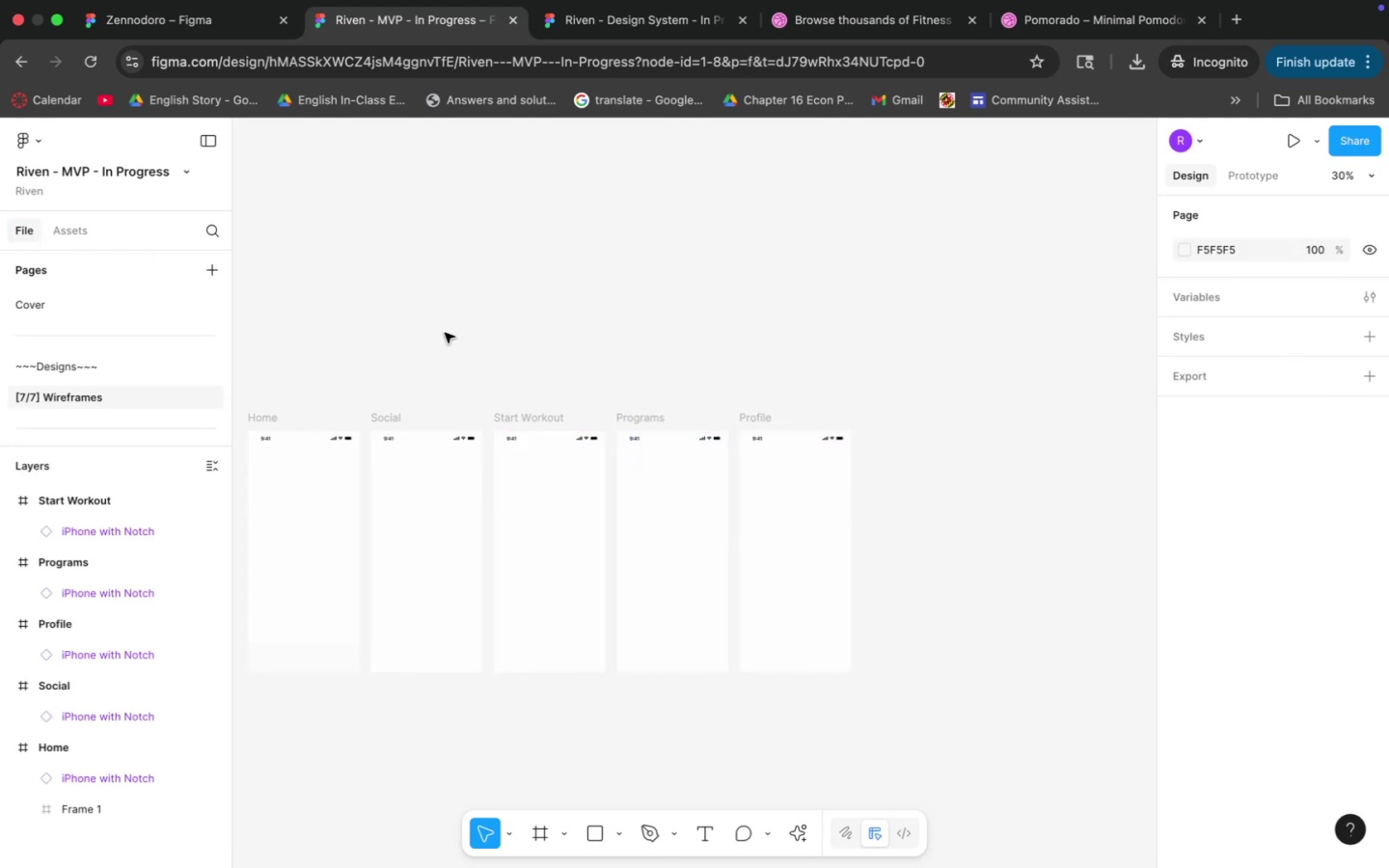 
left_click([437, 337])
 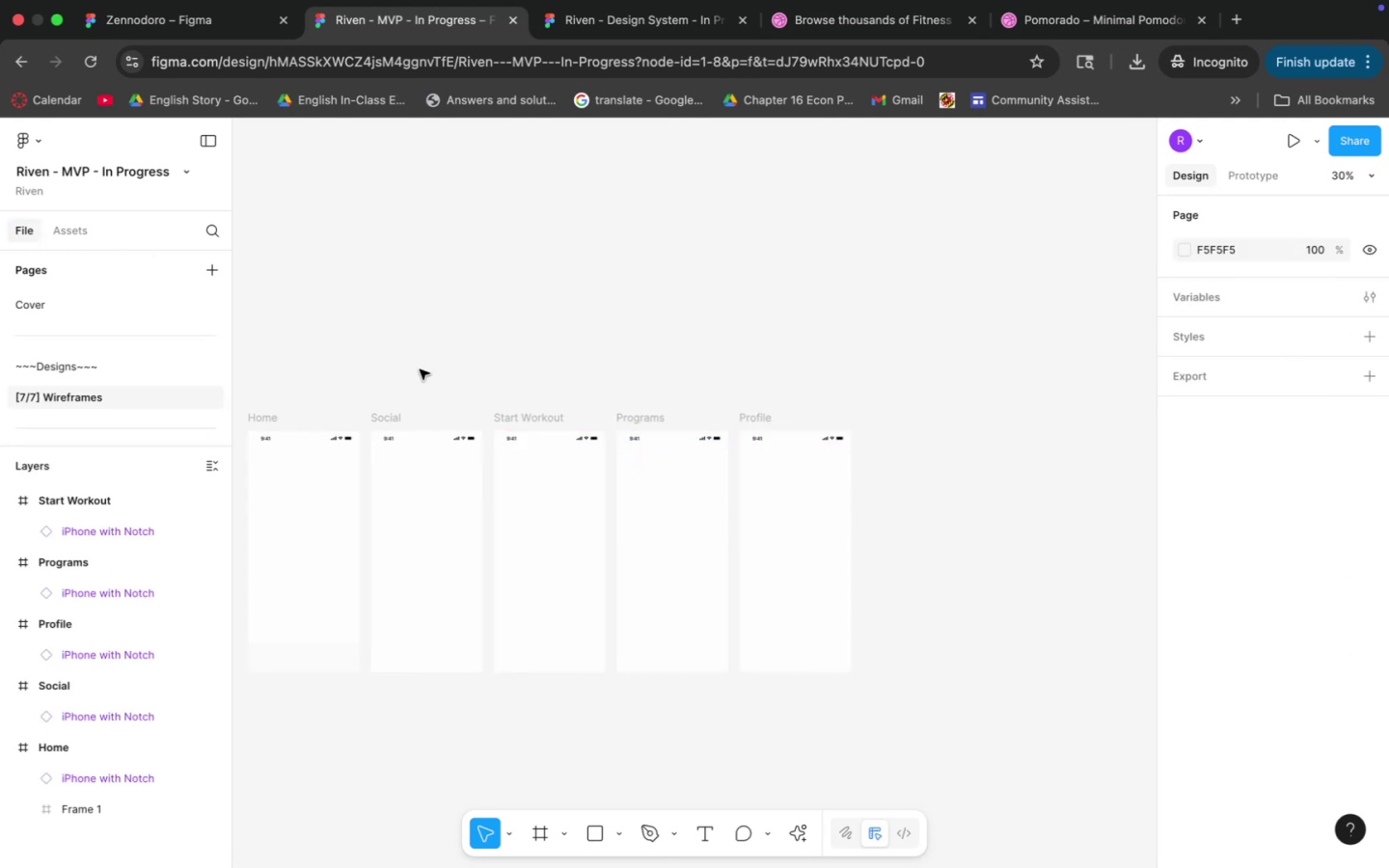 
hold_key(key=Space, duration=0.52)
 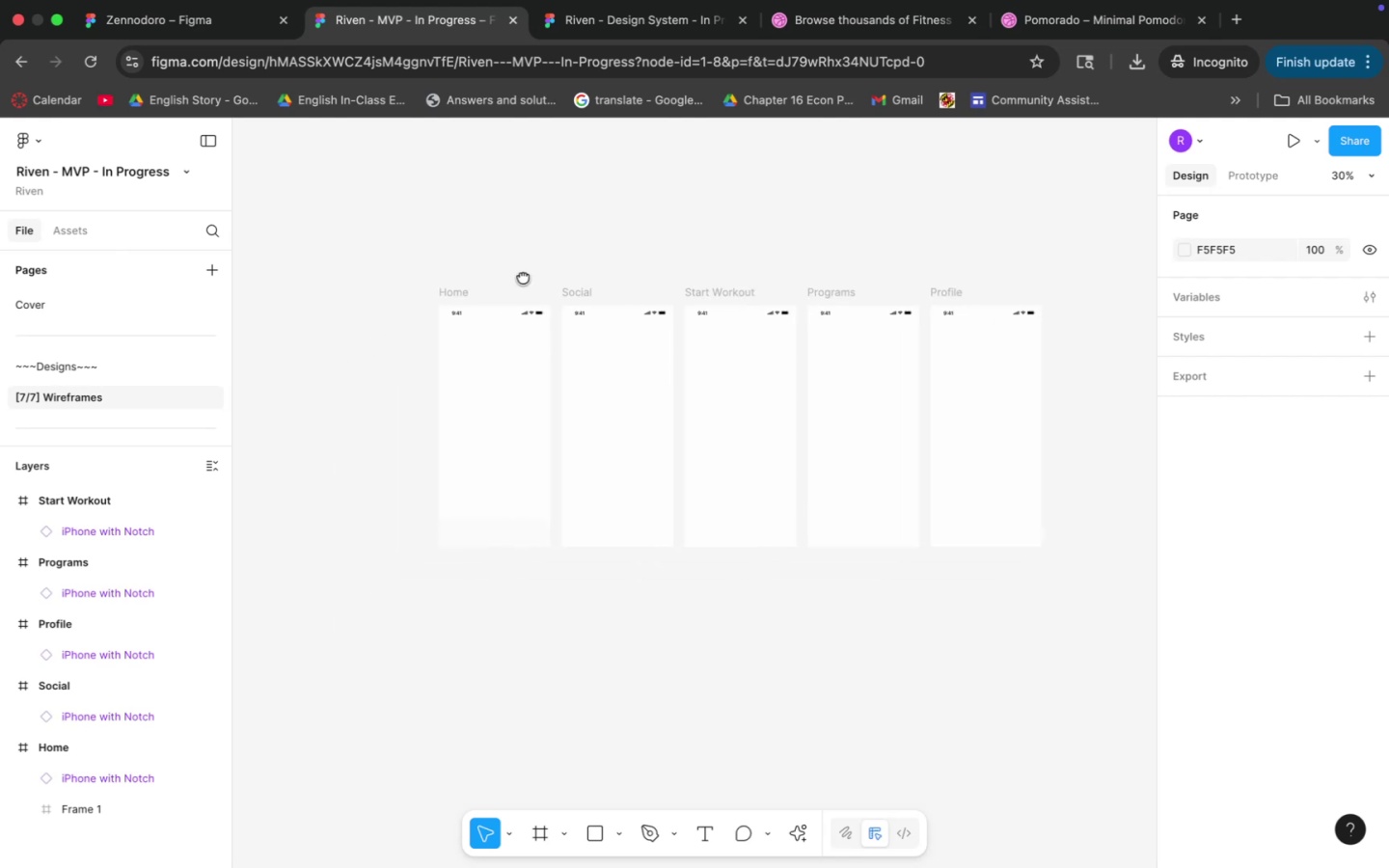 
left_click_drag(start_coordinate=[396, 373], to_coordinate=[483, 339])
 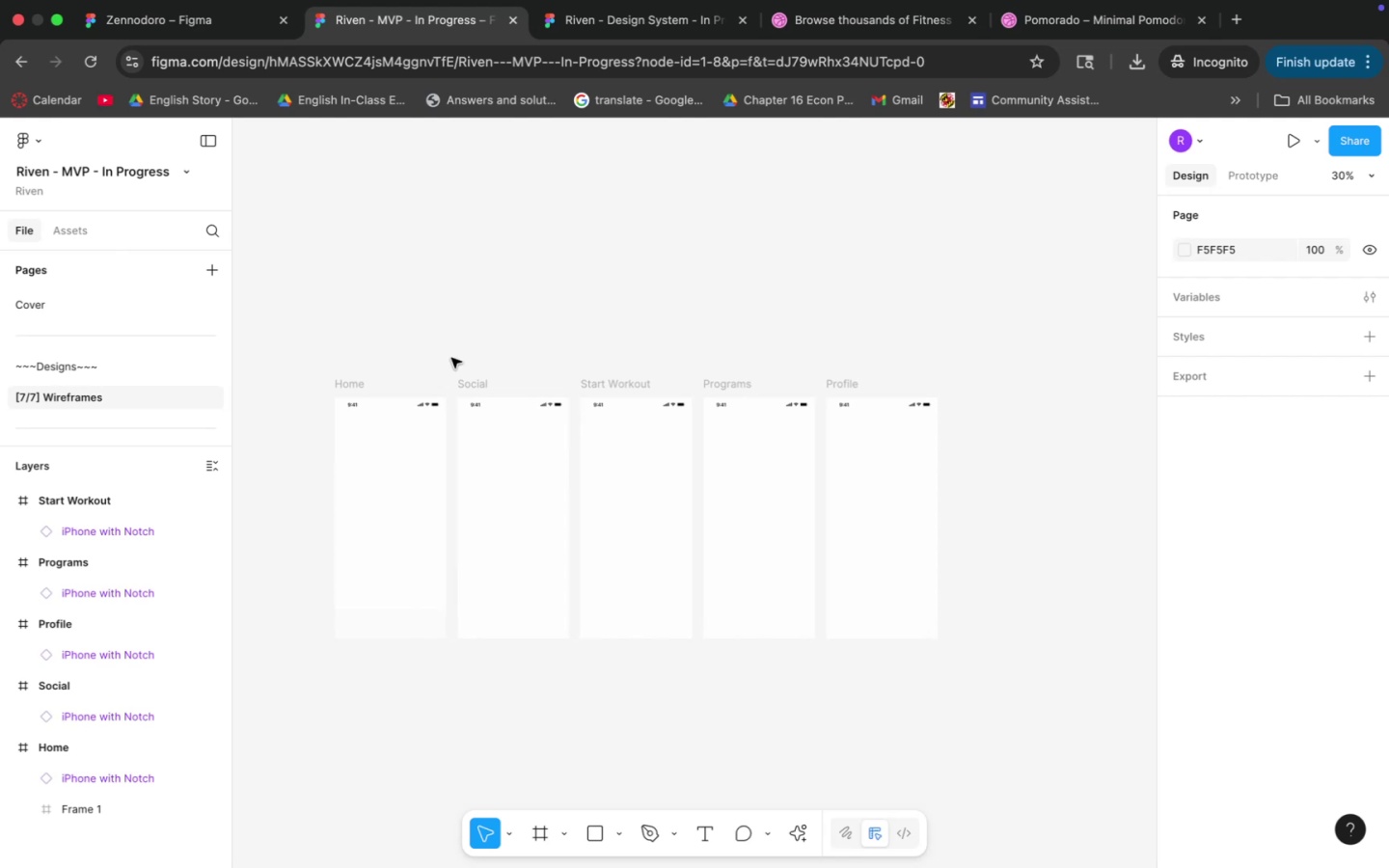 
hold_key(key=Space, duration=0.37)
 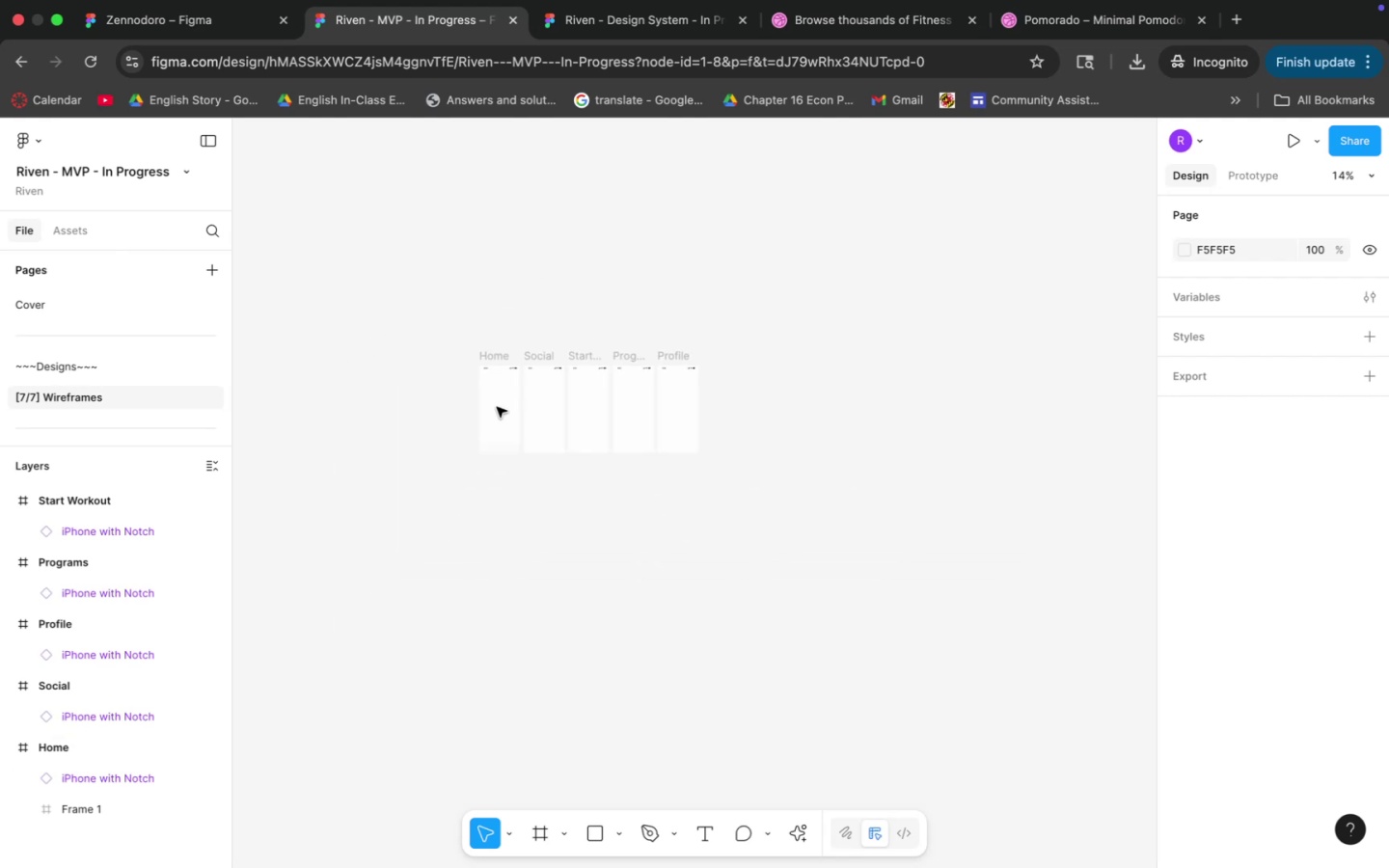 
left_click_drag(start_coordinate=[417, 369], to_coordinate=[531, 264])
 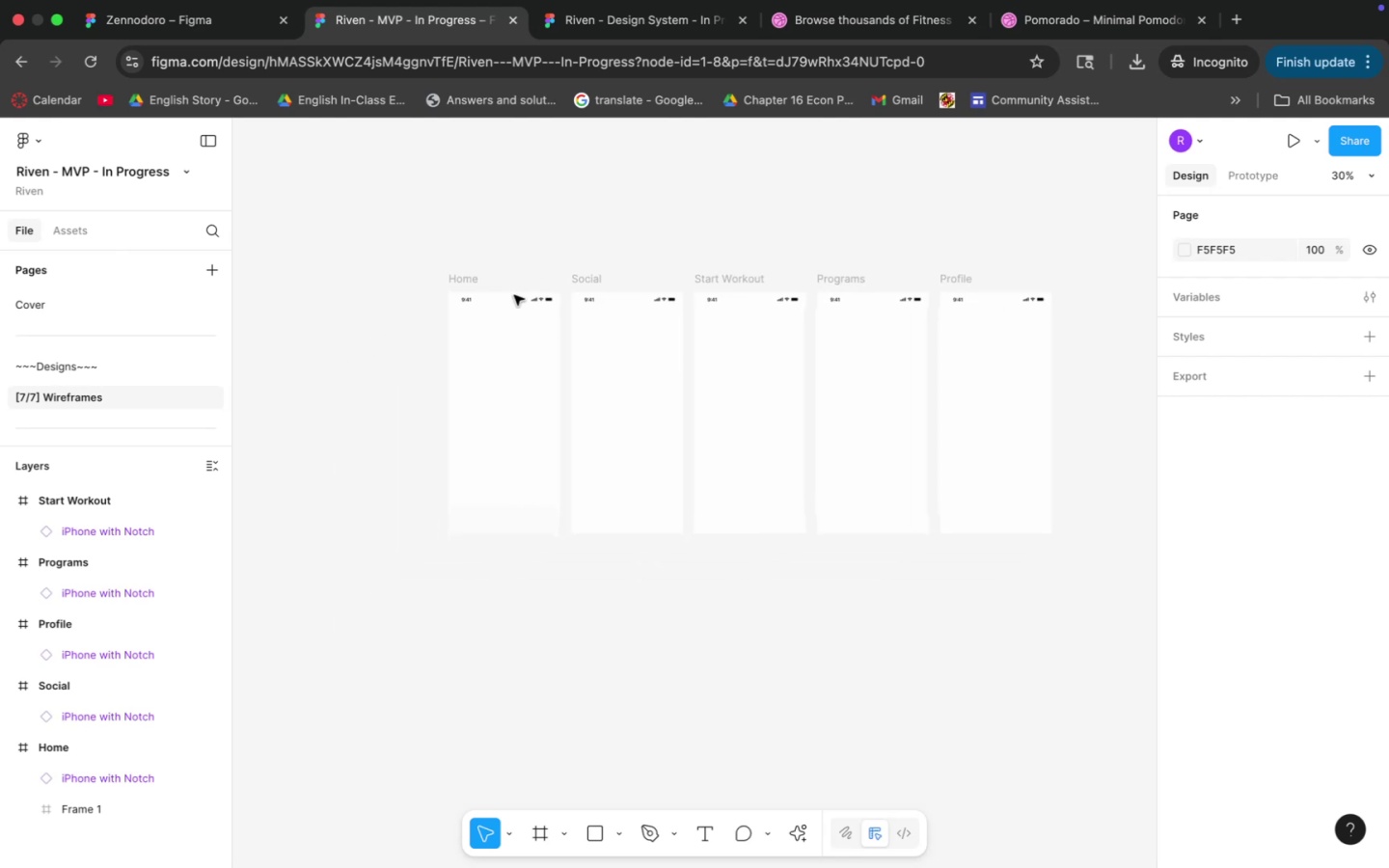 
hold_key(key=CommandLeft, duration=0.79)
scroll: coordinate [497, 407], scroll_direction: up, amount: 22.0
 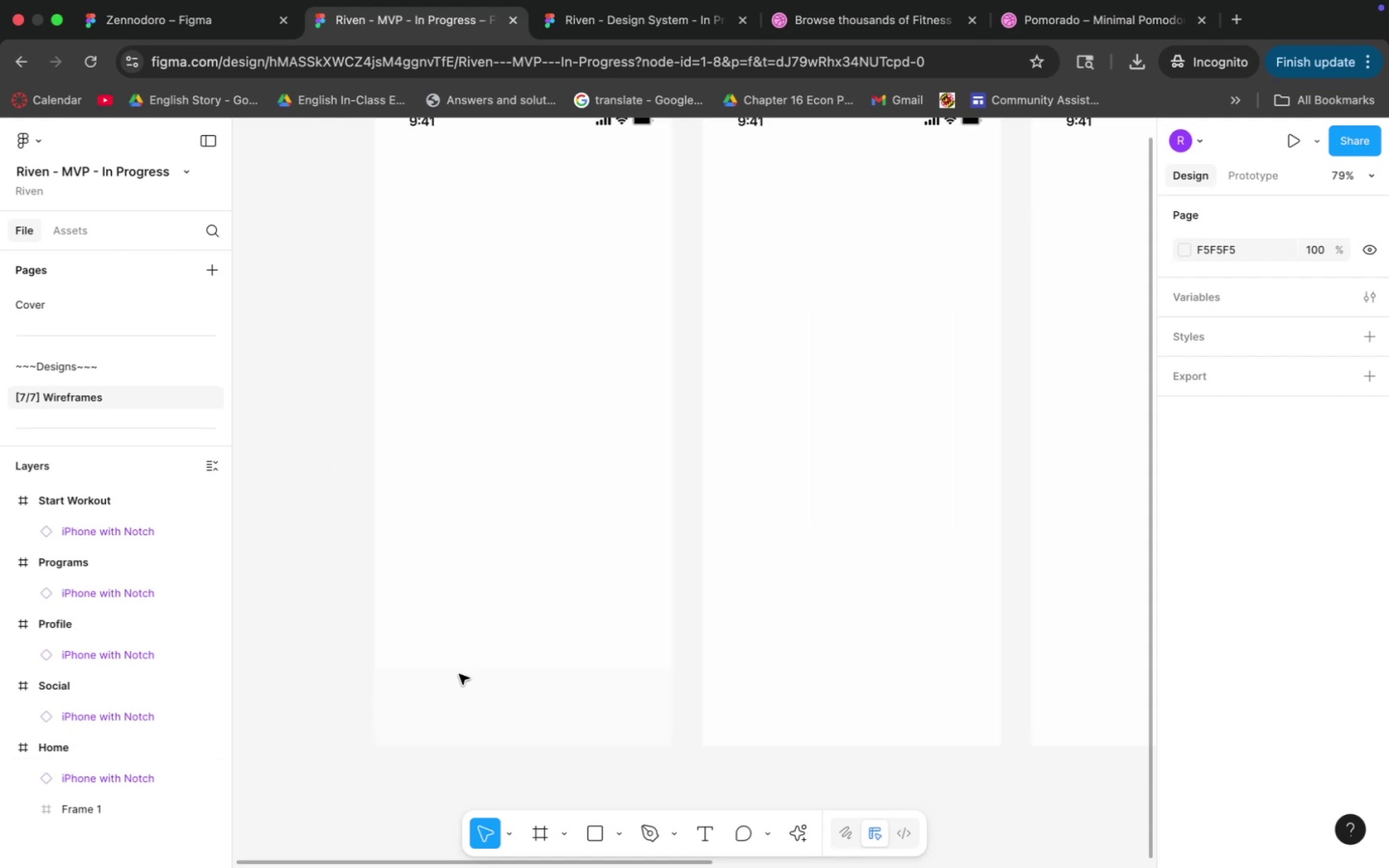 
left_click([460, 685])
 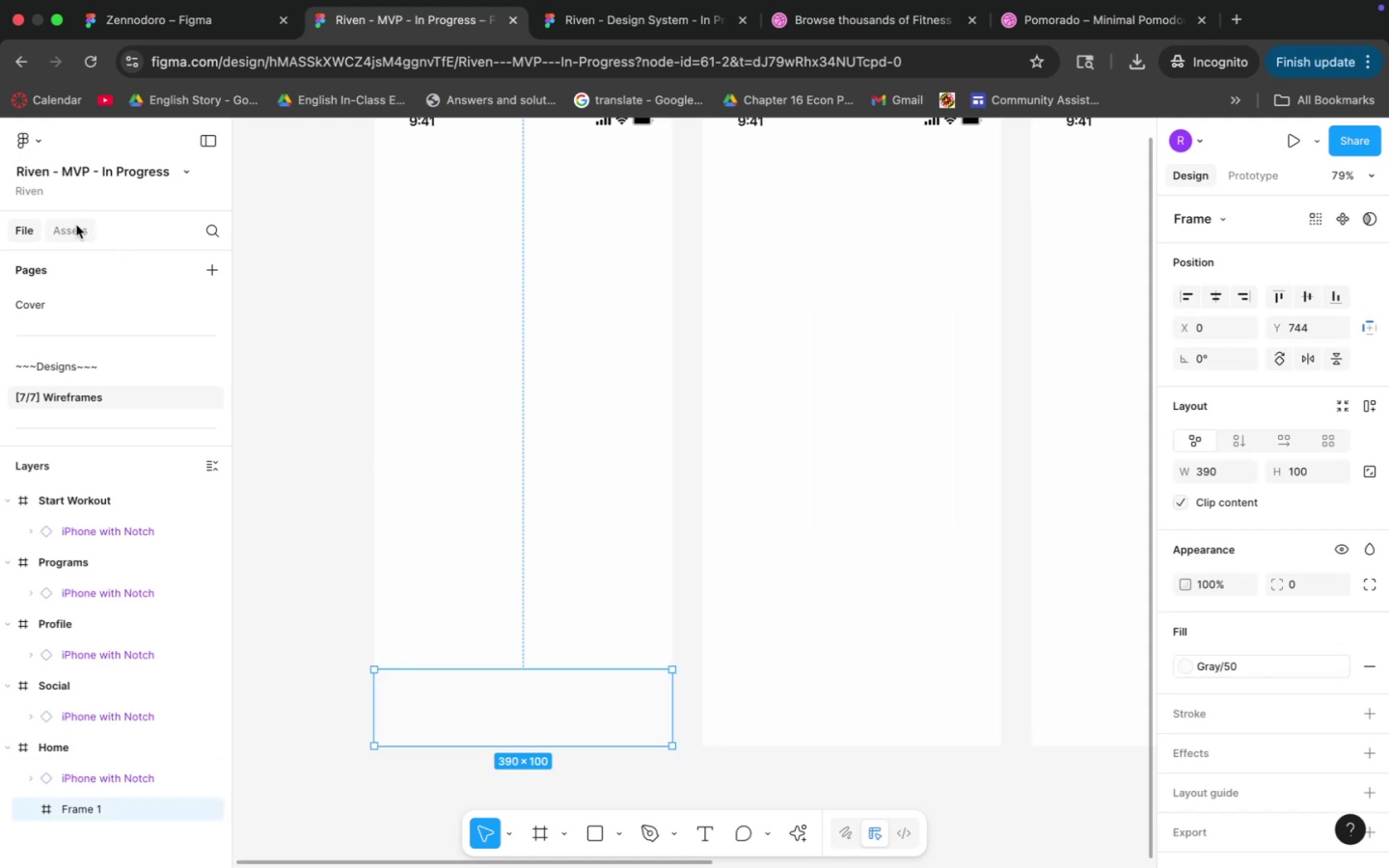 
left_click([77, 231])
 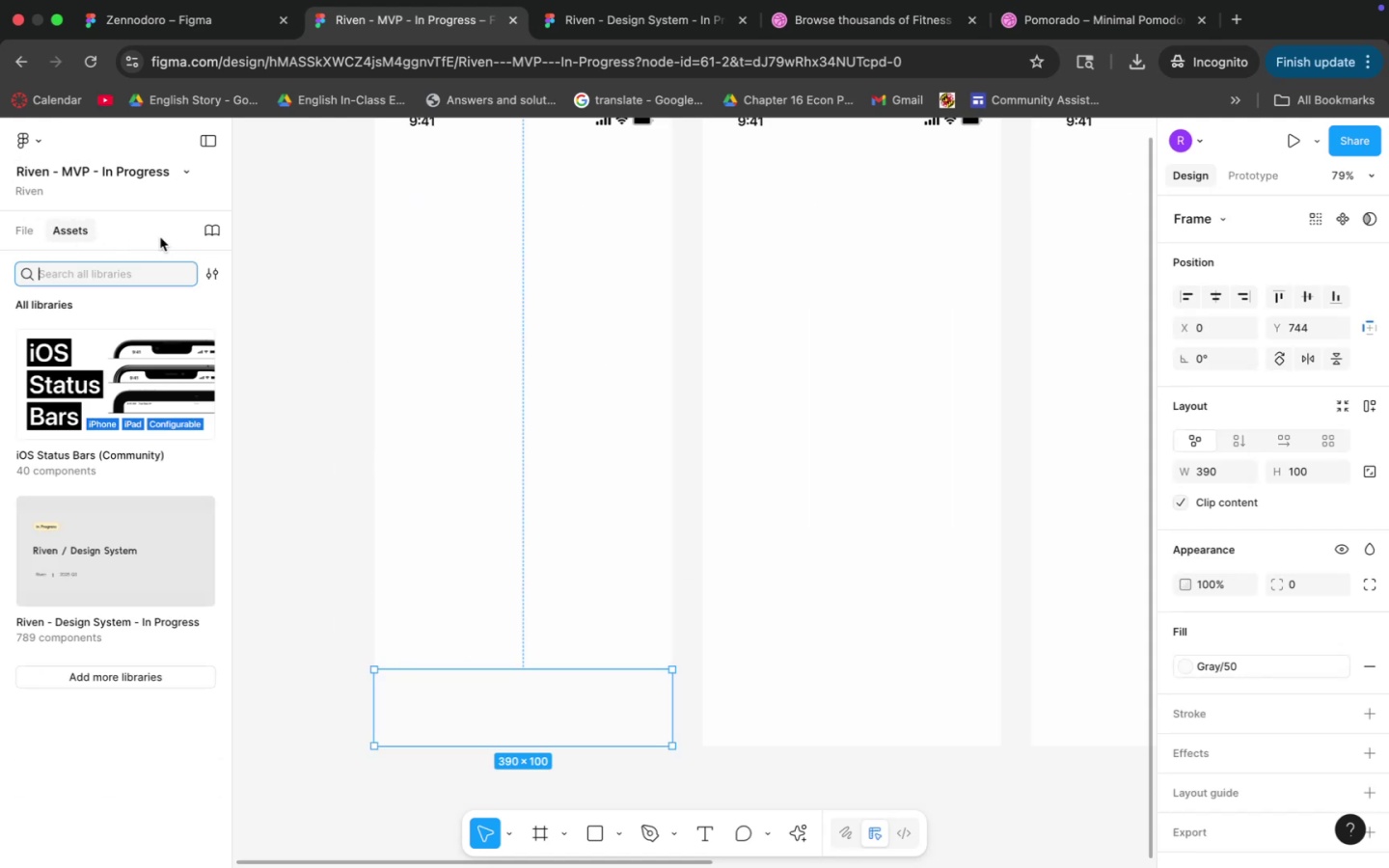 
type(home)
 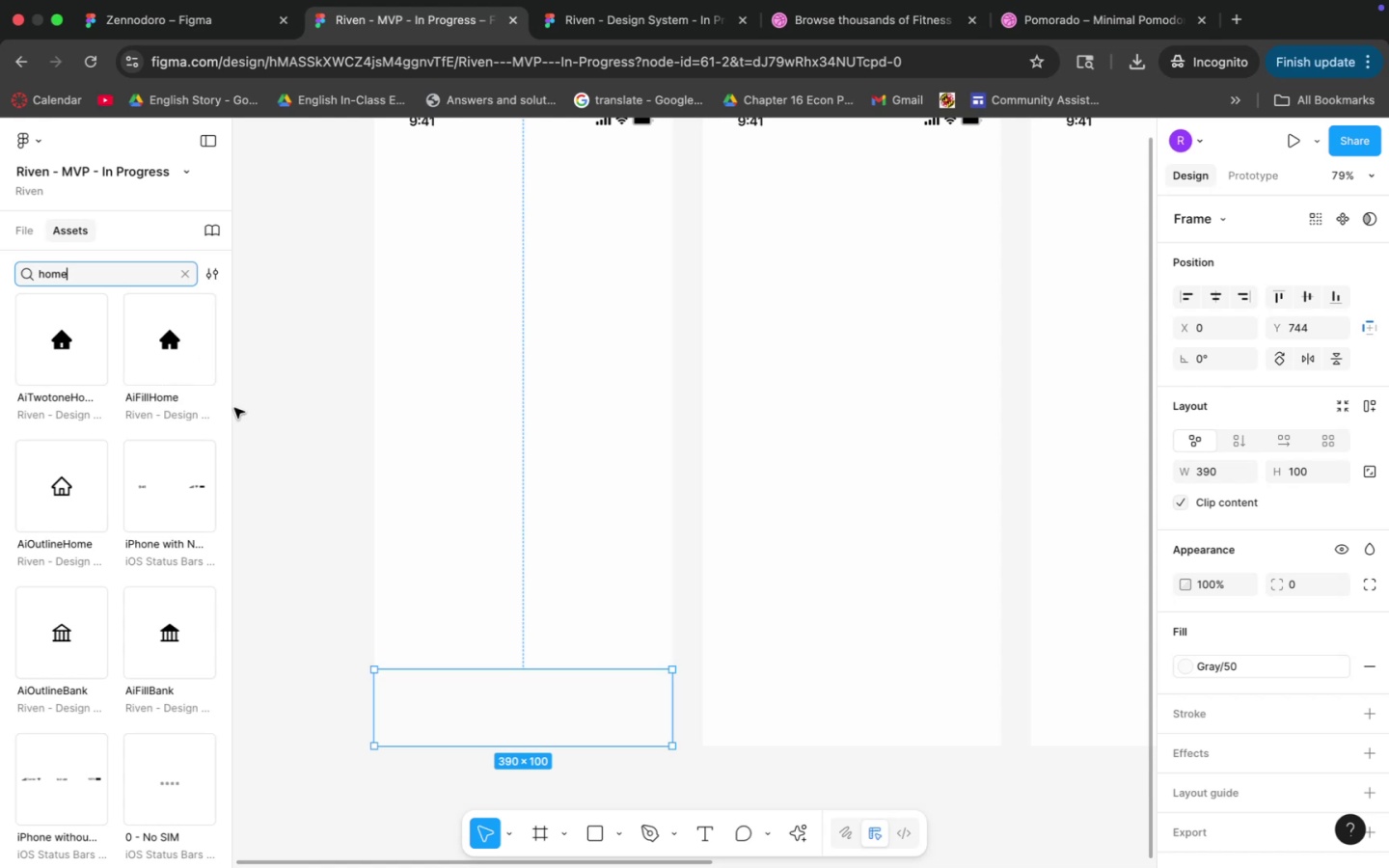 
wait(11.59)
 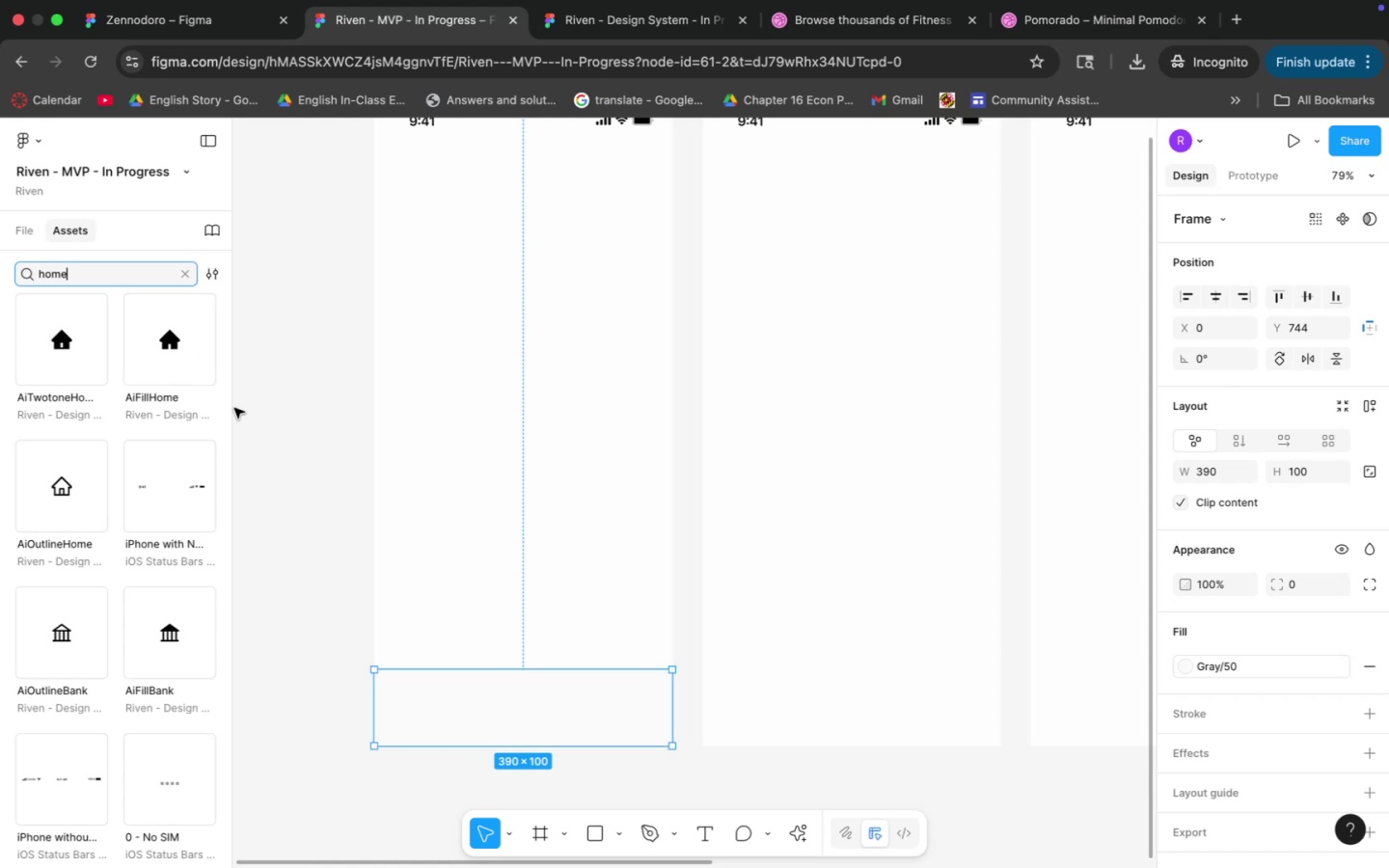 
left_click_drag(start_coordinate=[66, 343], to_coordinate=[411, 713])
 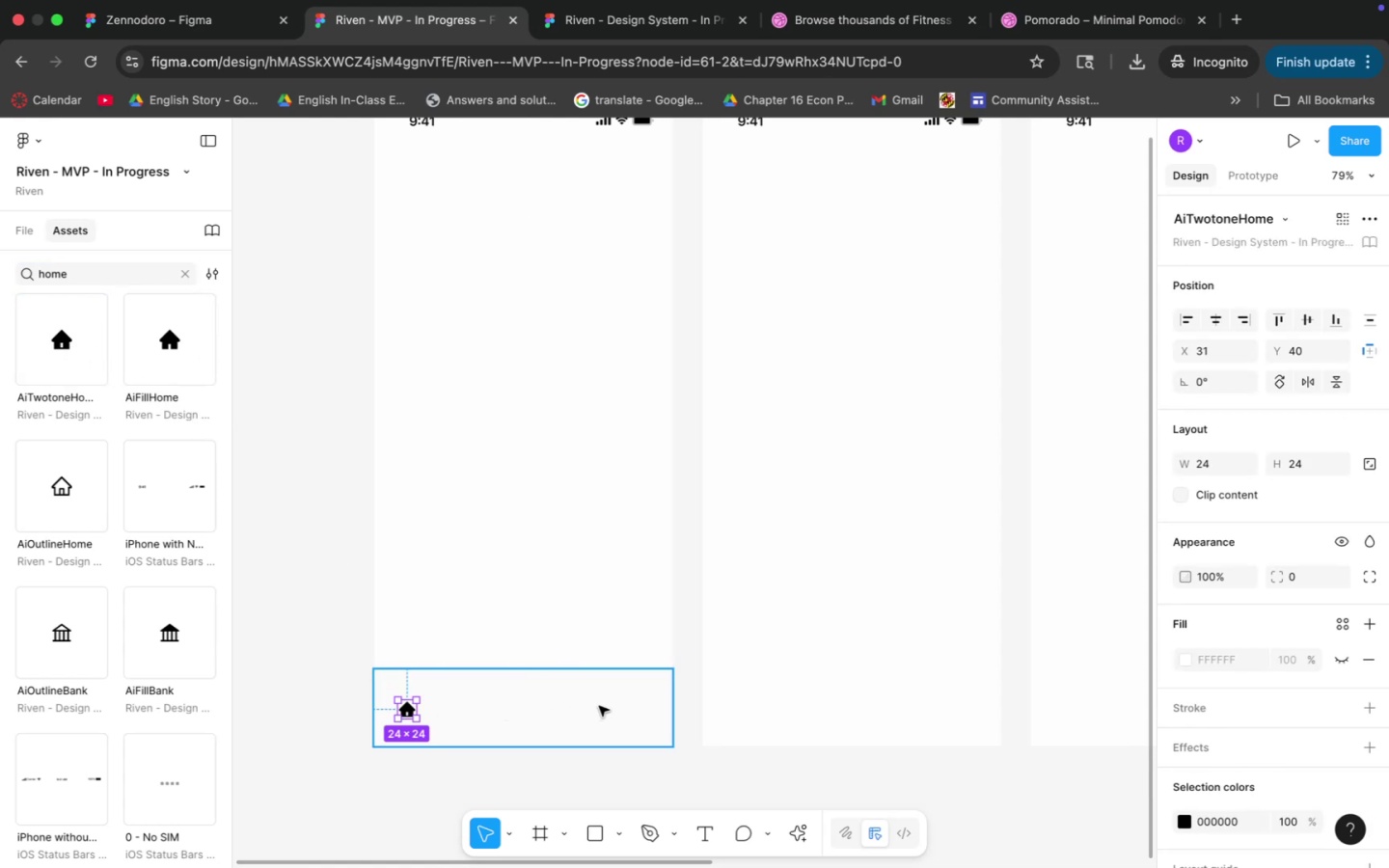 
left_click([557, 704])
 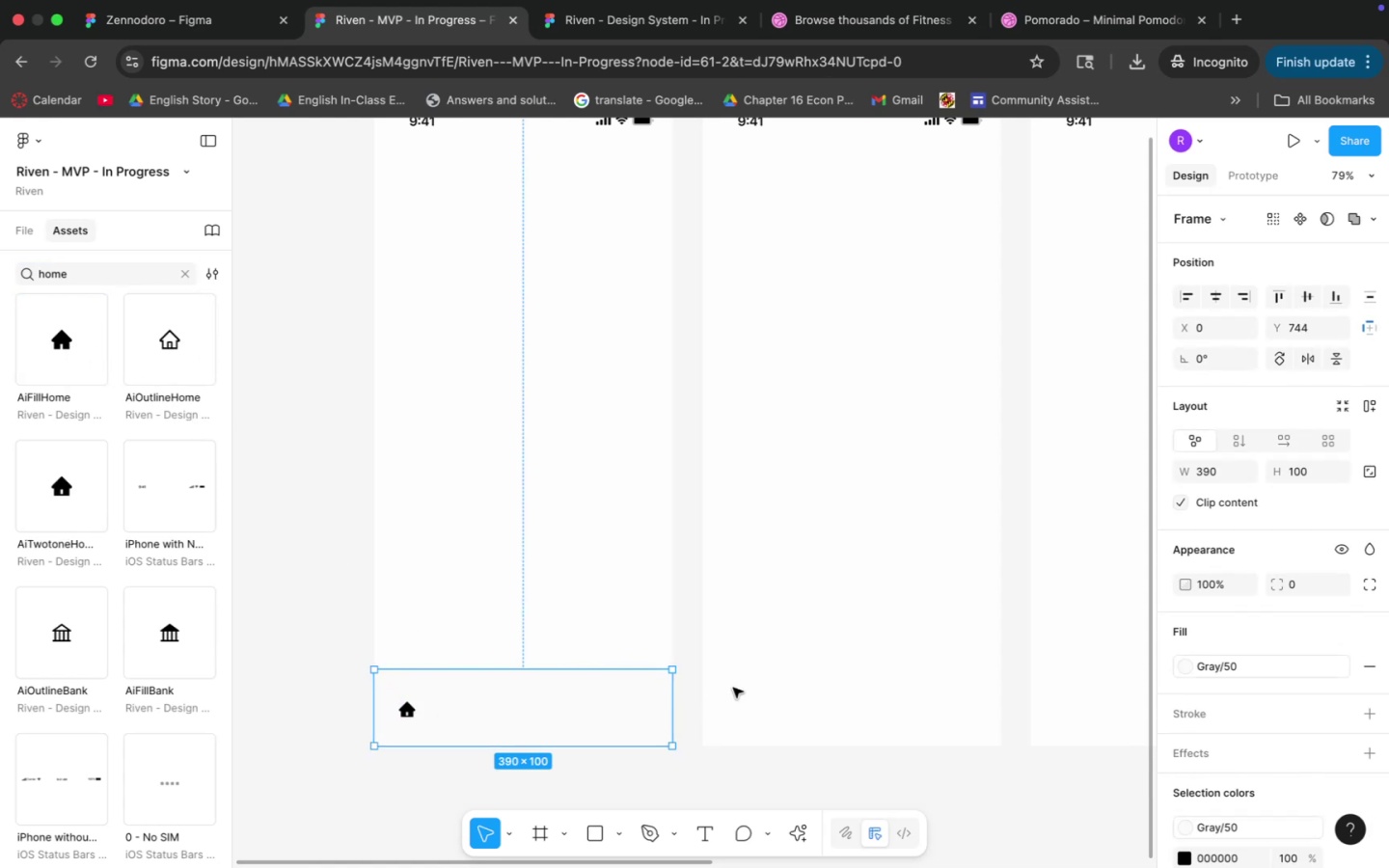 
key(Meta+CommandLeft)
 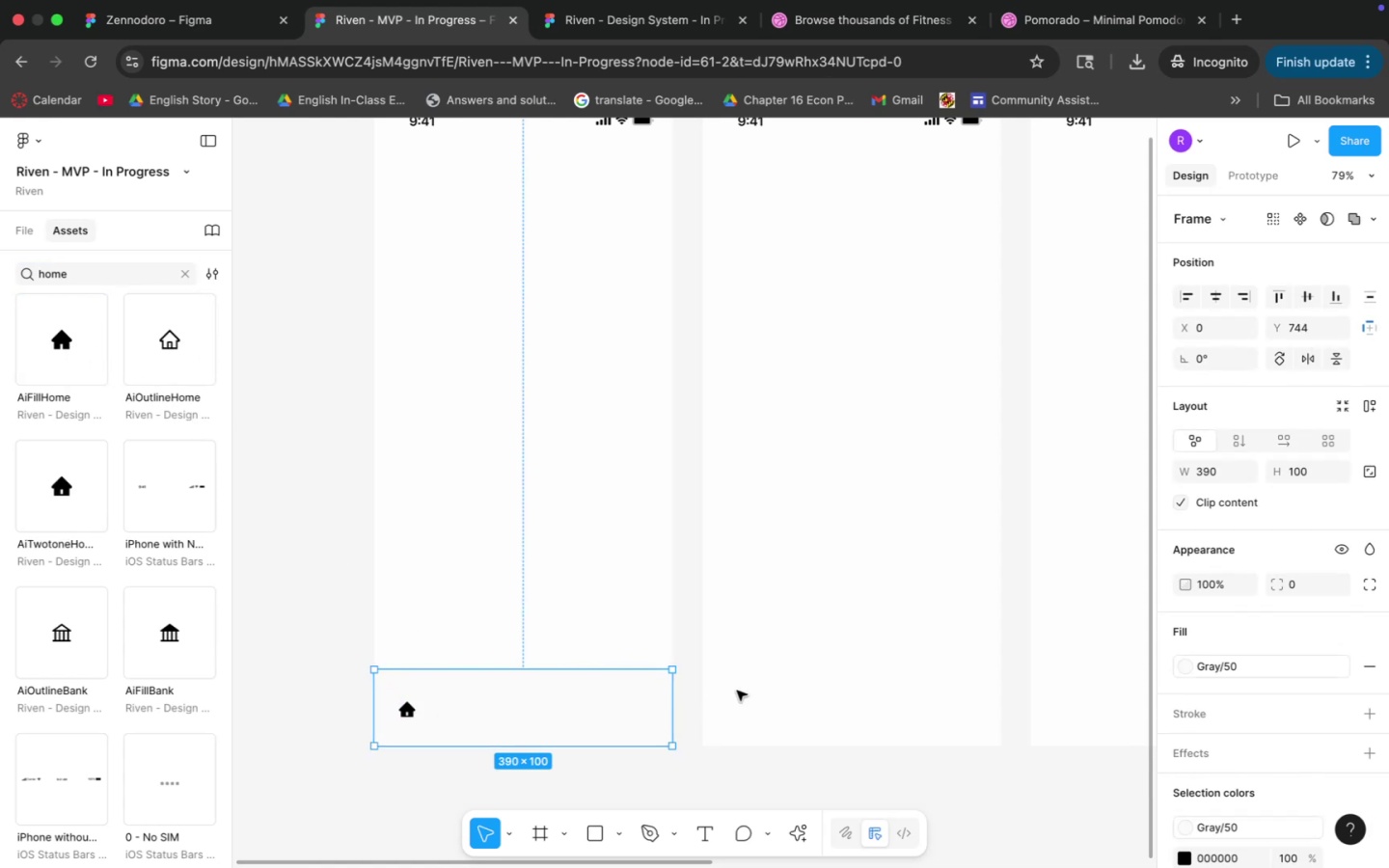 
key(Meta+C)
 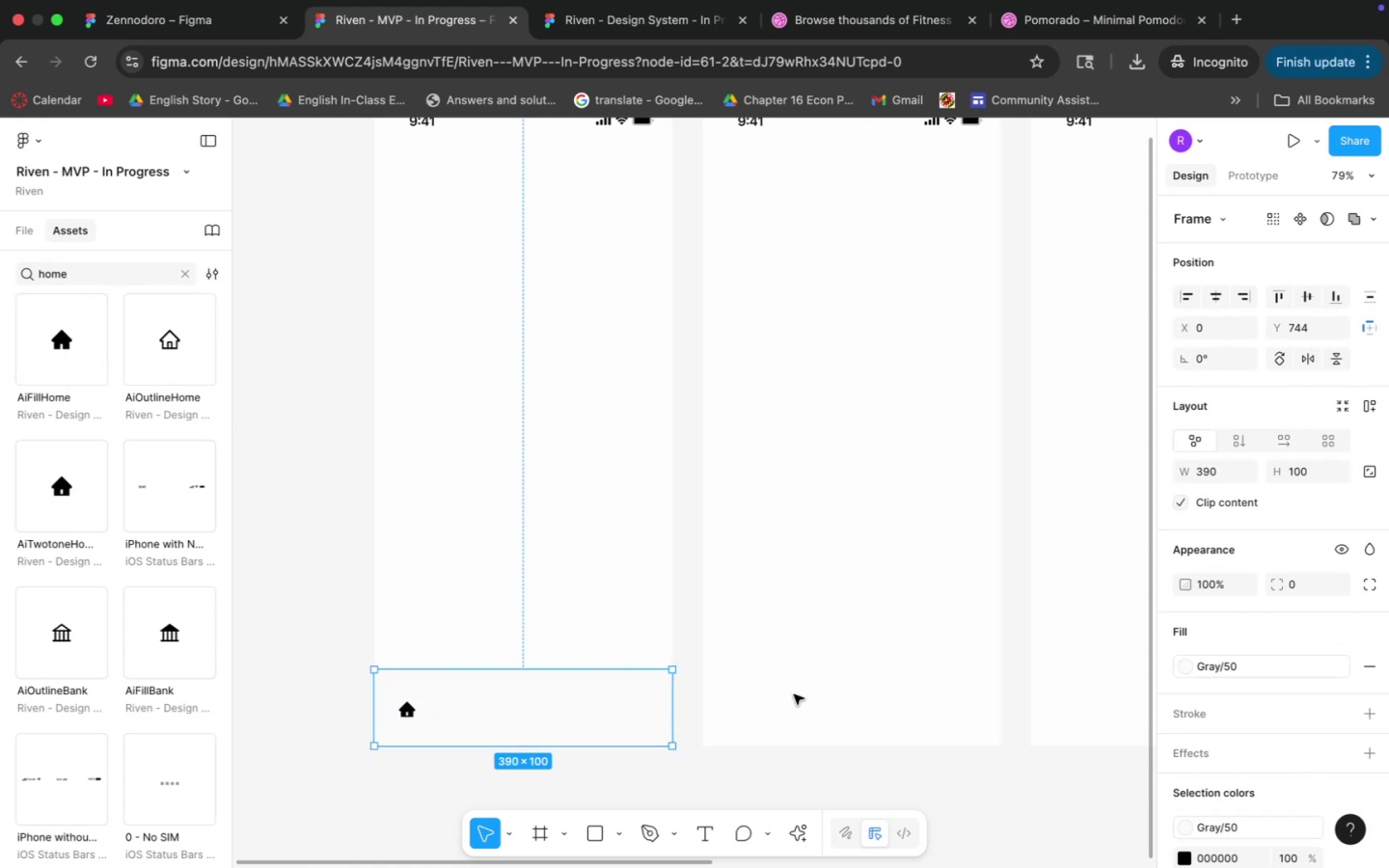 
left_click([794, 694])
 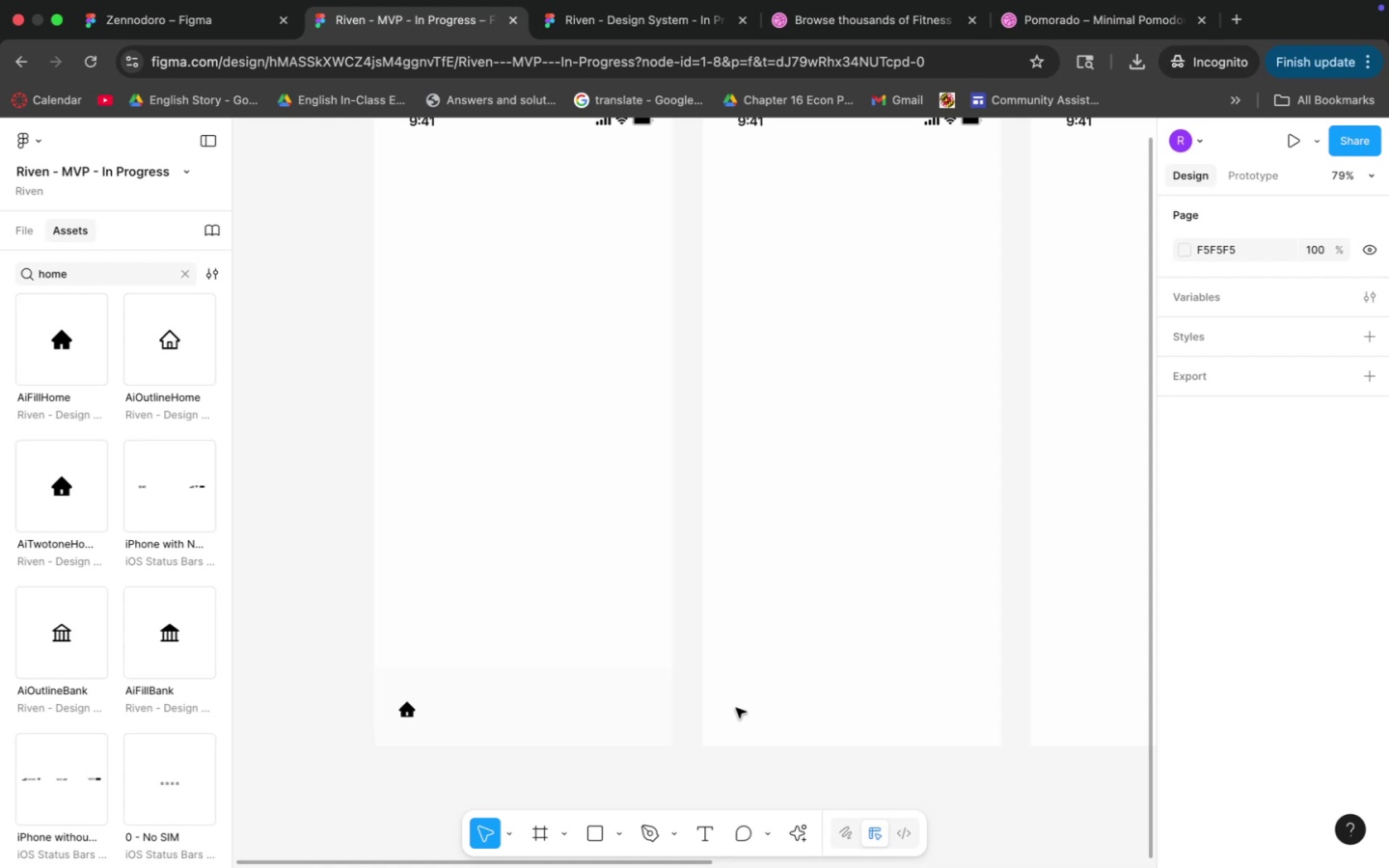 
double_click([774, 678])
 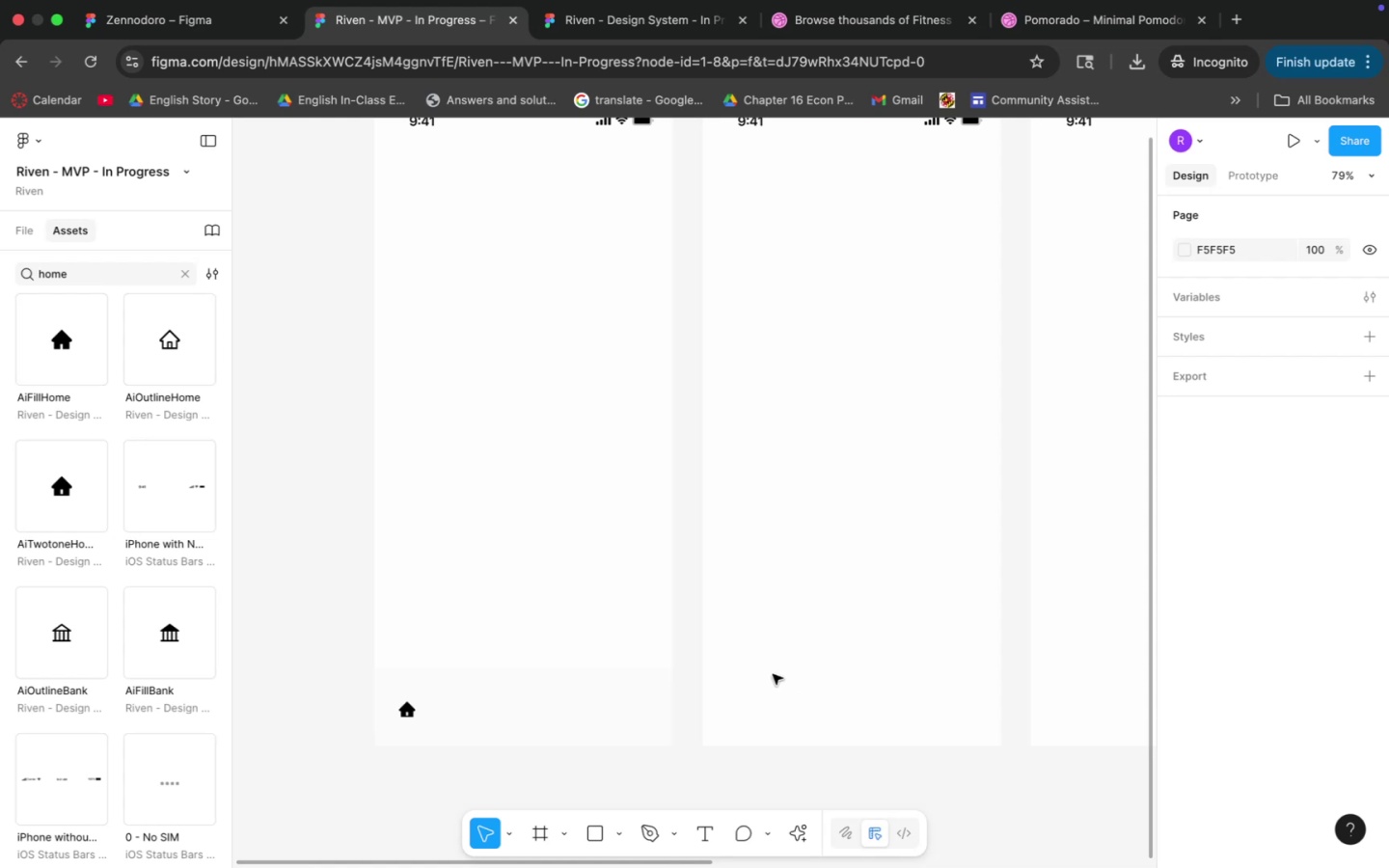 
hold_key(key=Space, duration=0.8)
 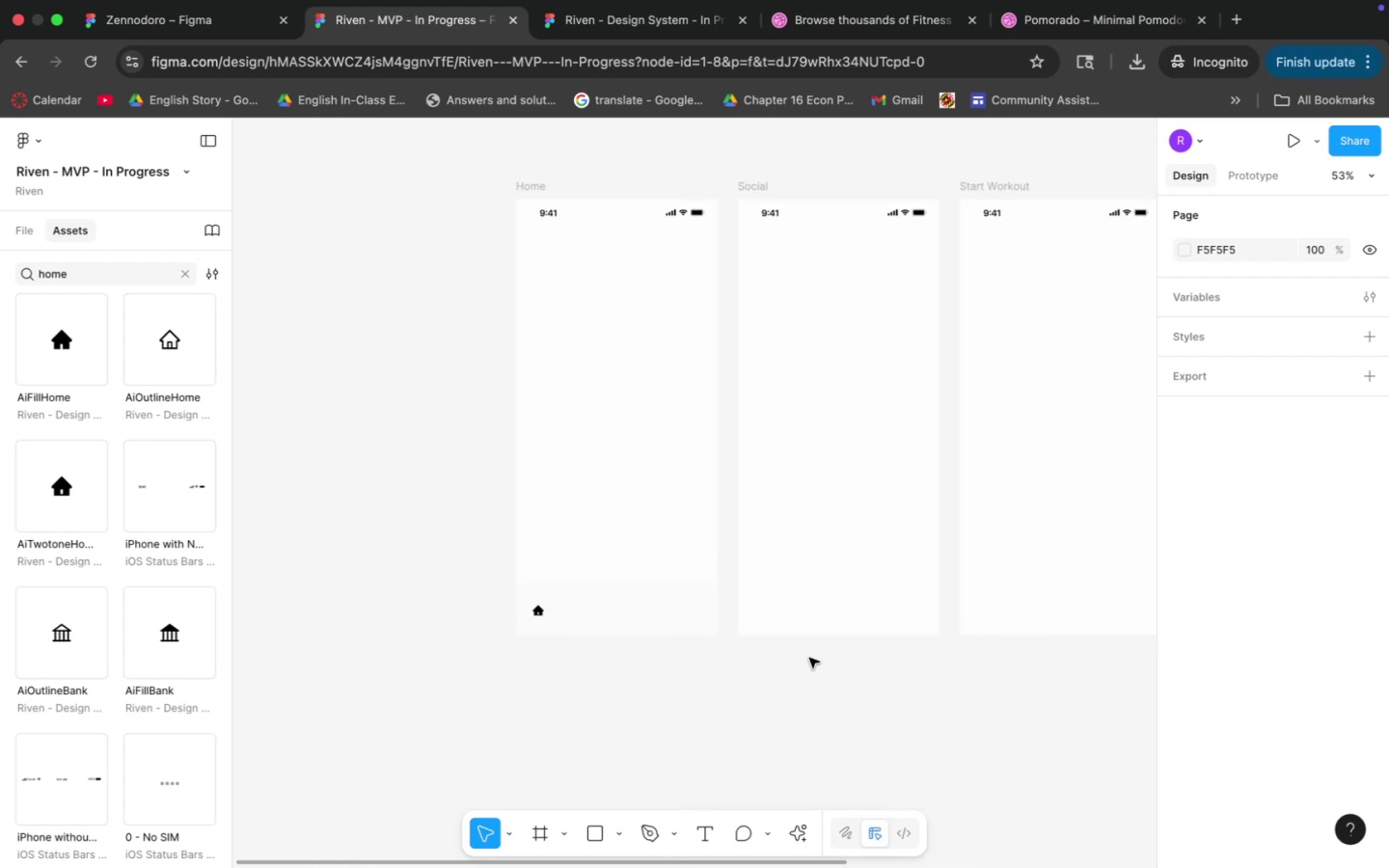 
scroll: coordinate [783, 658], scroll_direction: down, amount: 16.0
 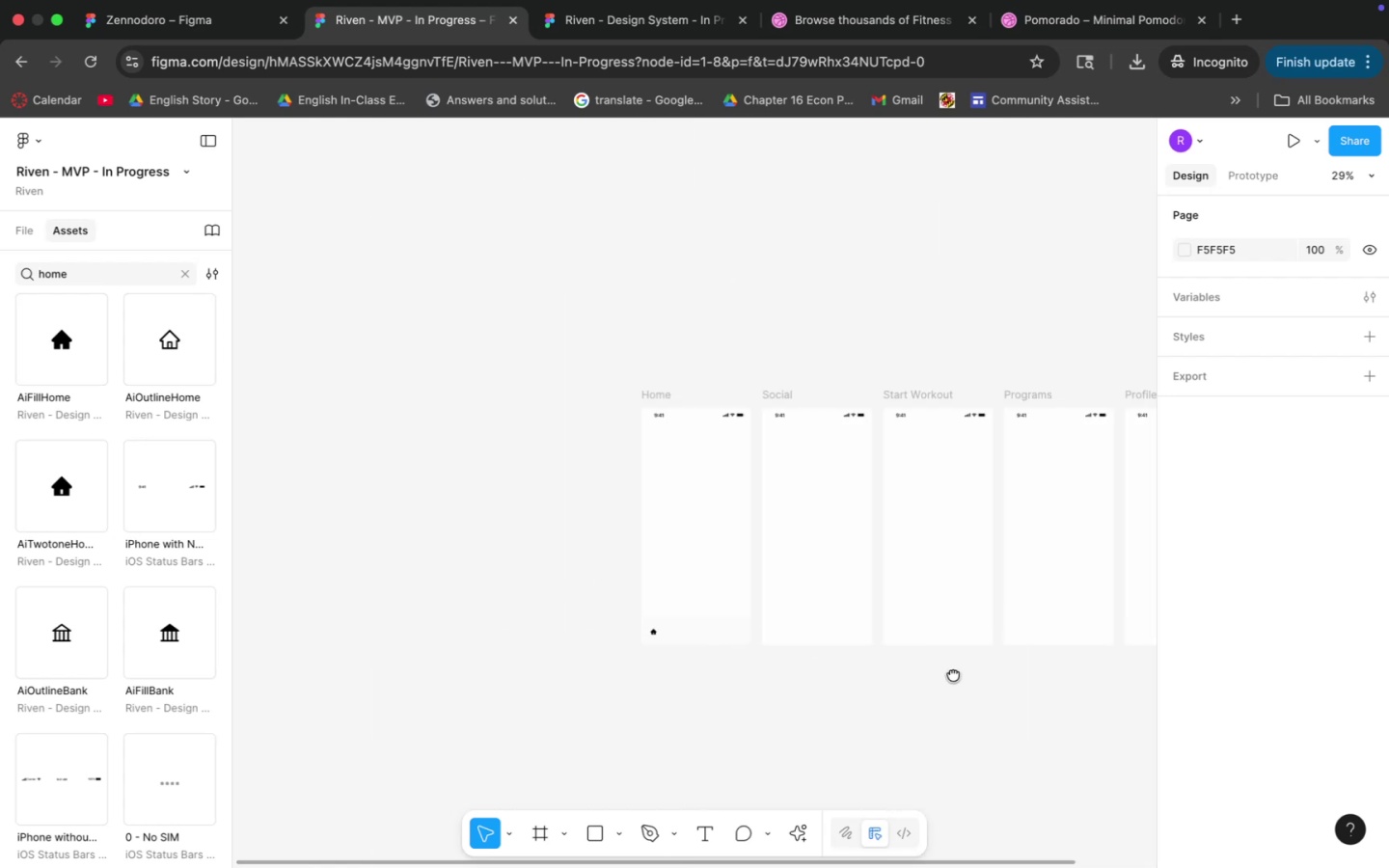 
hold_key(key=CommandLeft, duration=0.92)
 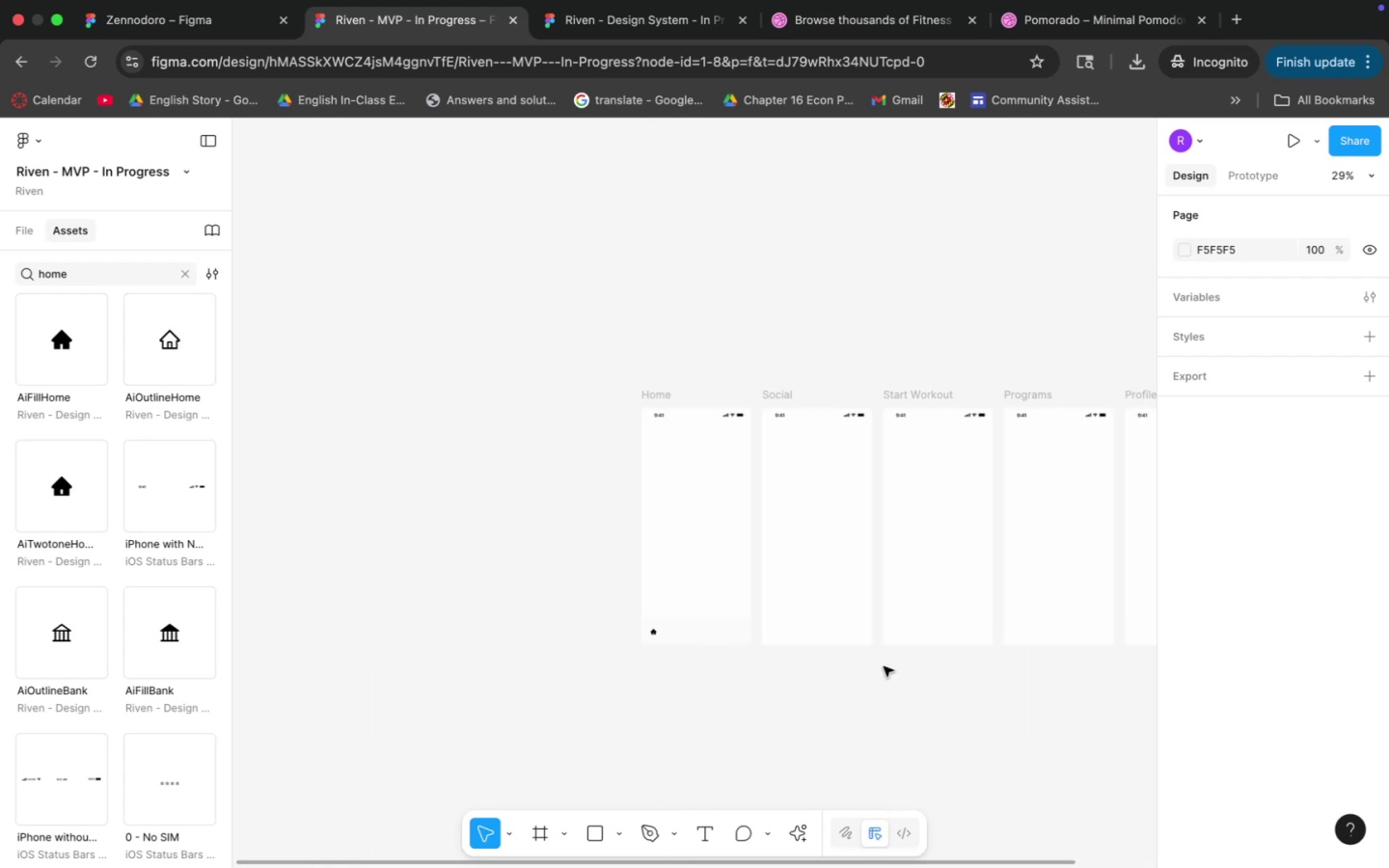 
hold_key(key=Space, duration=0.5)
 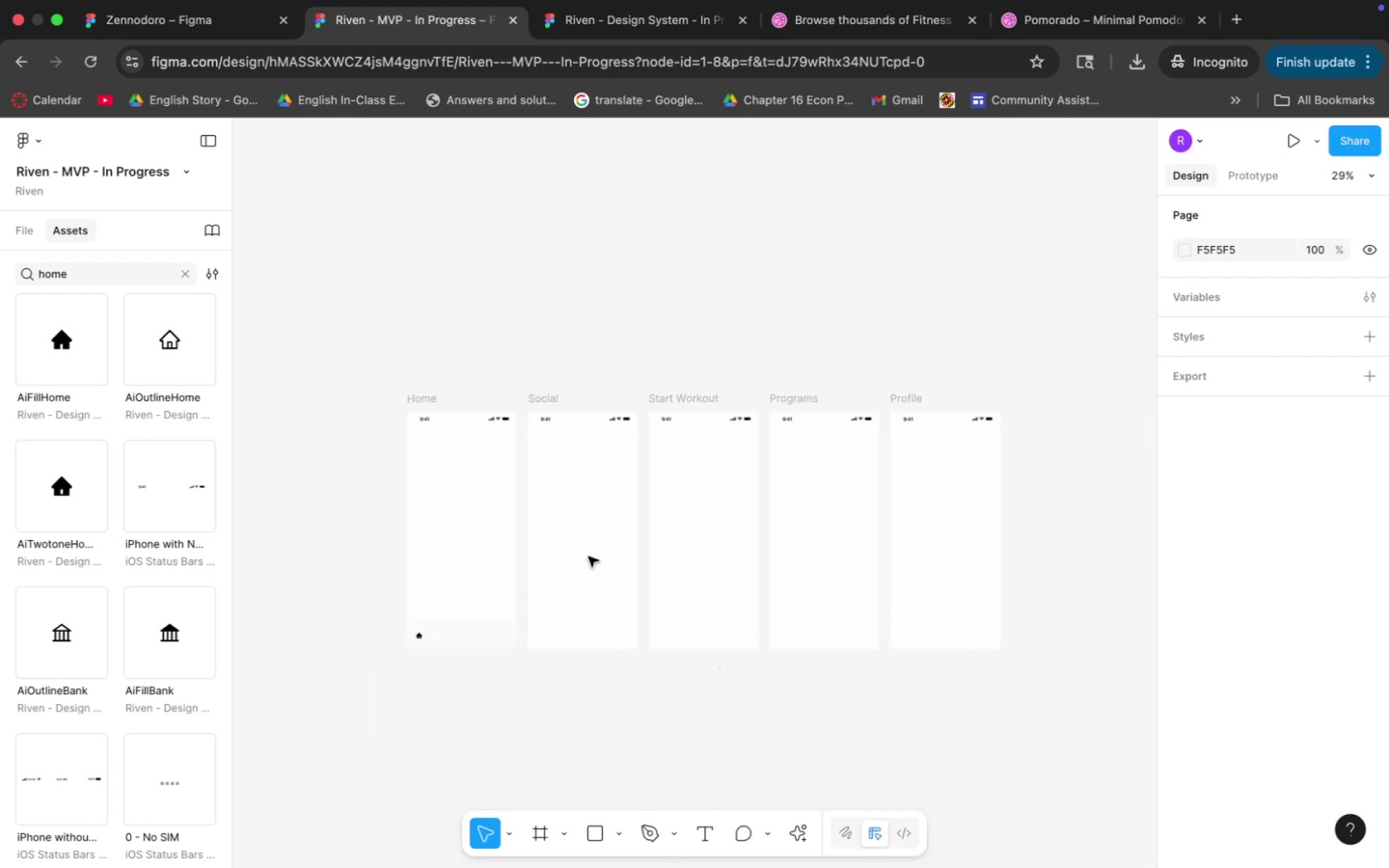 
left_click_drag(start_coordinate=[967, 674], to_coordinate=[731, 679])
 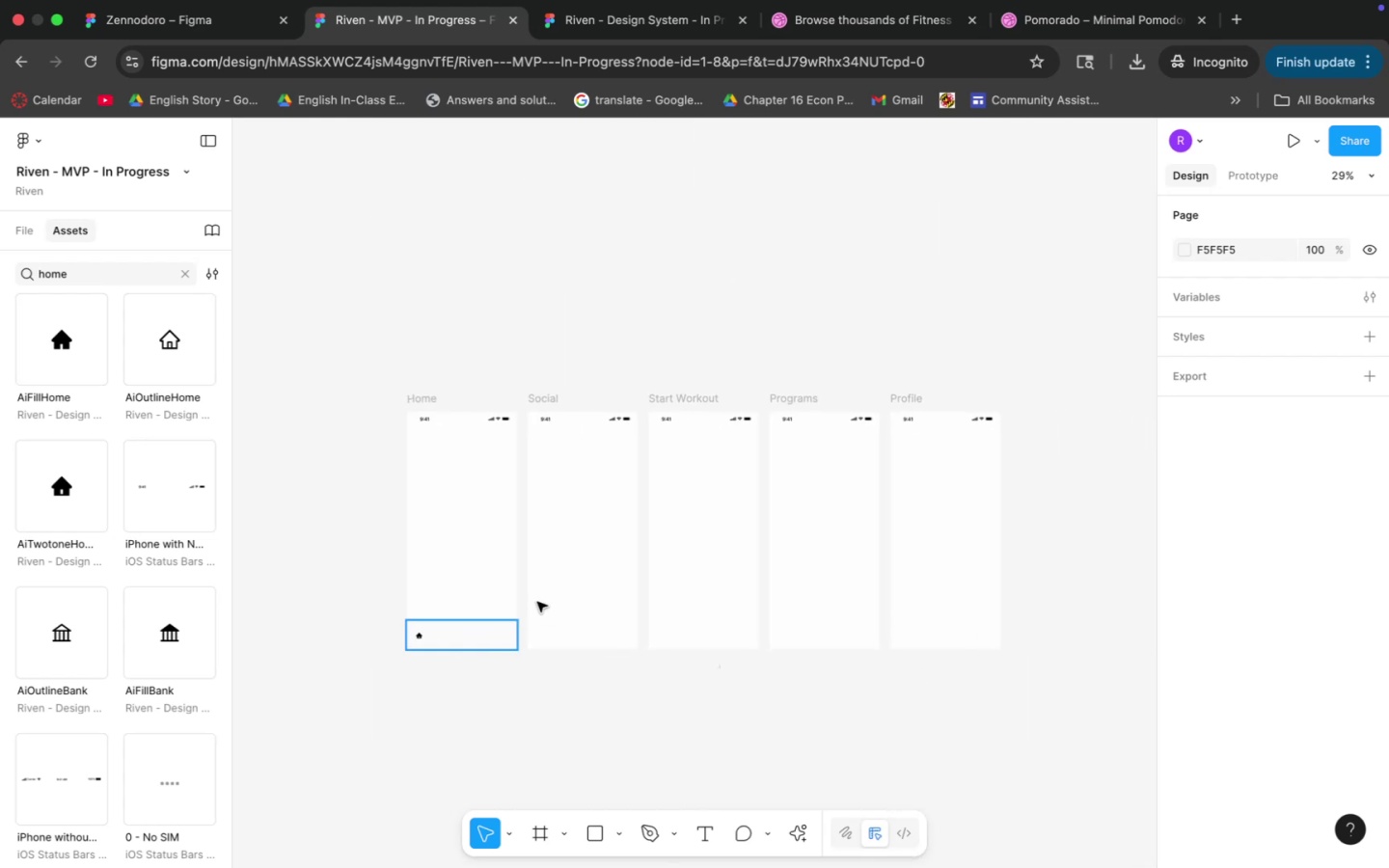 
left_click([588, 556])
 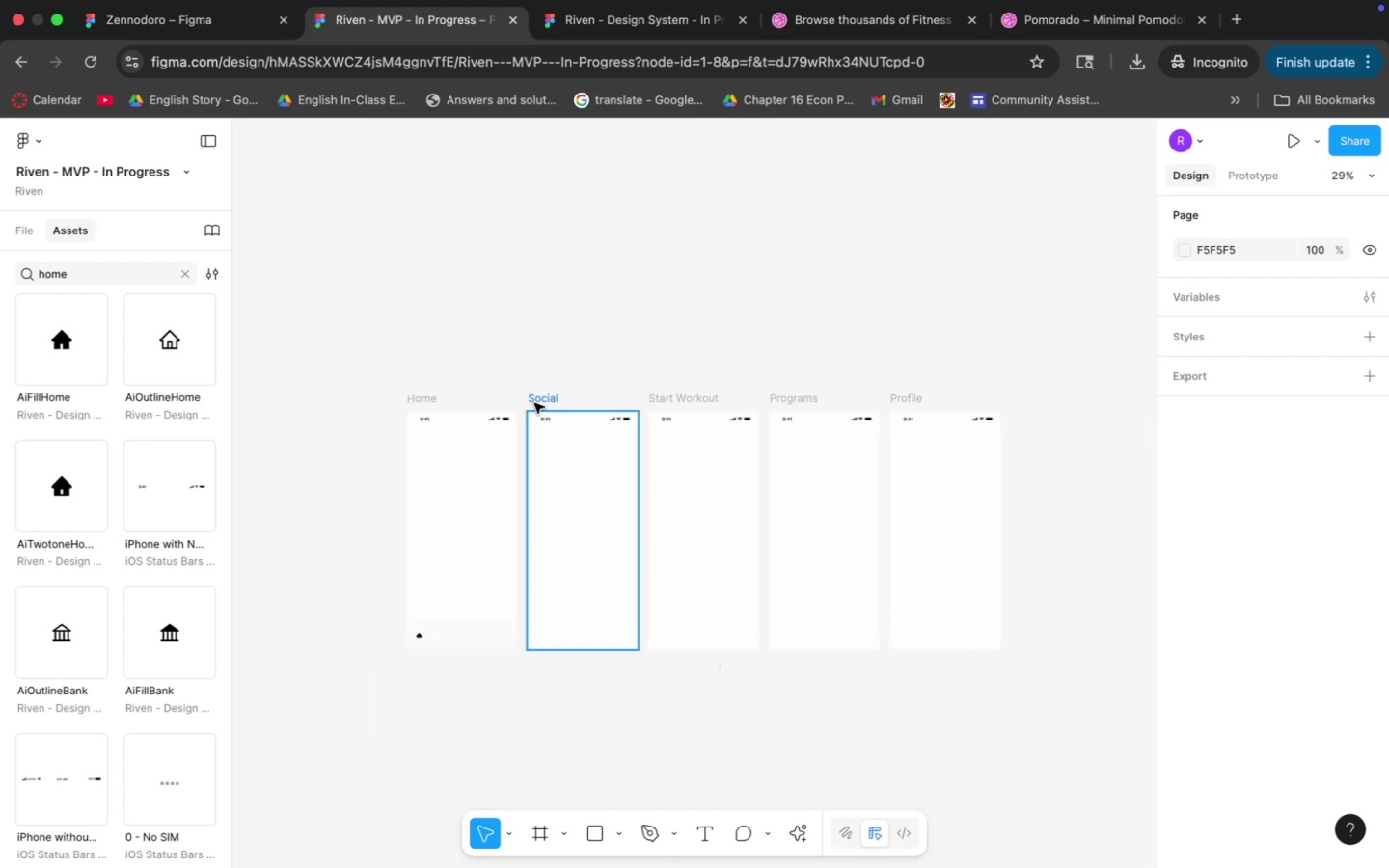 
left_click([535, 401])
 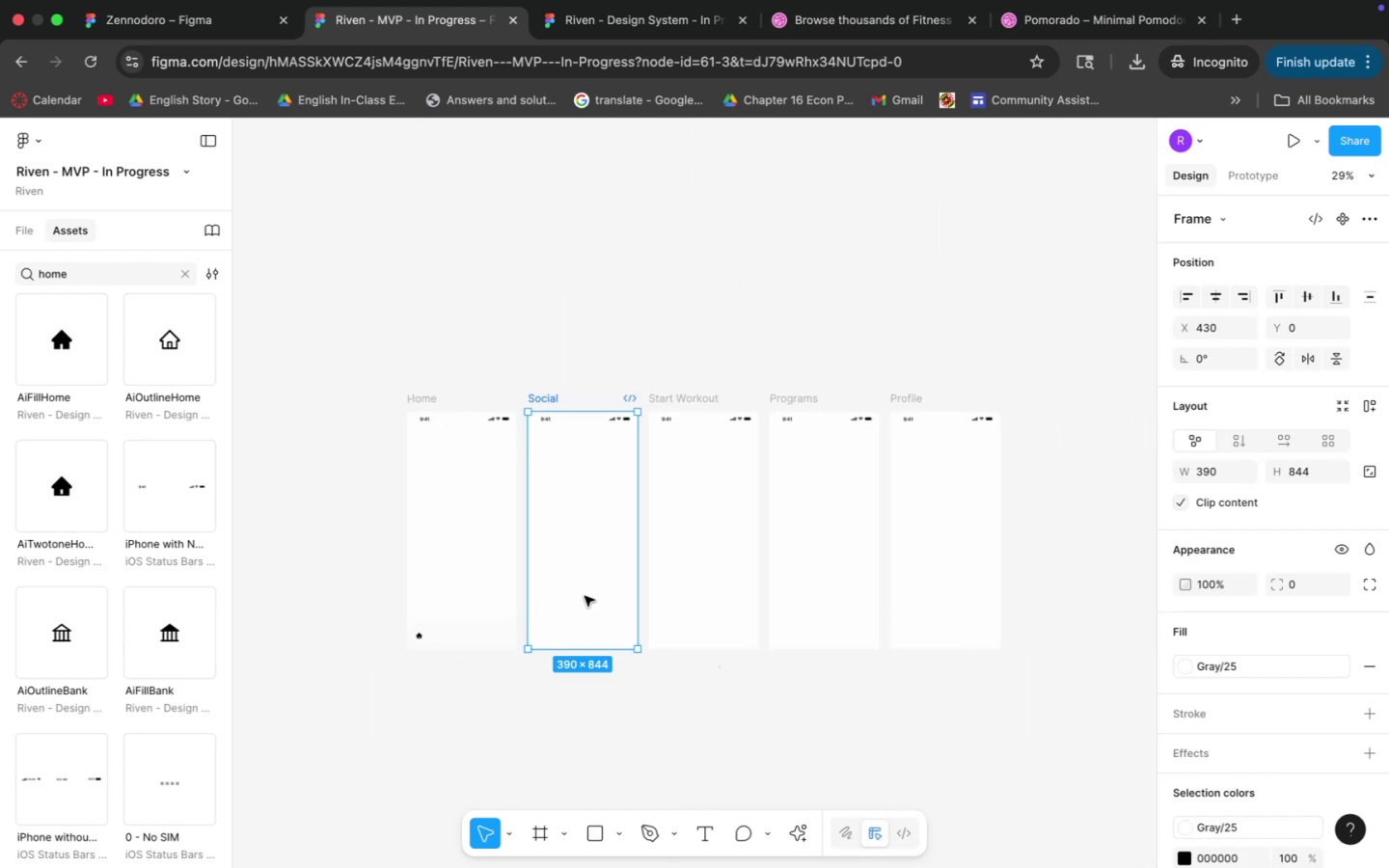 
left_click([585, 596])
 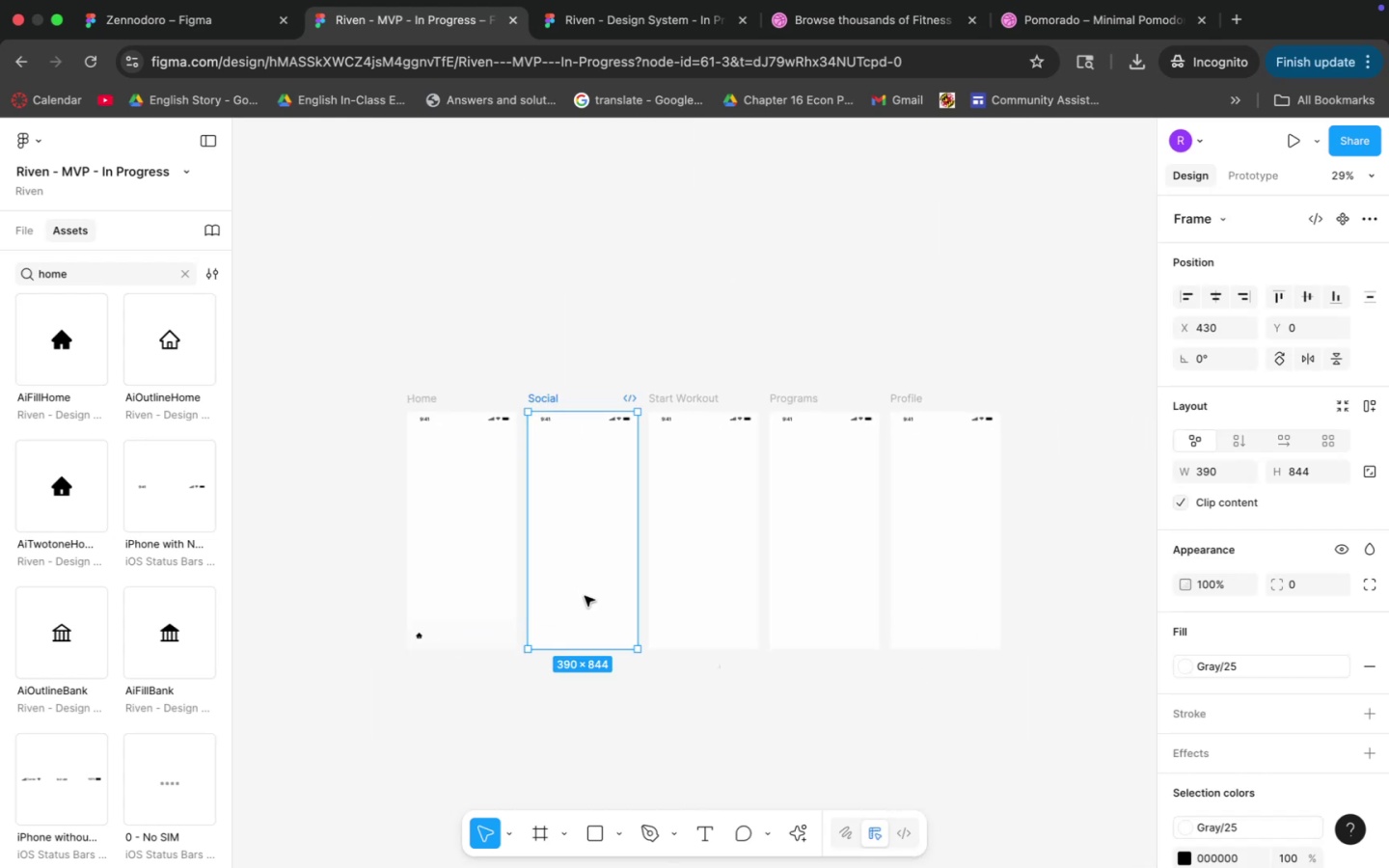 
key(Meta+CommandLeft)
 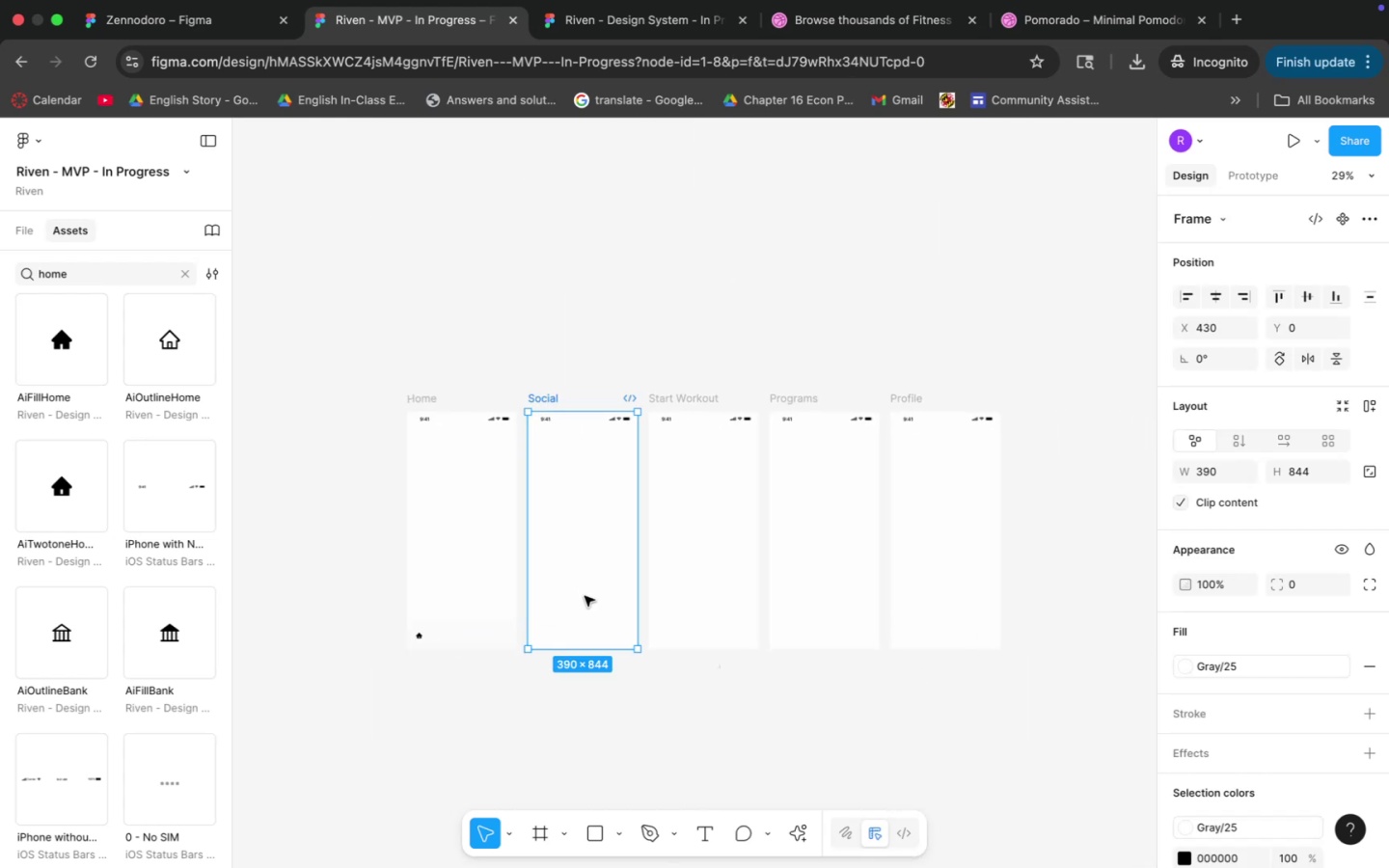 
key(Meta+V)
 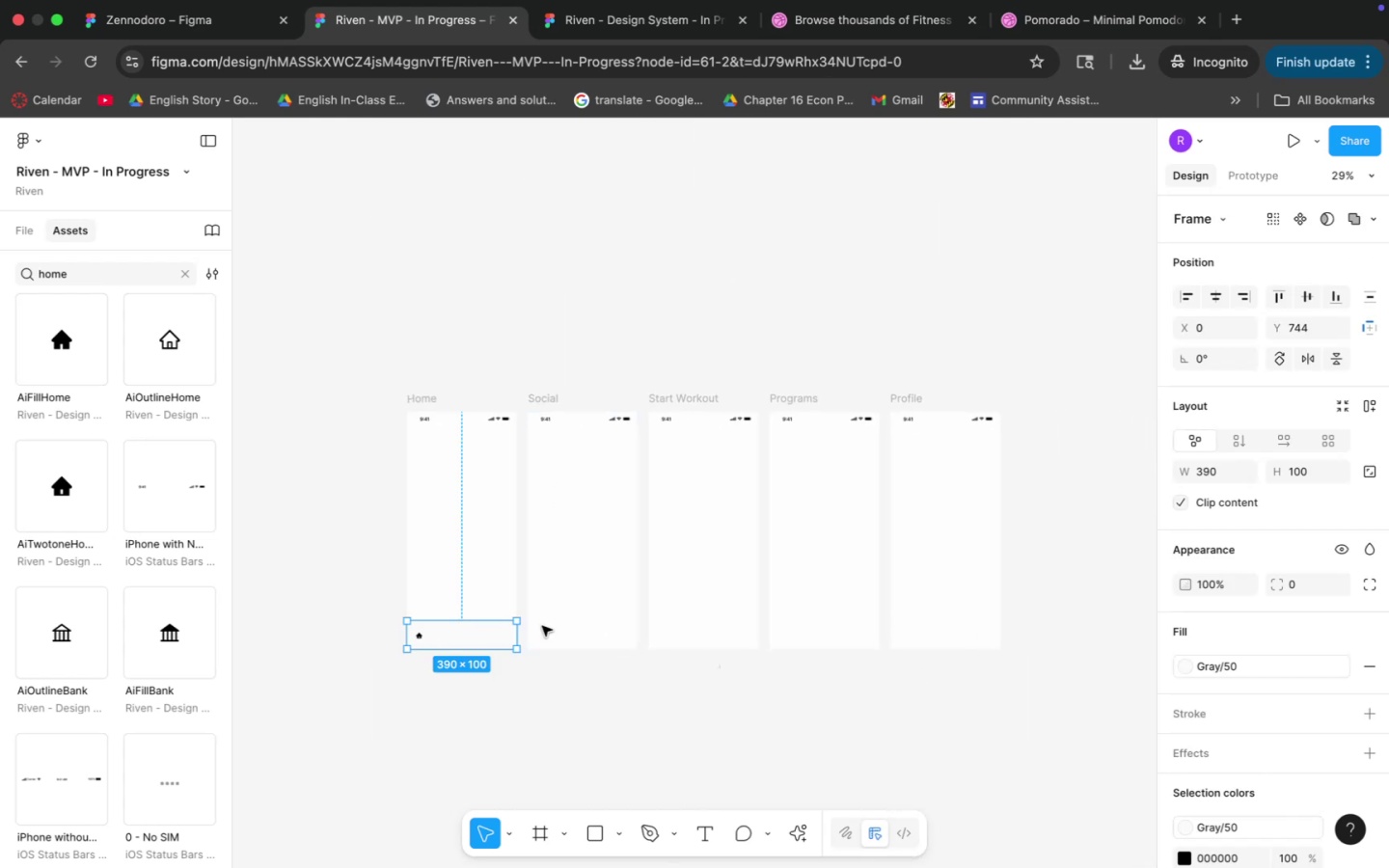 
left_click_drag(start_coordinate=[460, 633], to_coordinate=[579, 631])
 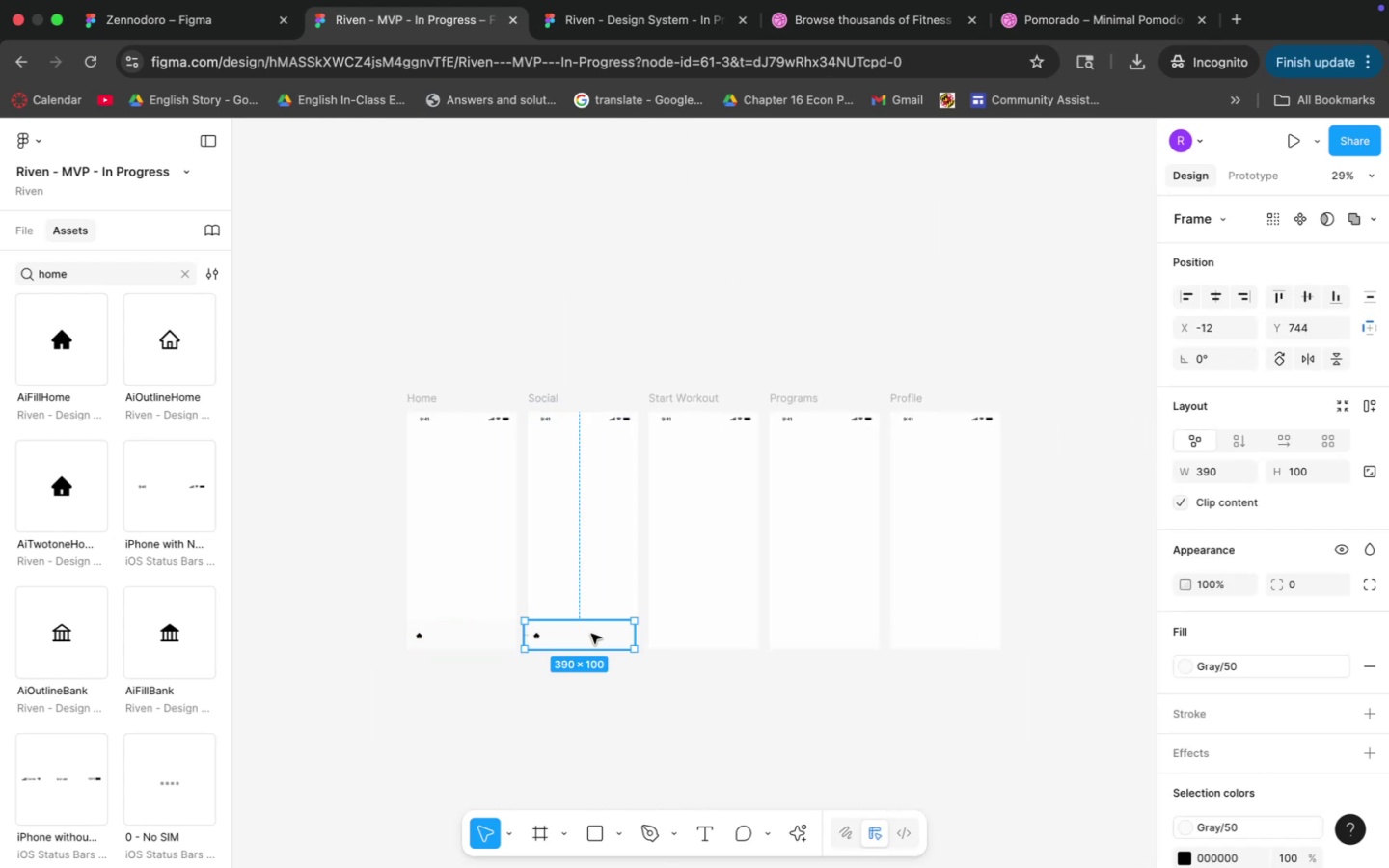 
key(Meta+CommandLeft)
 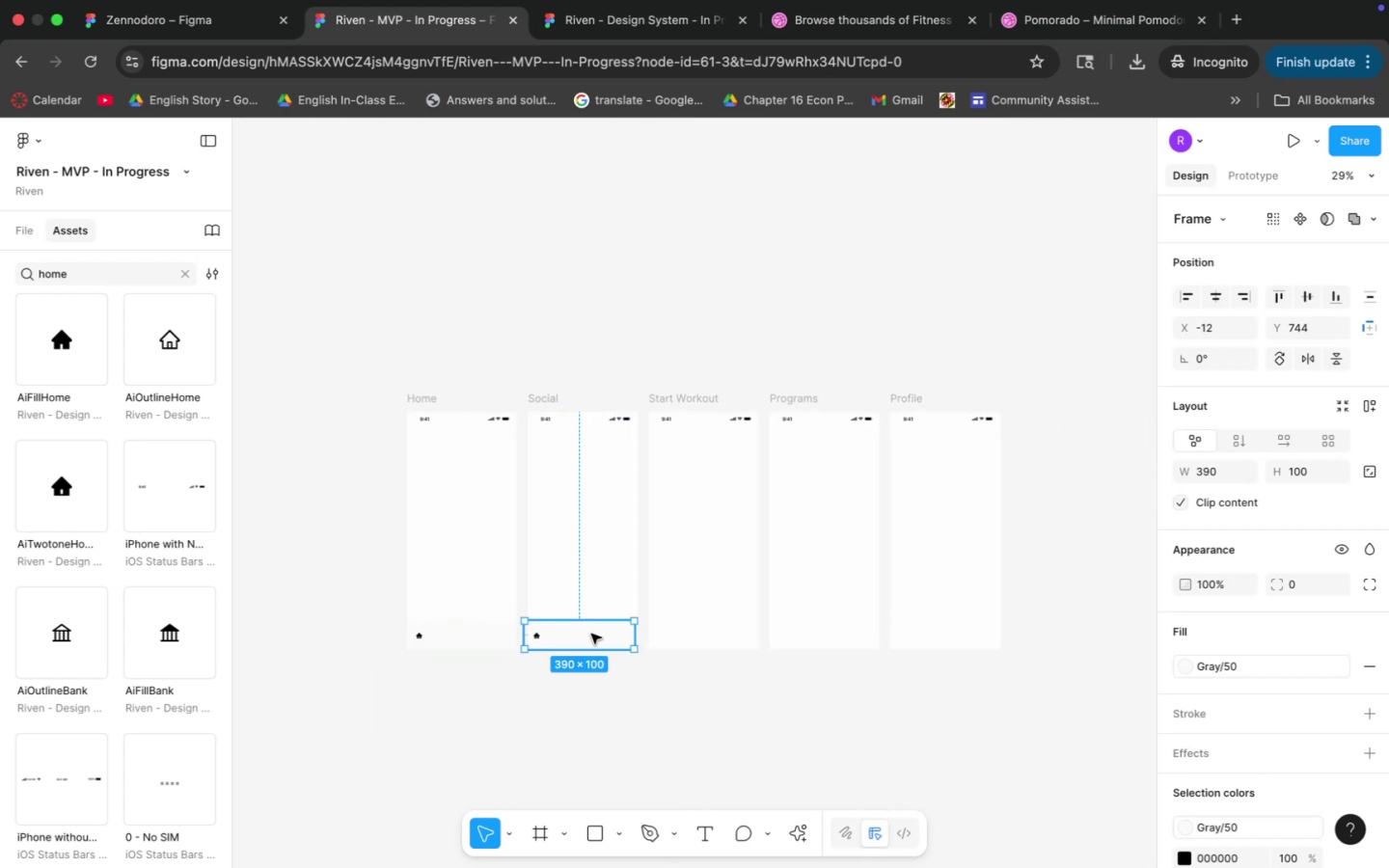 
key(Meta+V)
 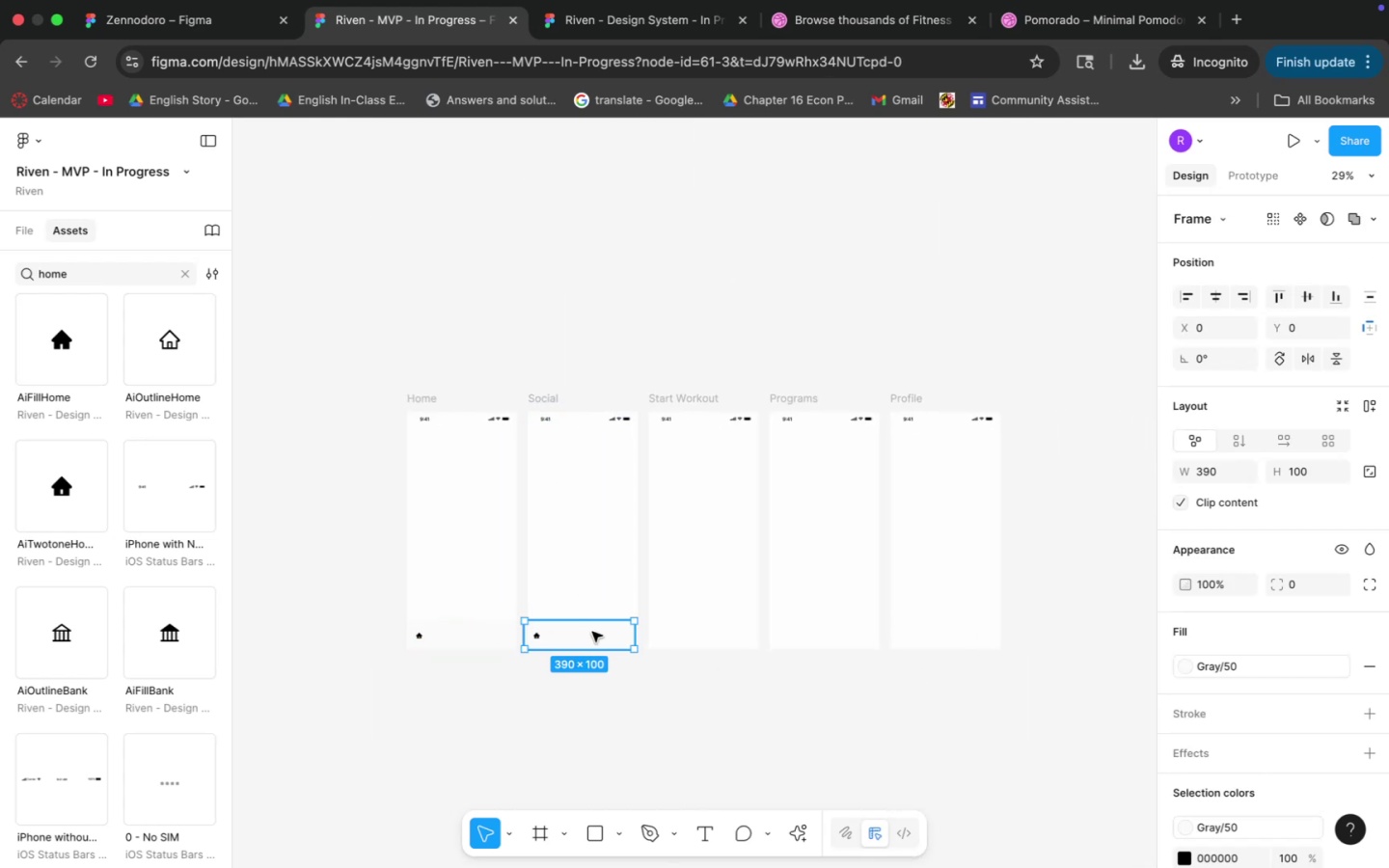 
left_click_drag(start_coordinate=[584, 634], to_coordinate=[709, 631])
 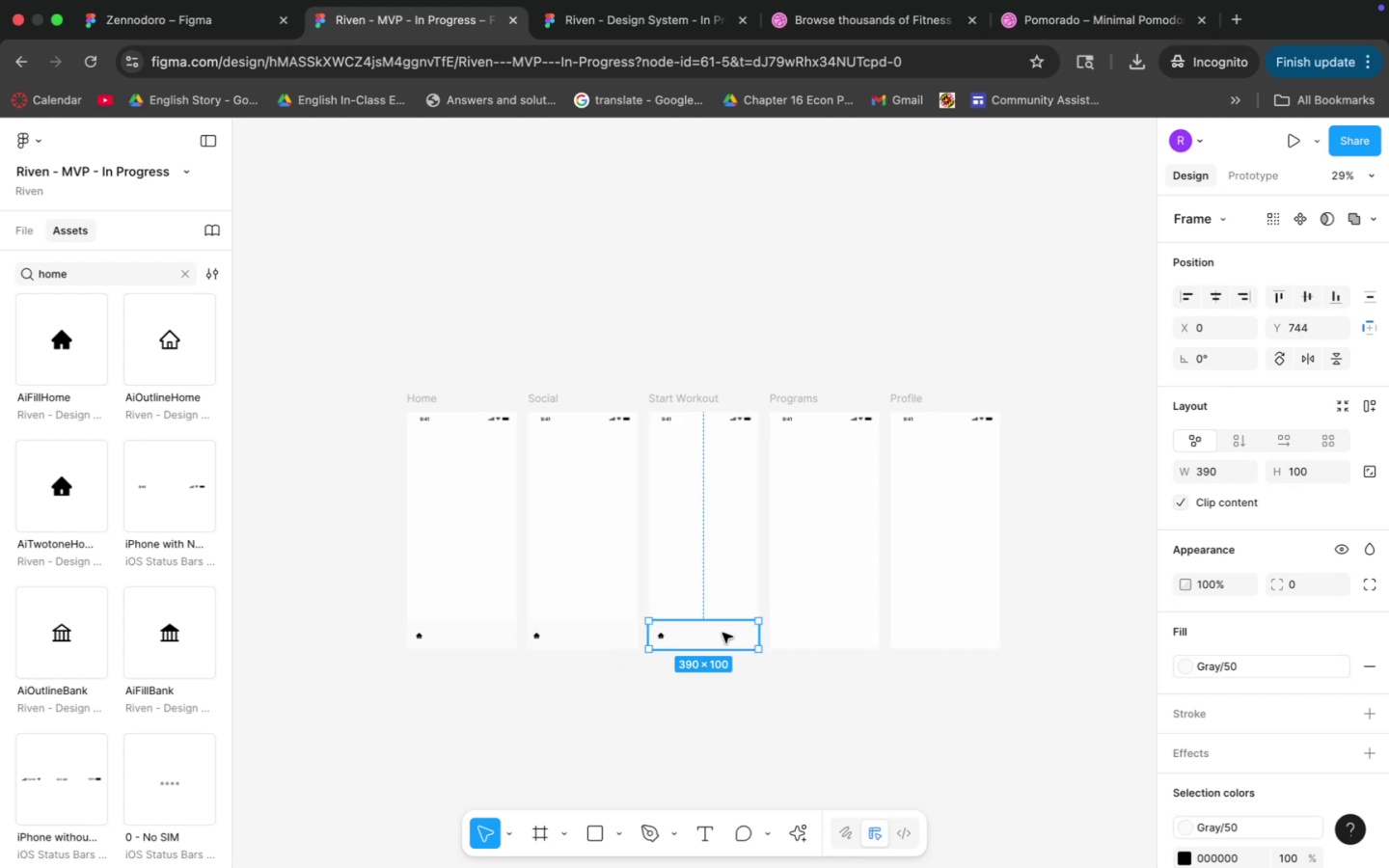 
key(Meta+CommandLeft)
 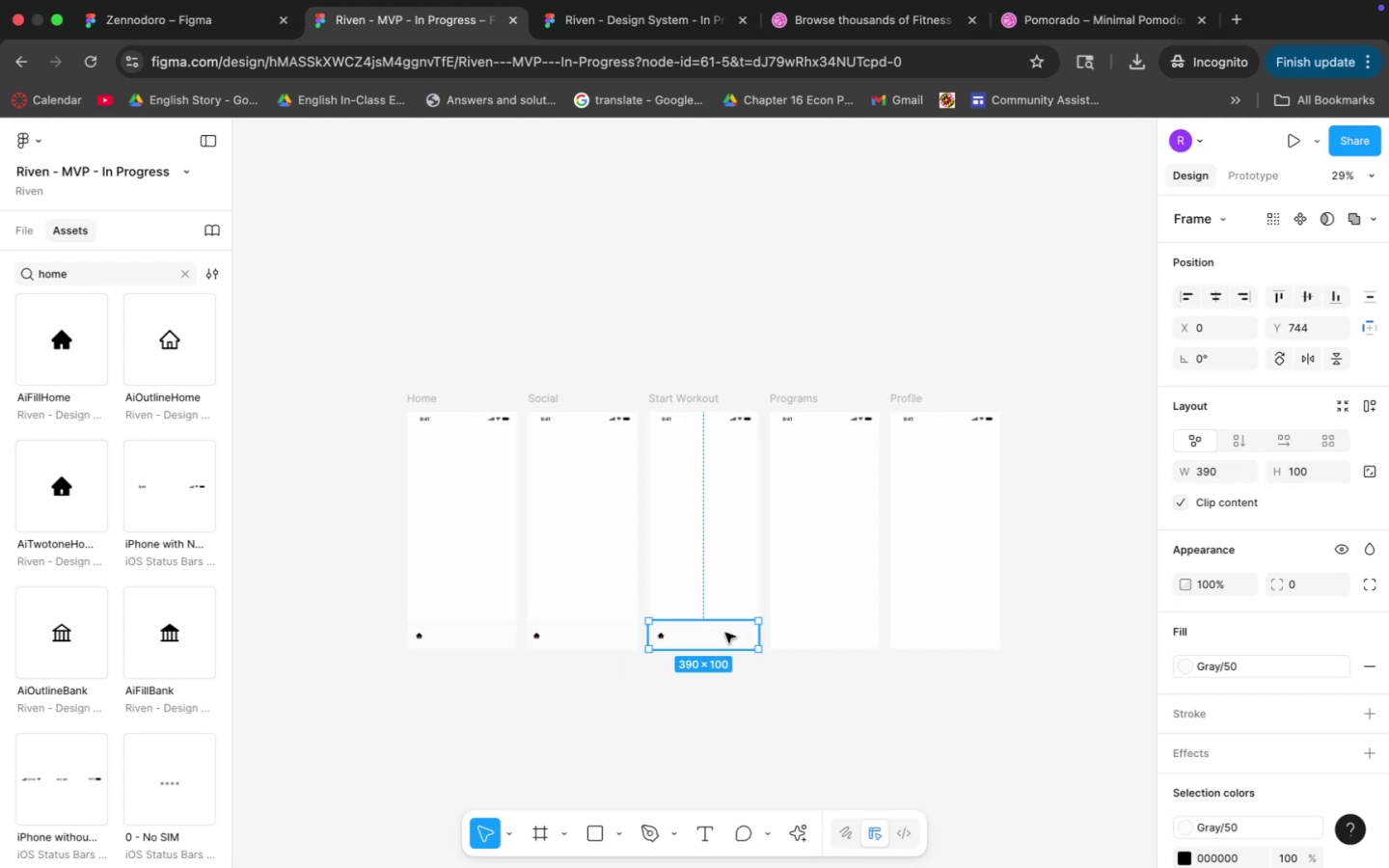 
key(Meta+V)
 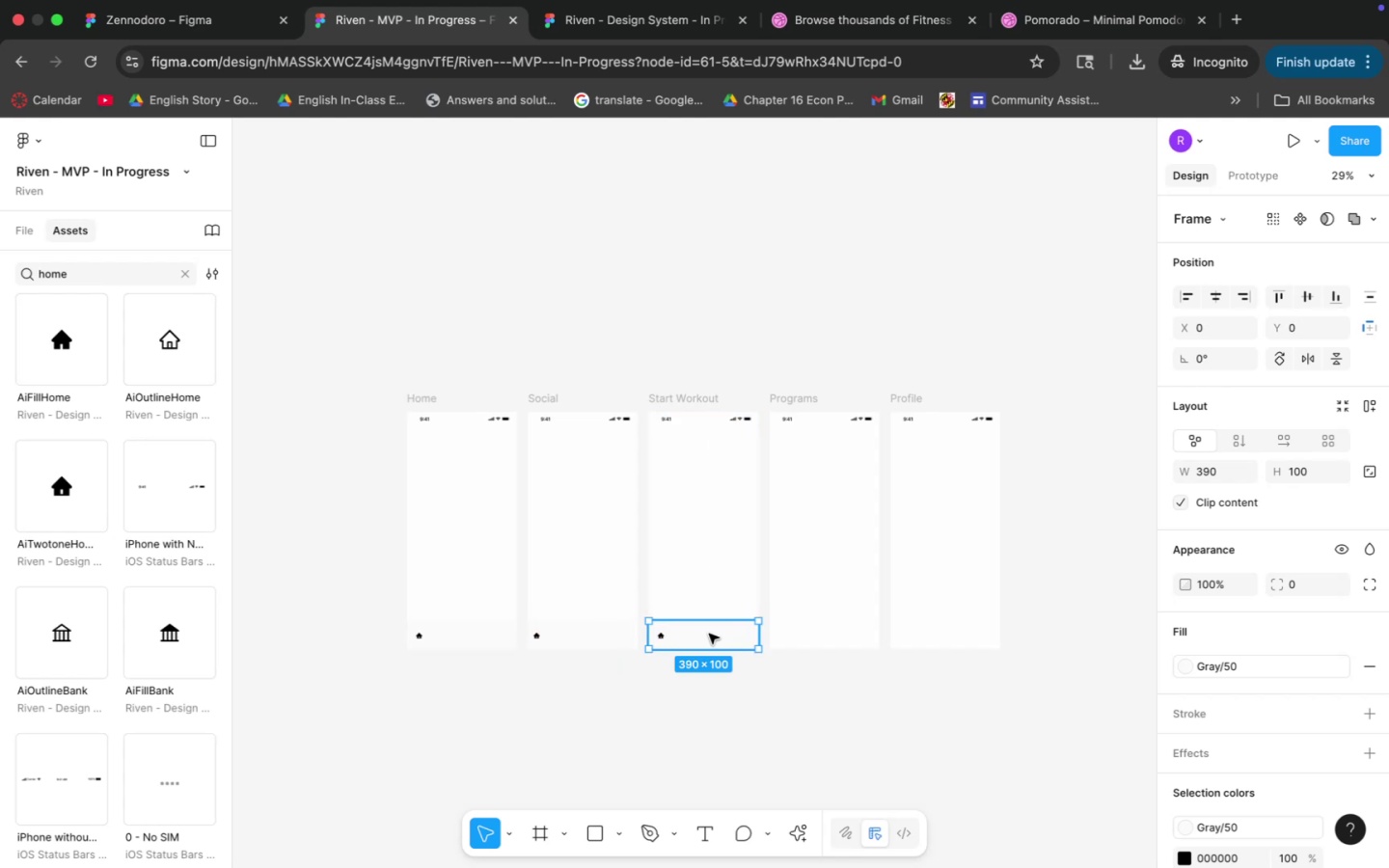 
left_click_drag(start_coordinate=[709, 634], to_coordinate=[829, 629])
 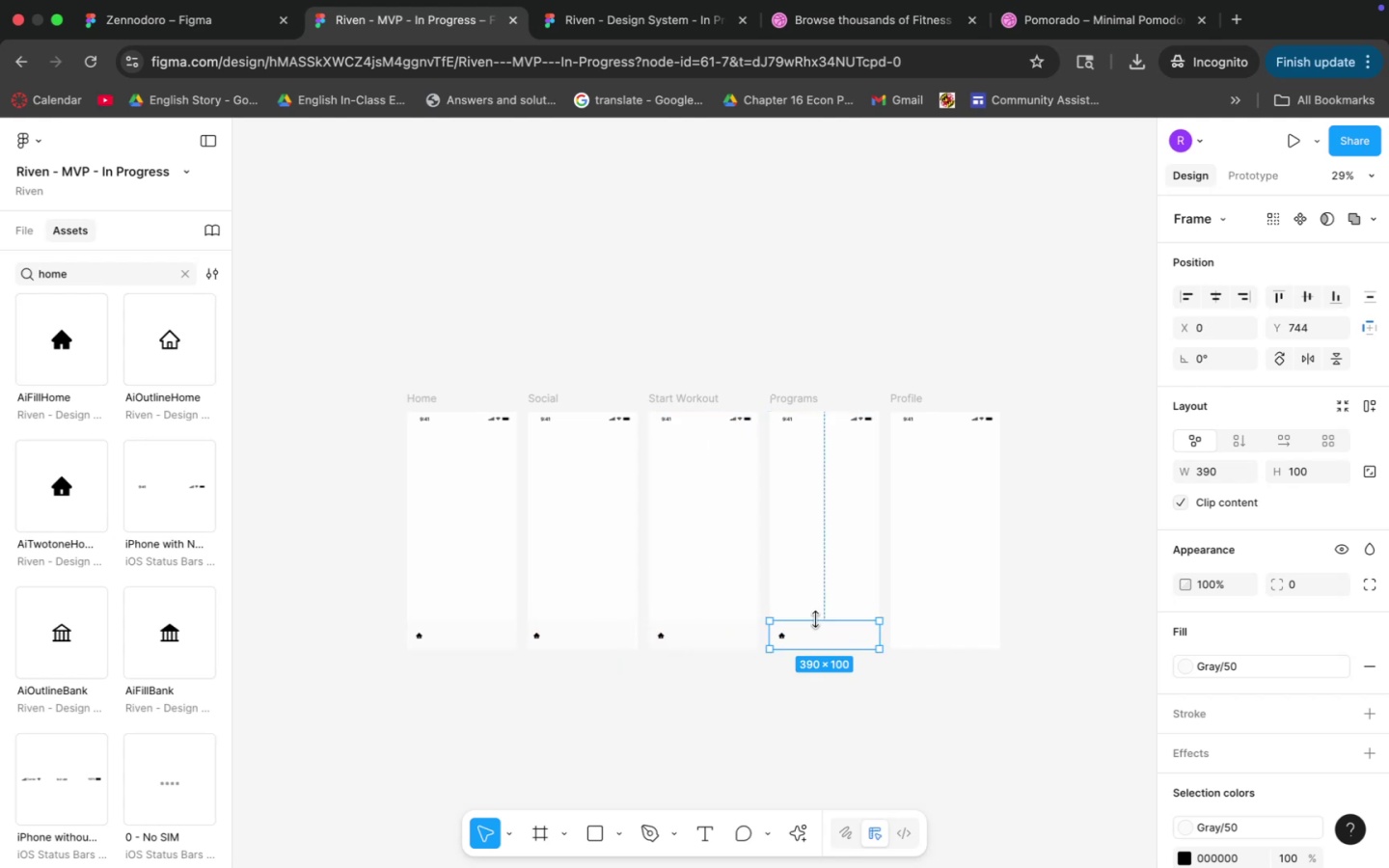 
key(Meta+CommandLeft)
 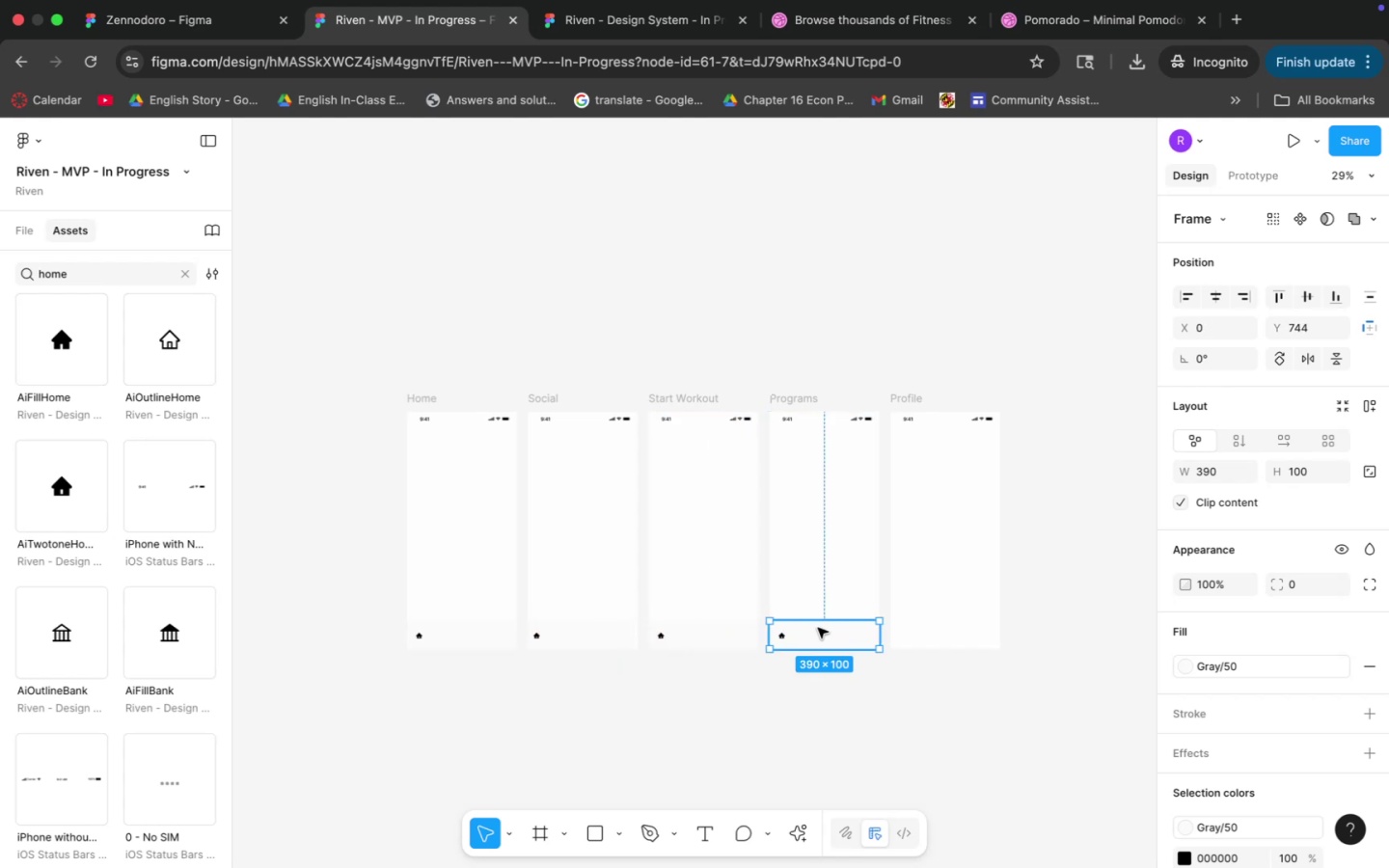 
key(Meta+V)
 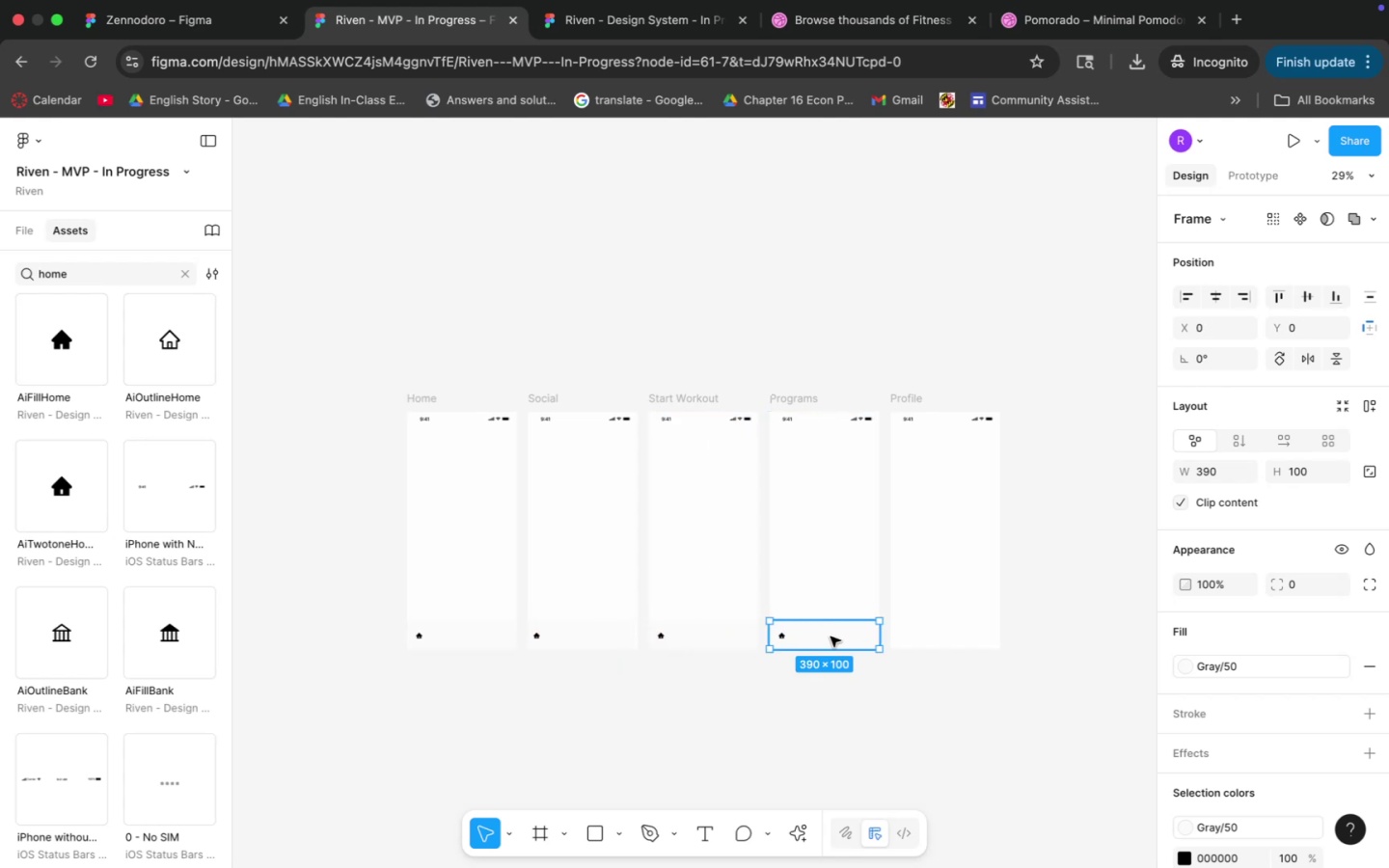 
left_click_drag(start_coordinate=[830, 637], to_coordinate=[948, 631])
 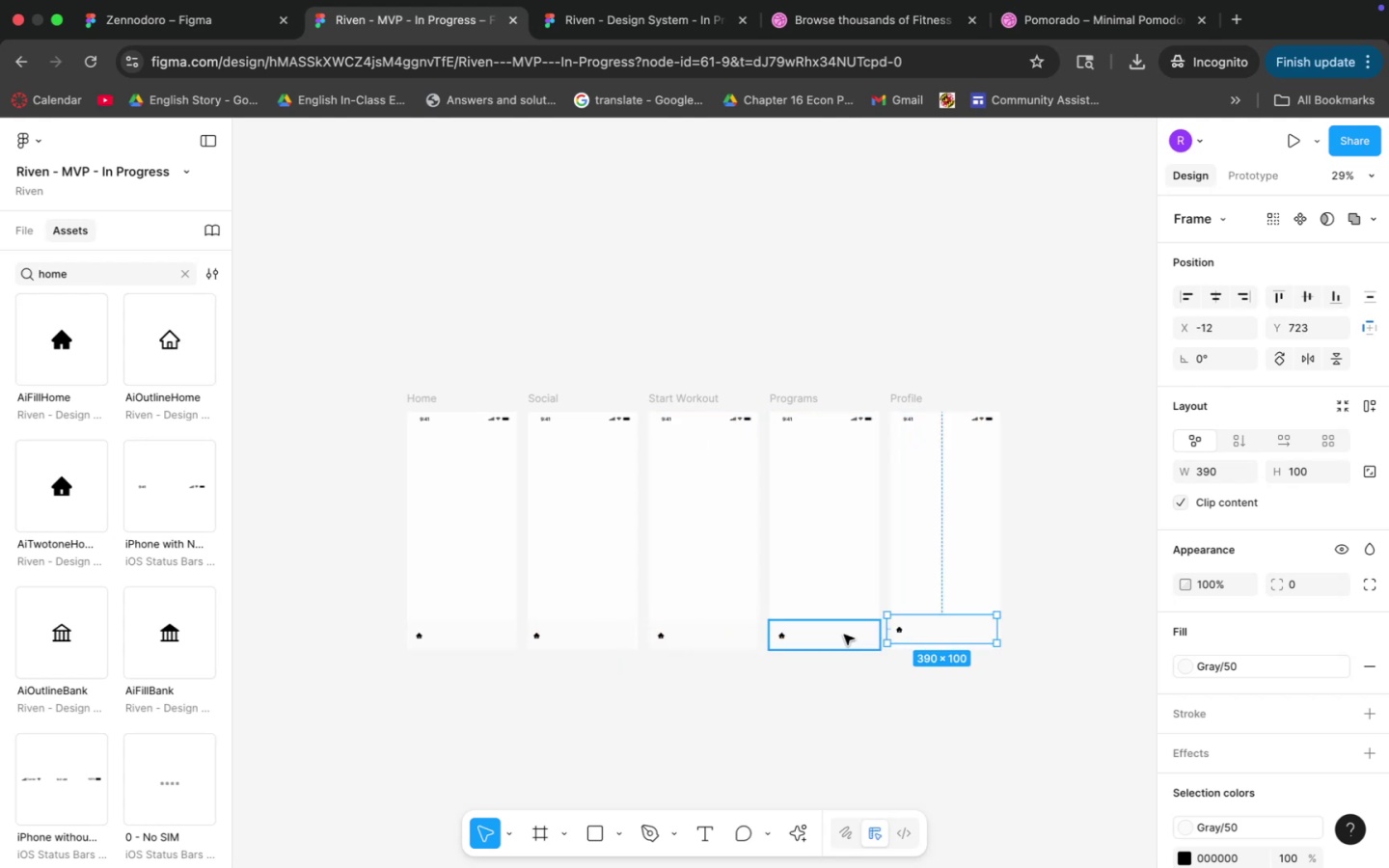 
hold_key(key=ShiftLeft, duration=1.08)
double_click([744, 637])
 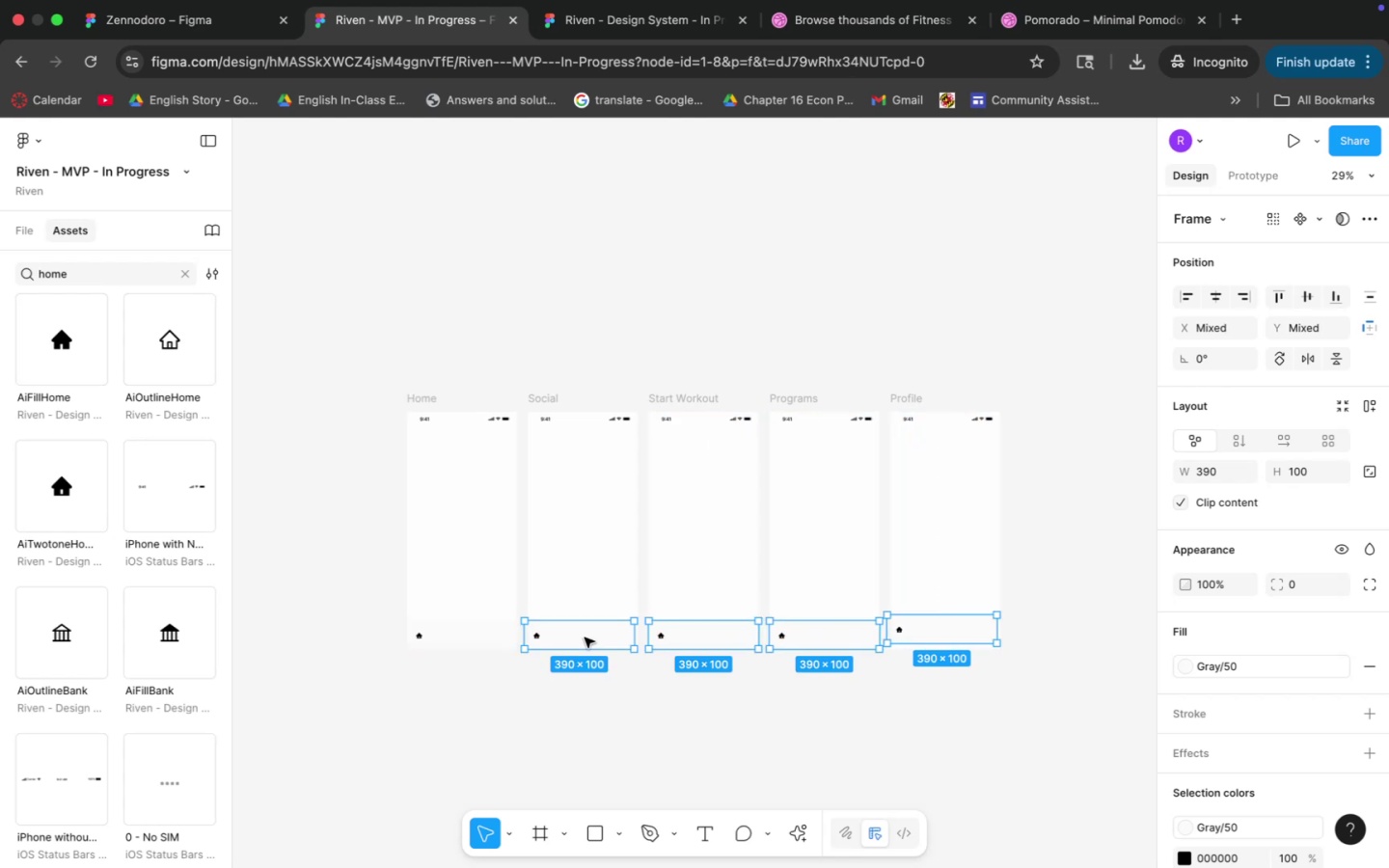 
key(Backspace)
 